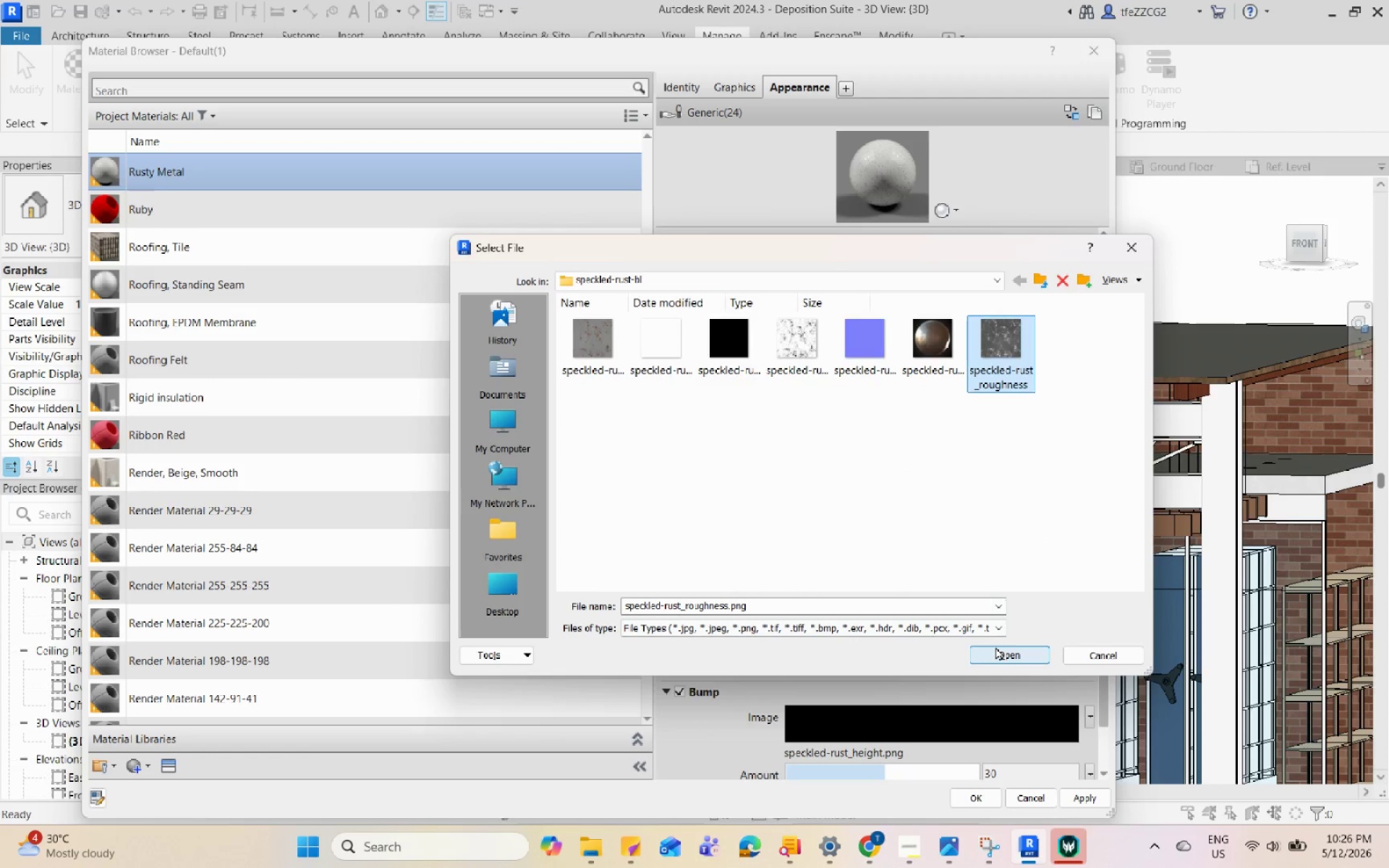 
left_click([995, 647])
 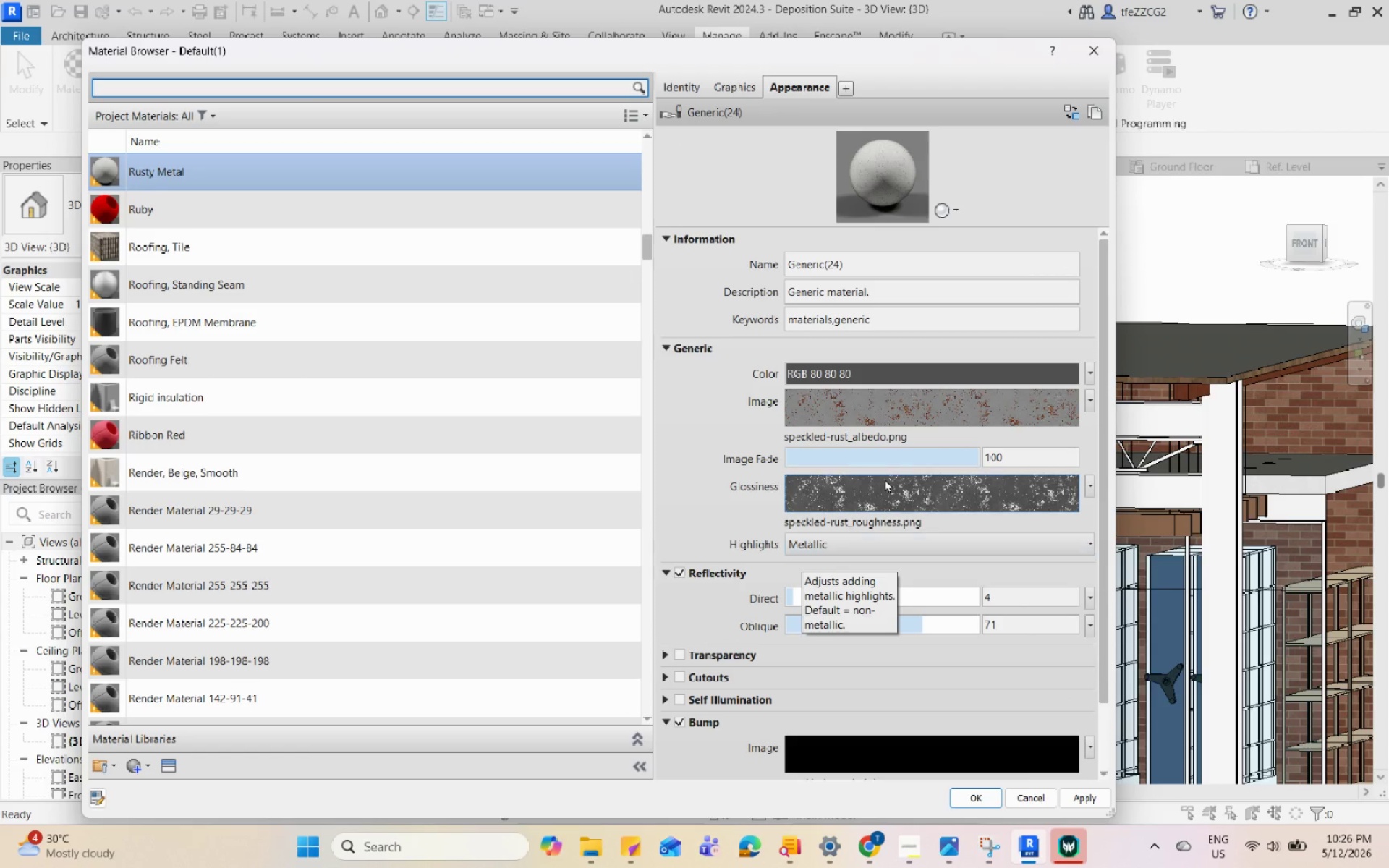 
left_click([930, 541])
 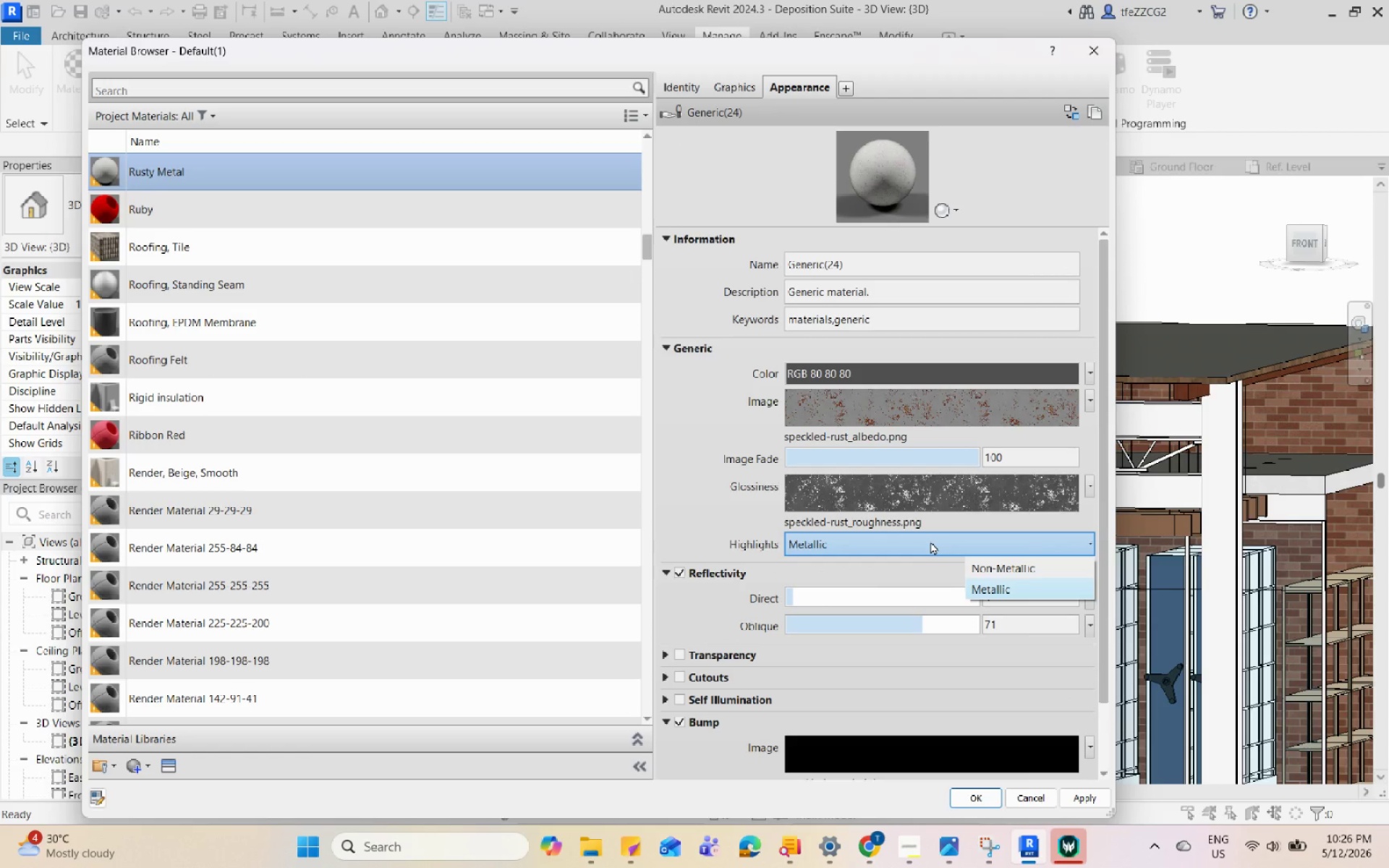 
left_click([930, 541])
 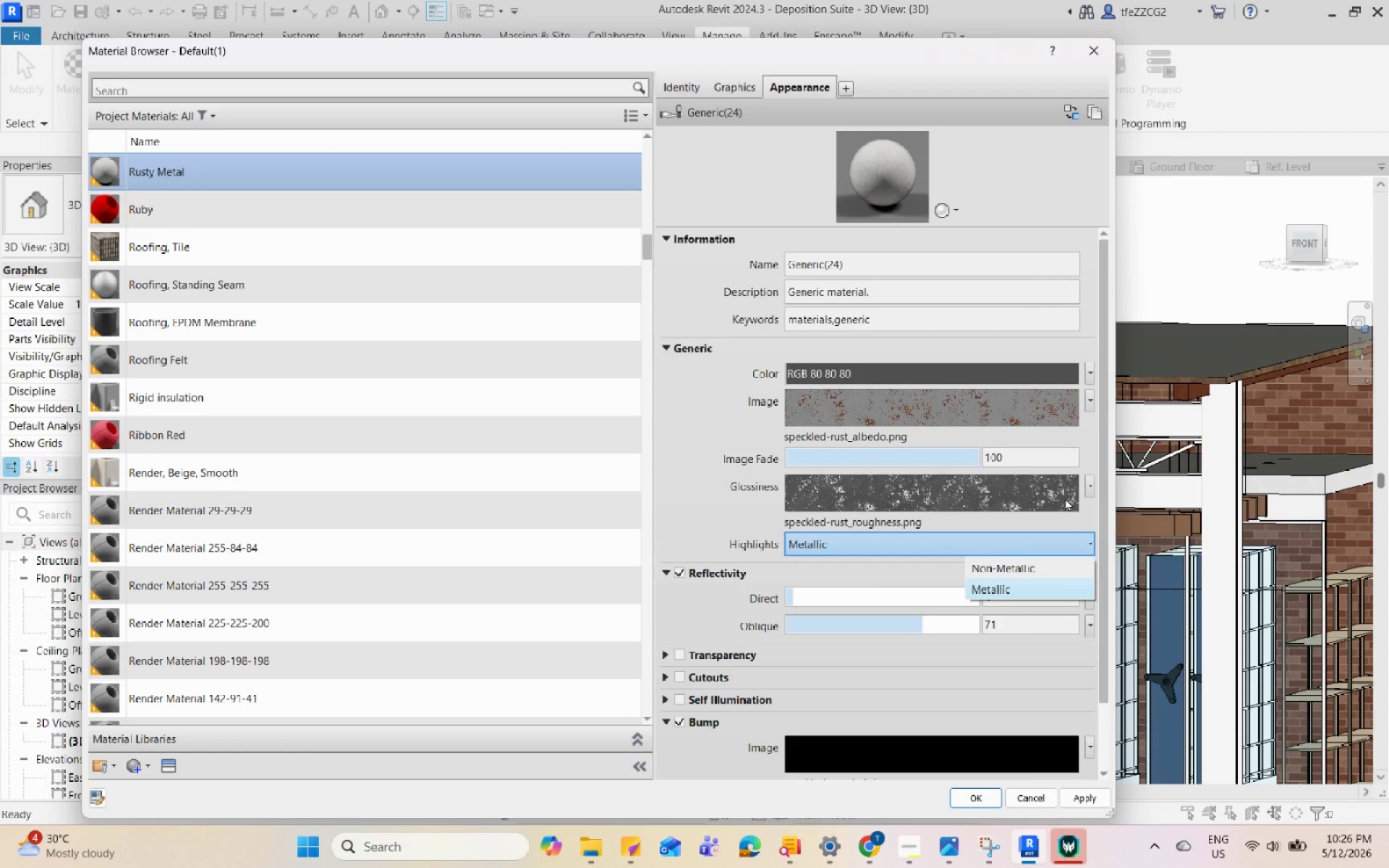 
left_click([1090, 480])
 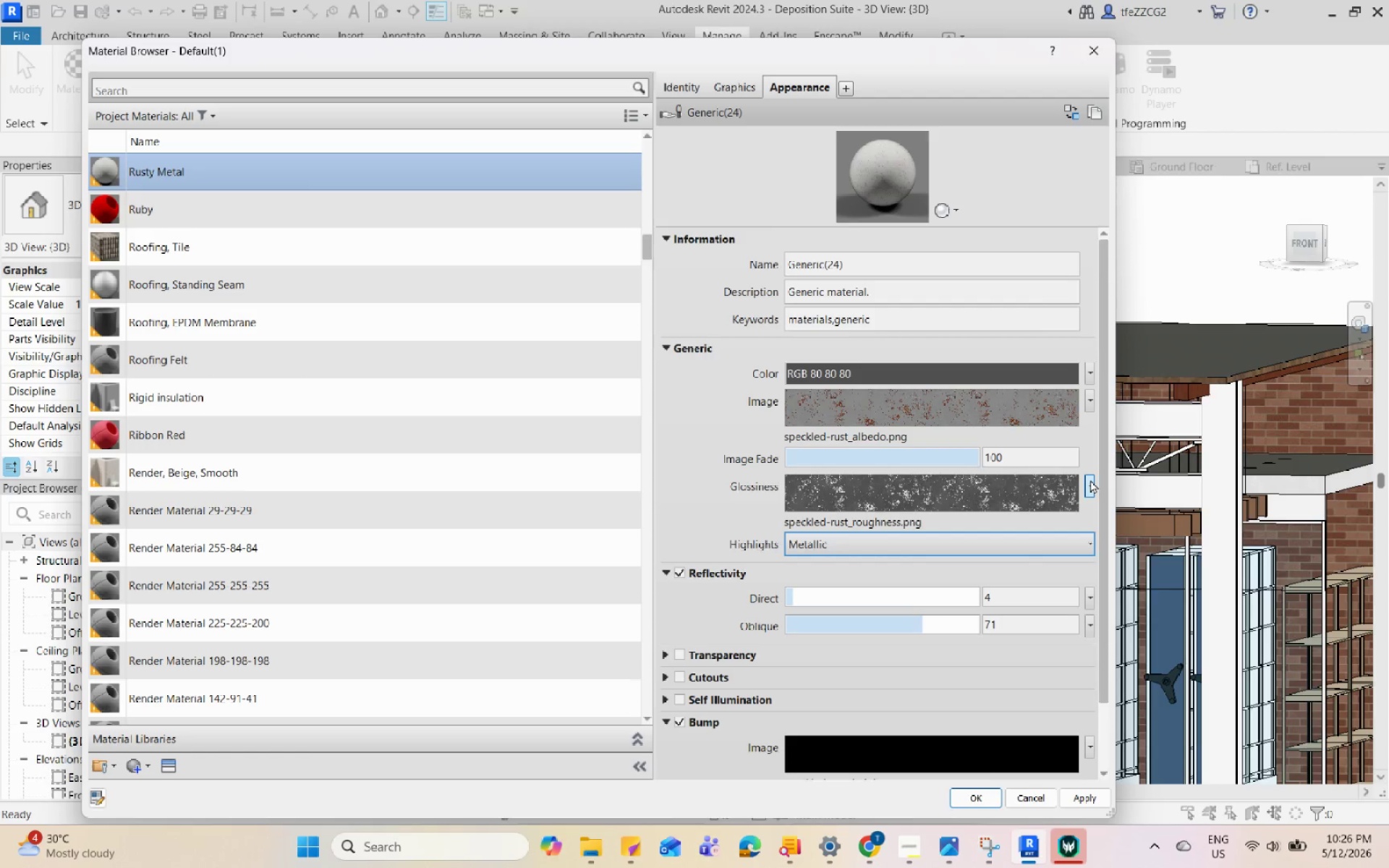 
left_click([1090, 480])
 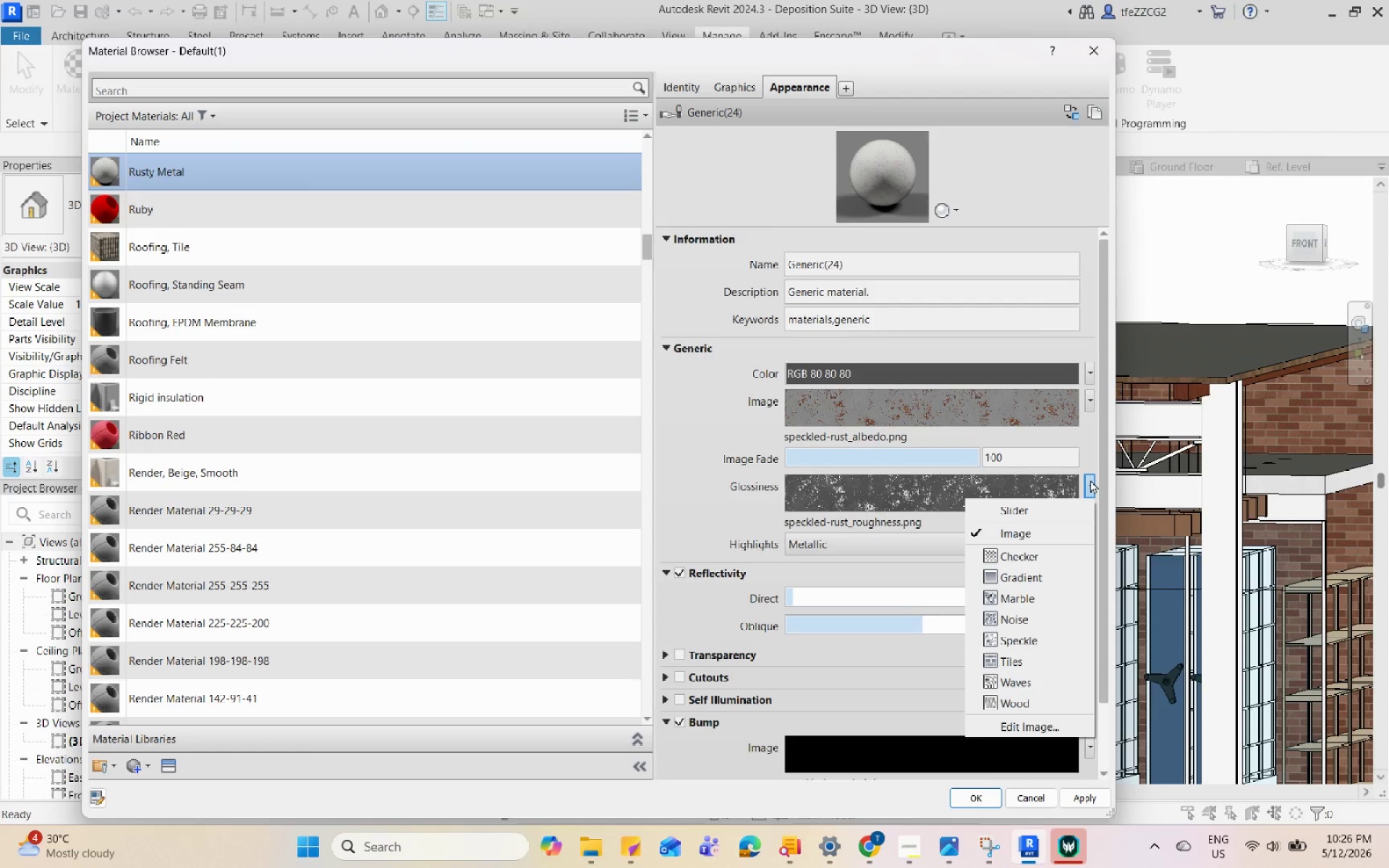 
left_click([1090, 480])
 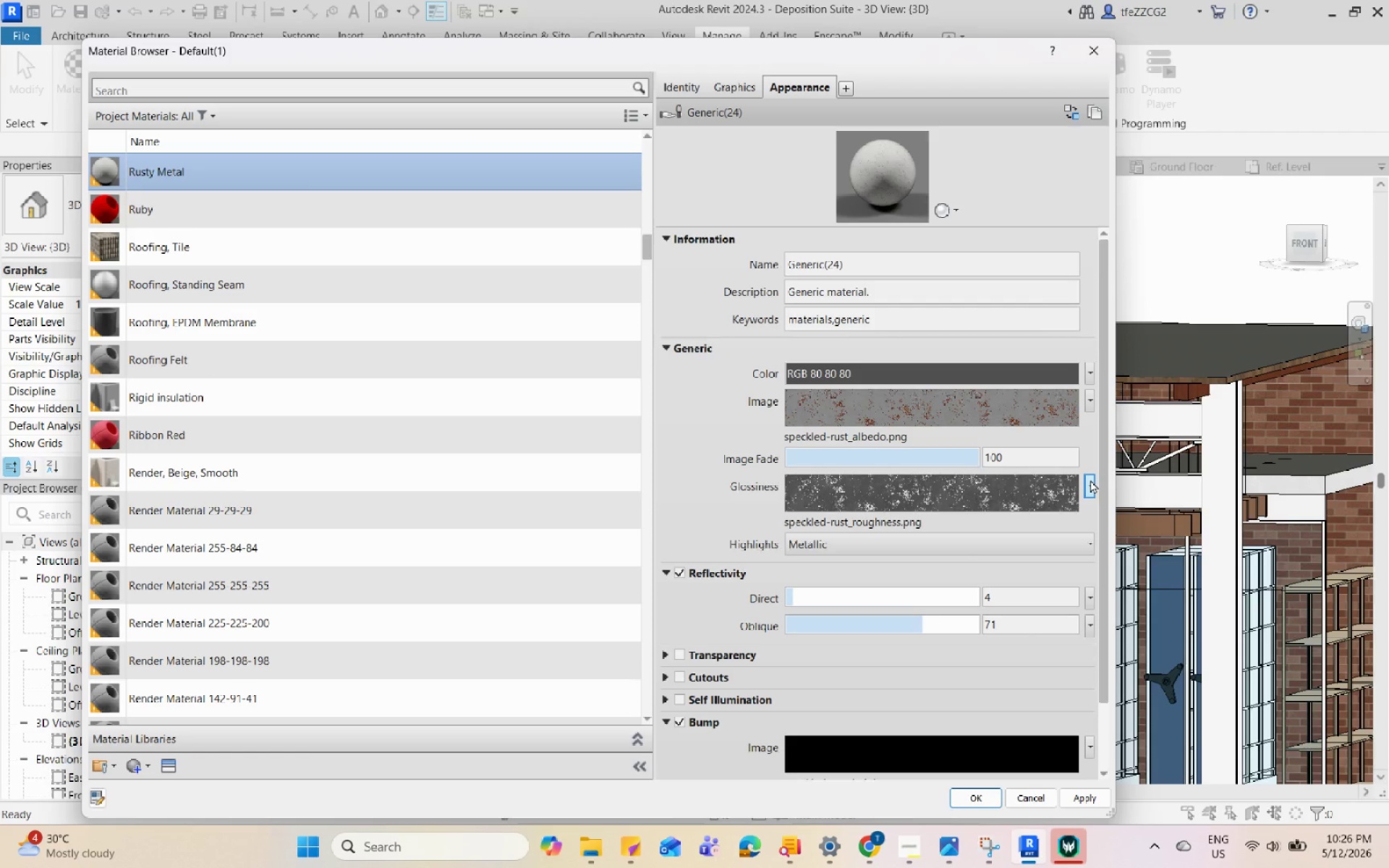 
left_click([1090, 480])
 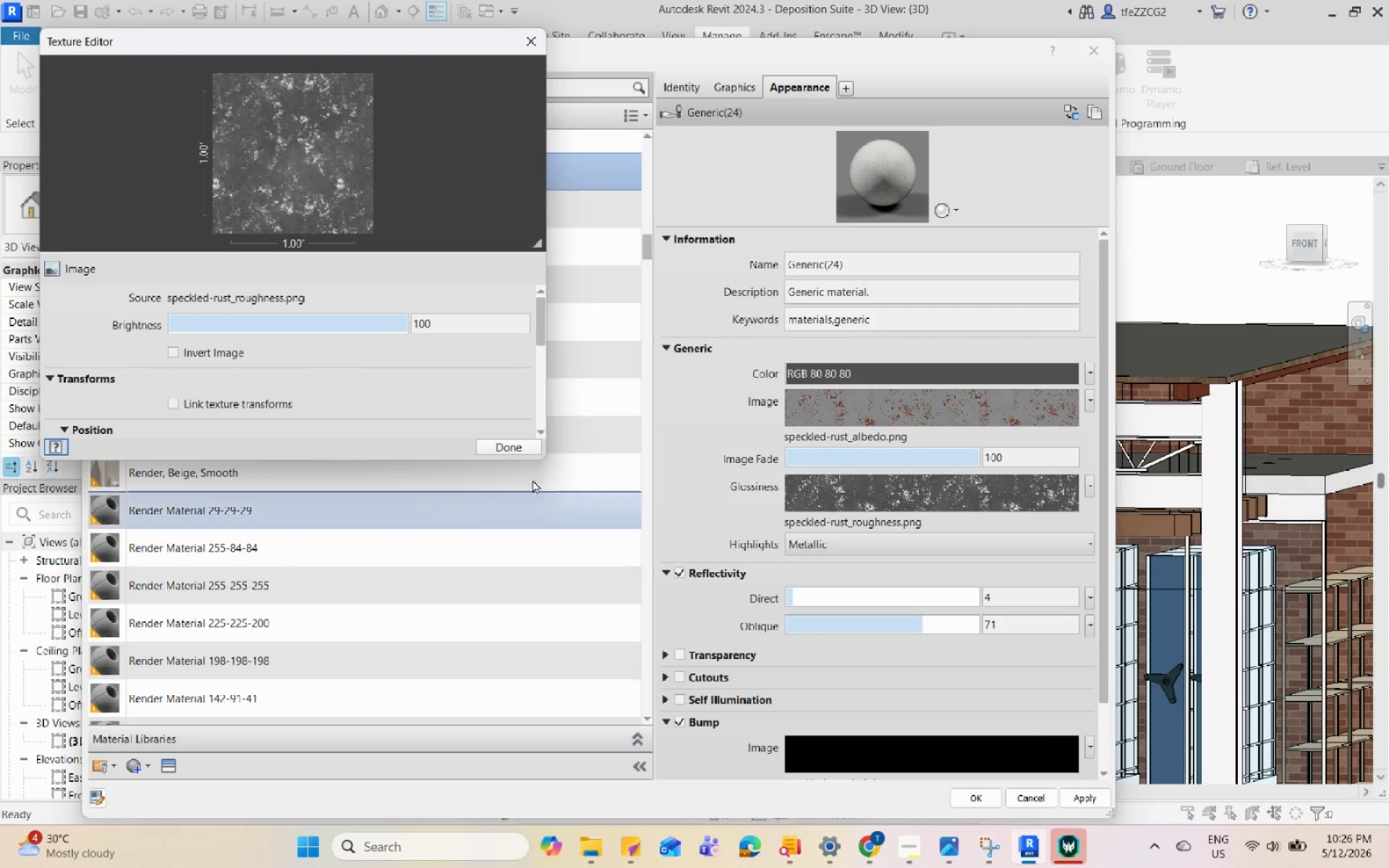 
scroll: coordinate [467, 299], scroll_direction: down, amount: 4.0
 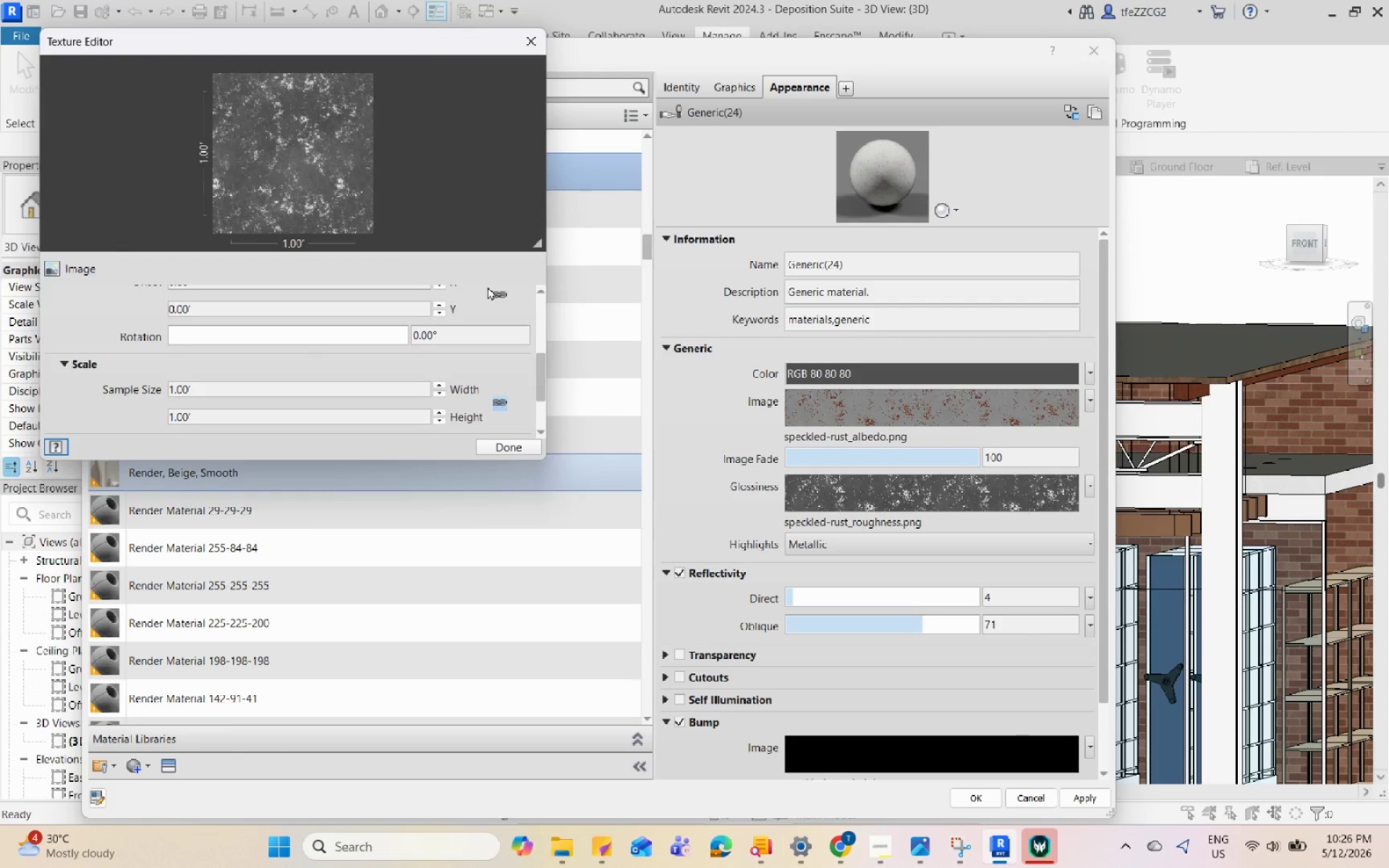 
scroll: coordinate [488, 286], scroll_direction: up, amount: 1.0
 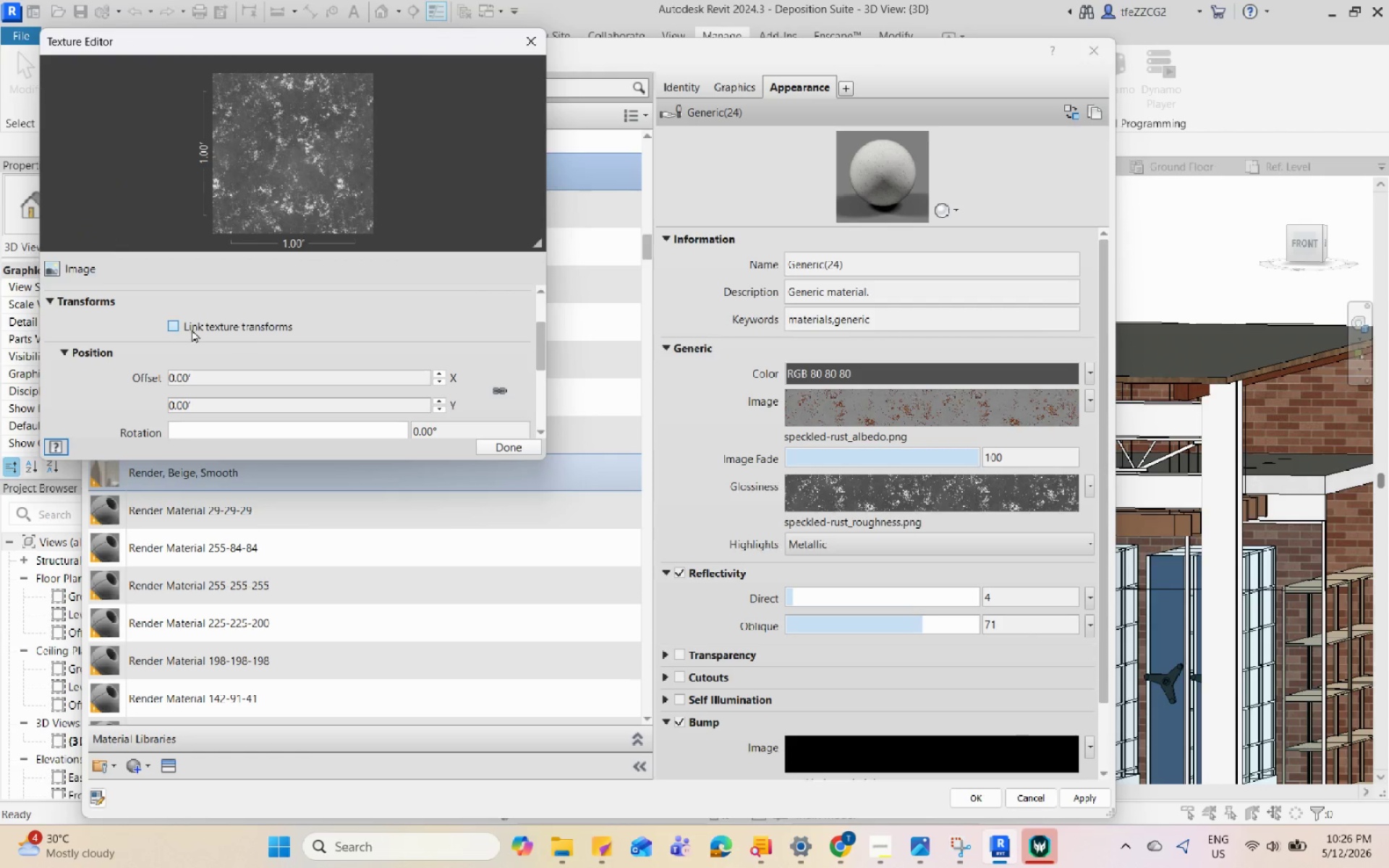 
left_click([179, 327])
 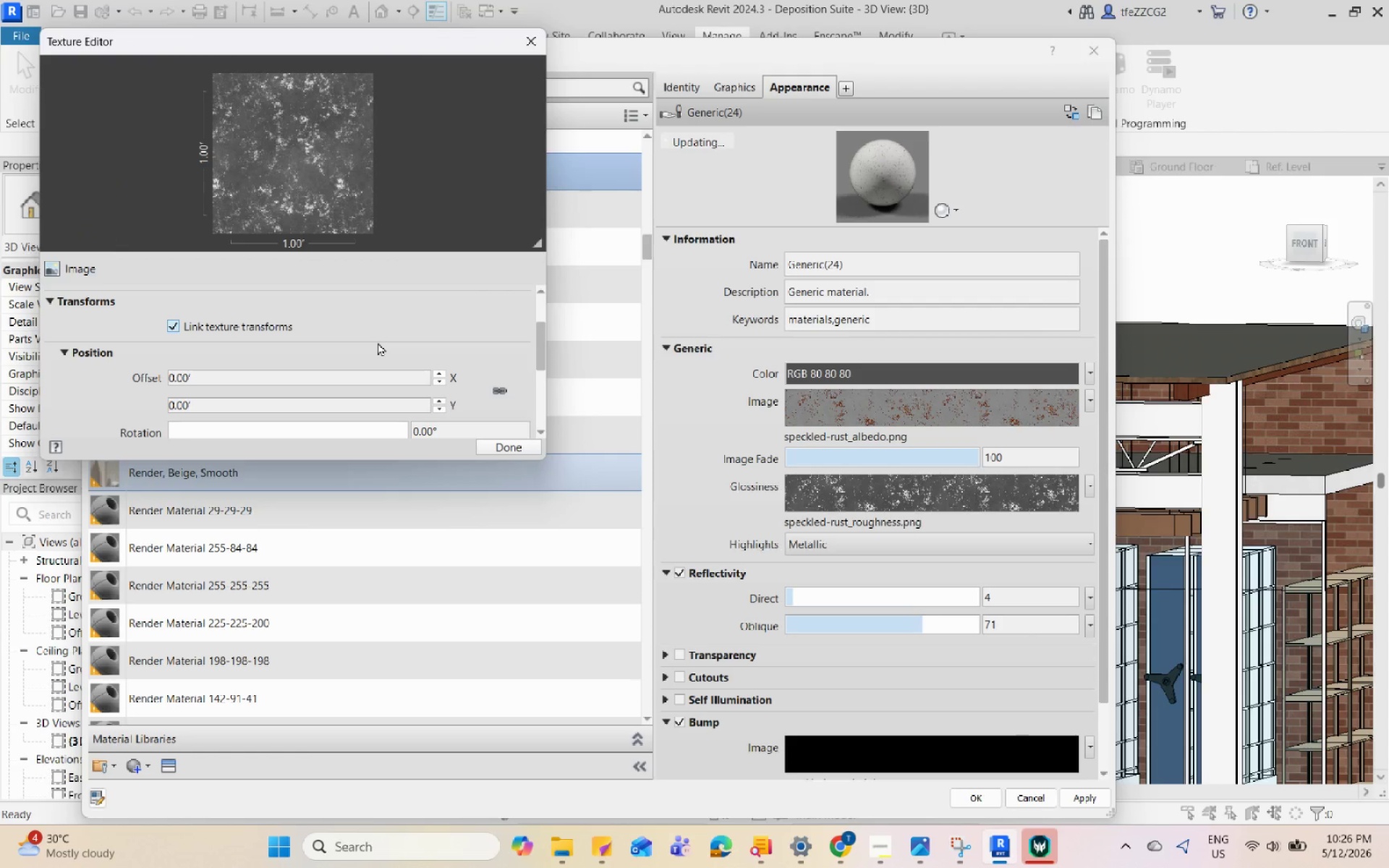 
scroll: coordinate [378, 342], scroll_direction: up, amount: 2.0
 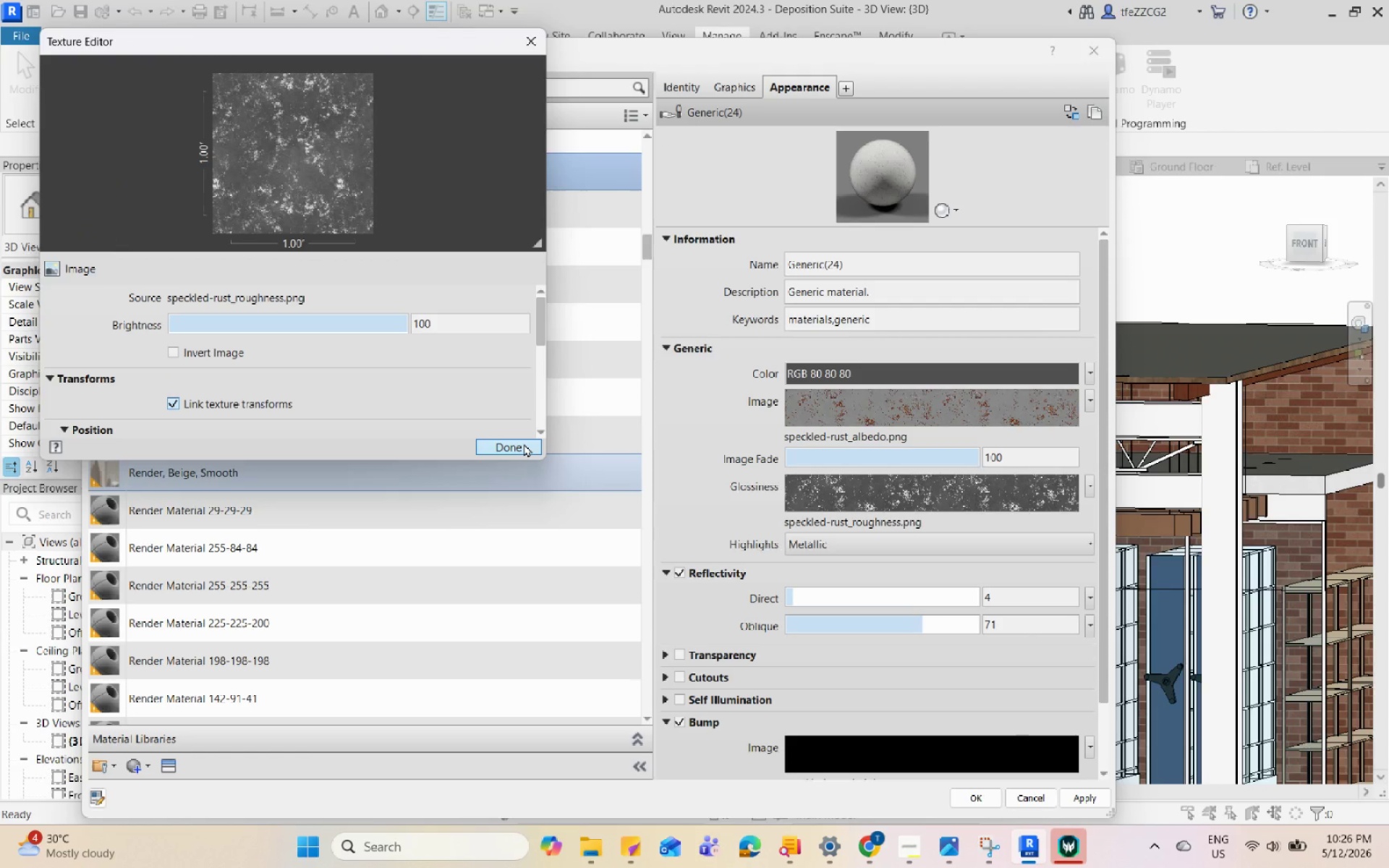 
left_click([522, 443])
 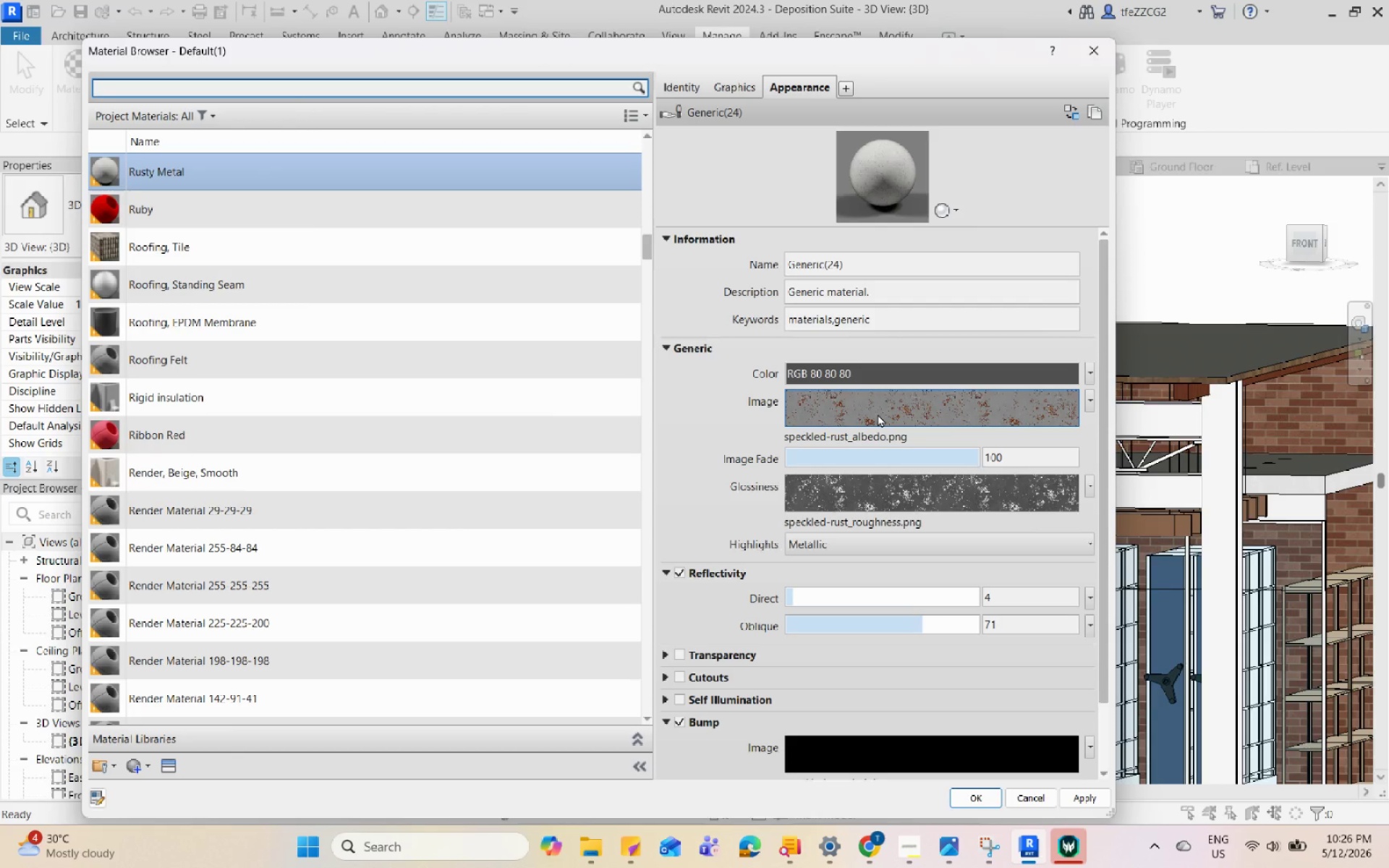 
left_click([882, 404])
 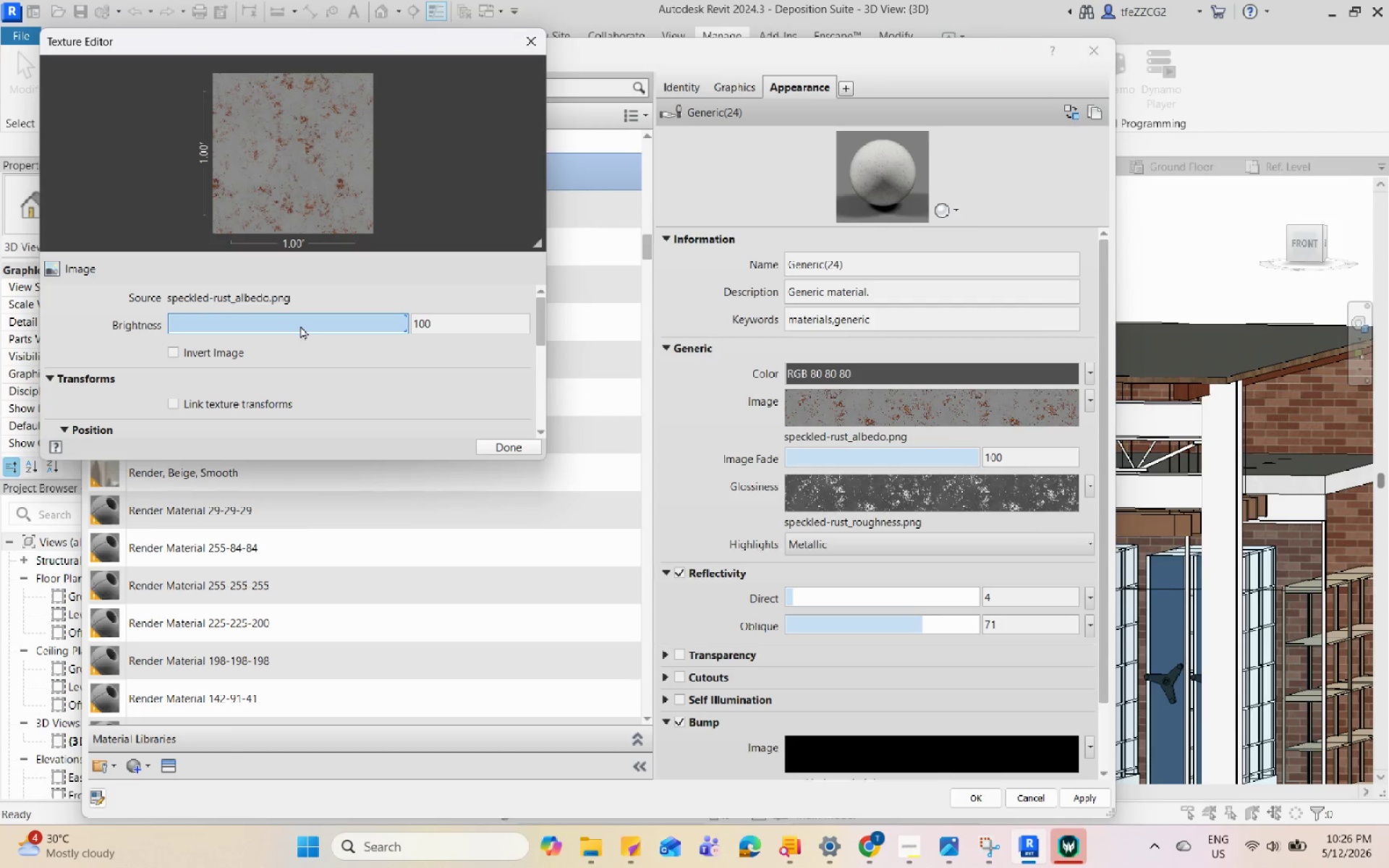 
scroll: coordinate [385, 306], scroll_direction: down, amount: 4.0
 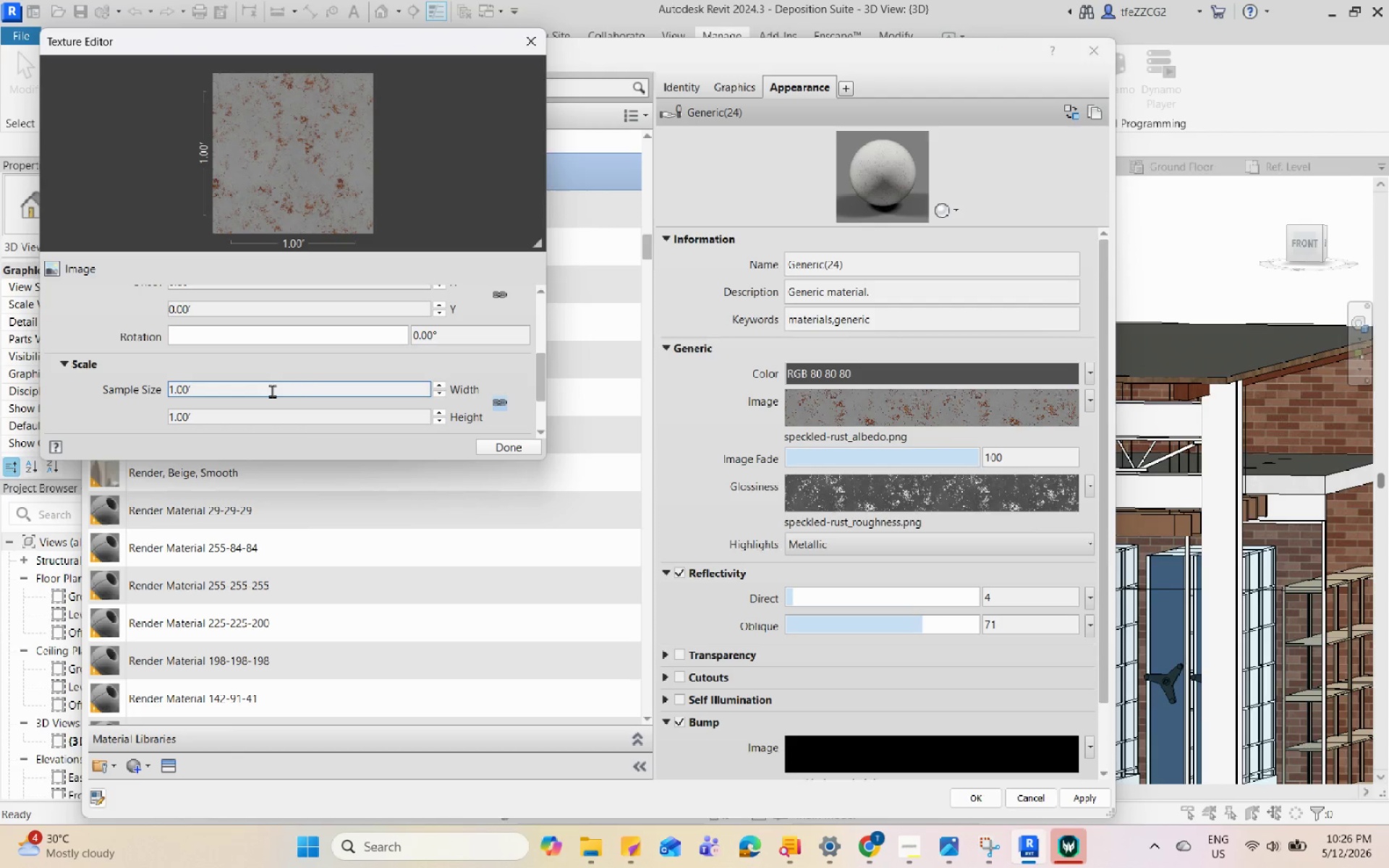 
left_click([272, 391])
 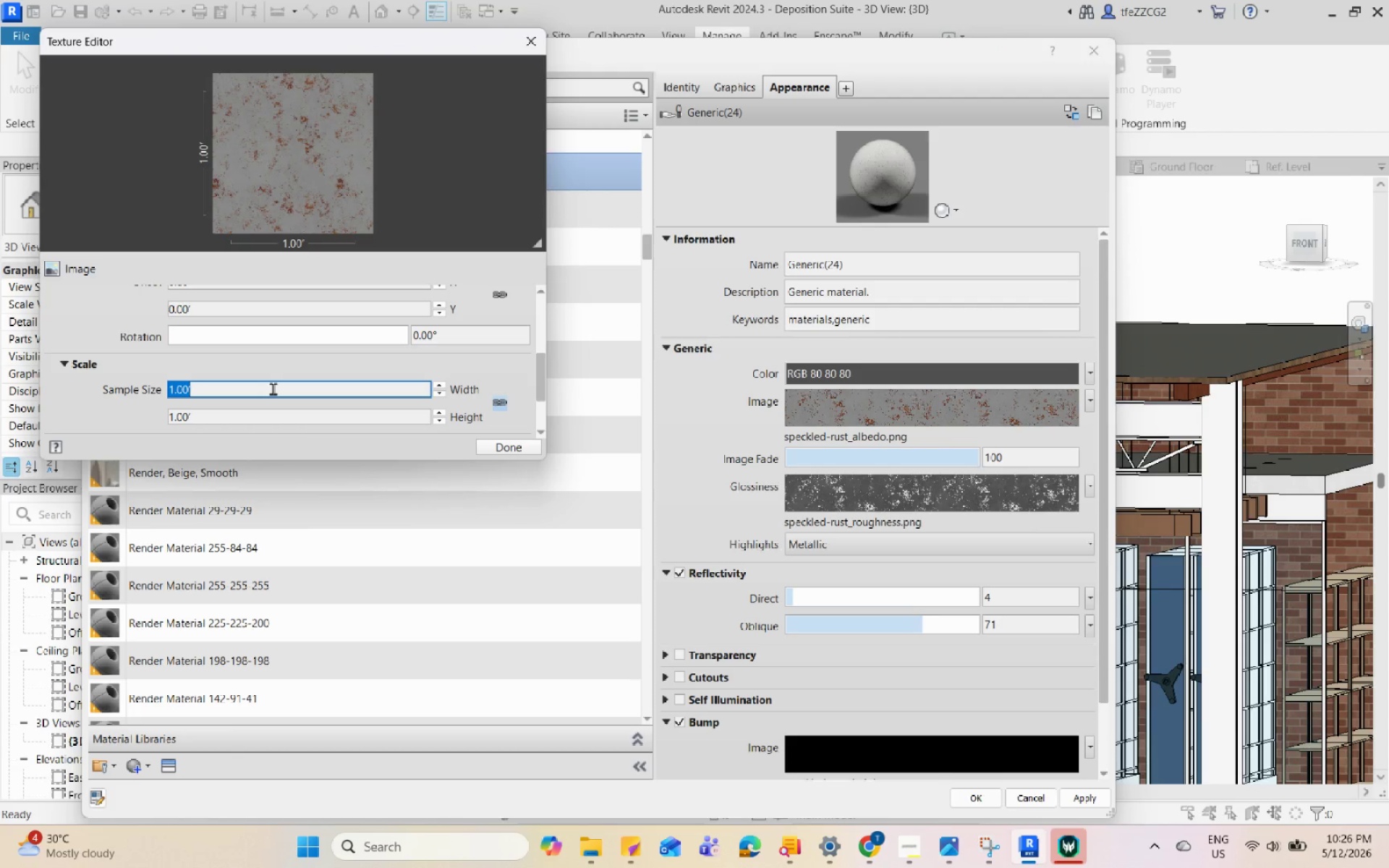 
key(Numpad1)
 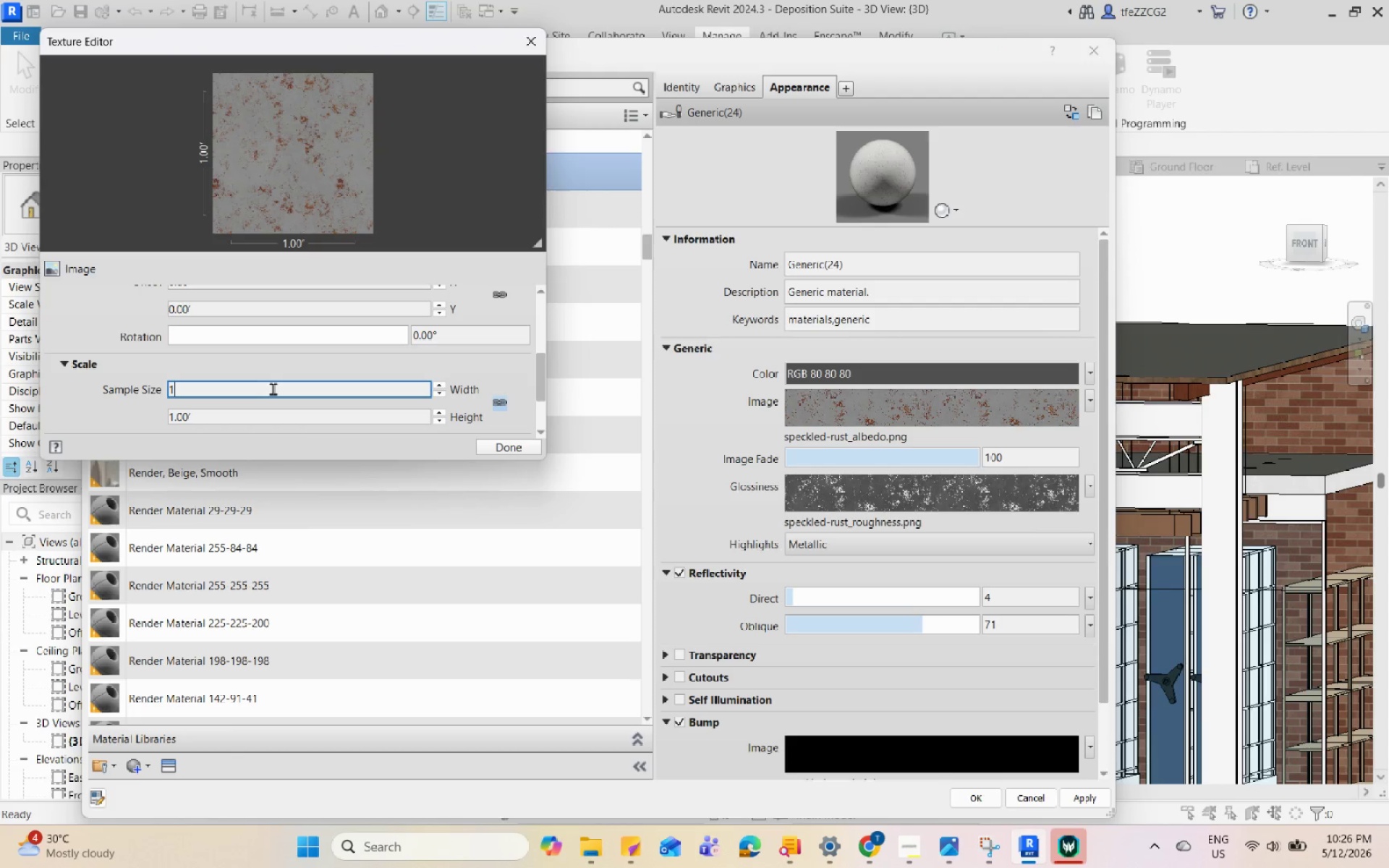 
key(Numpad0)
 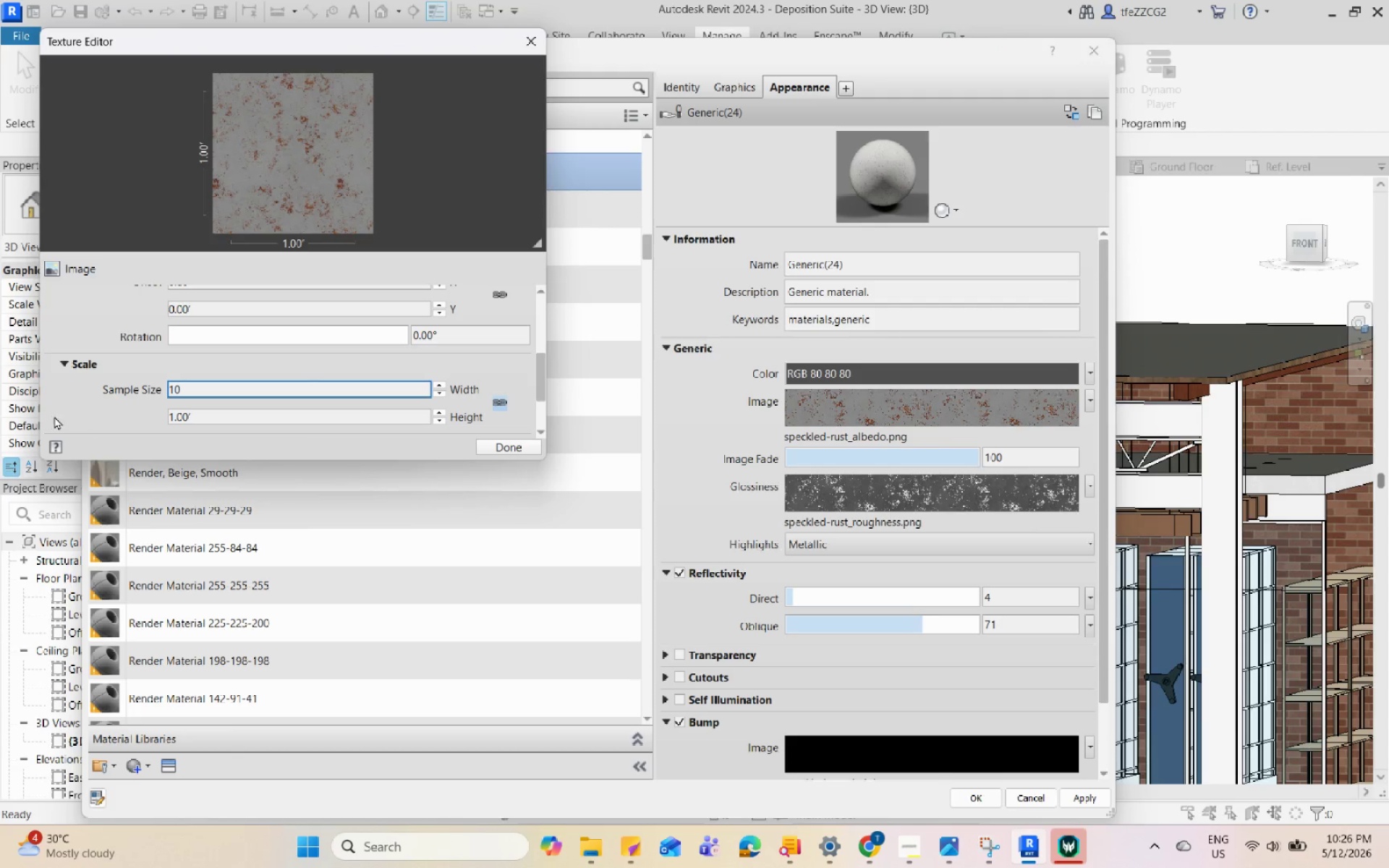 
left_click([80, 412])
 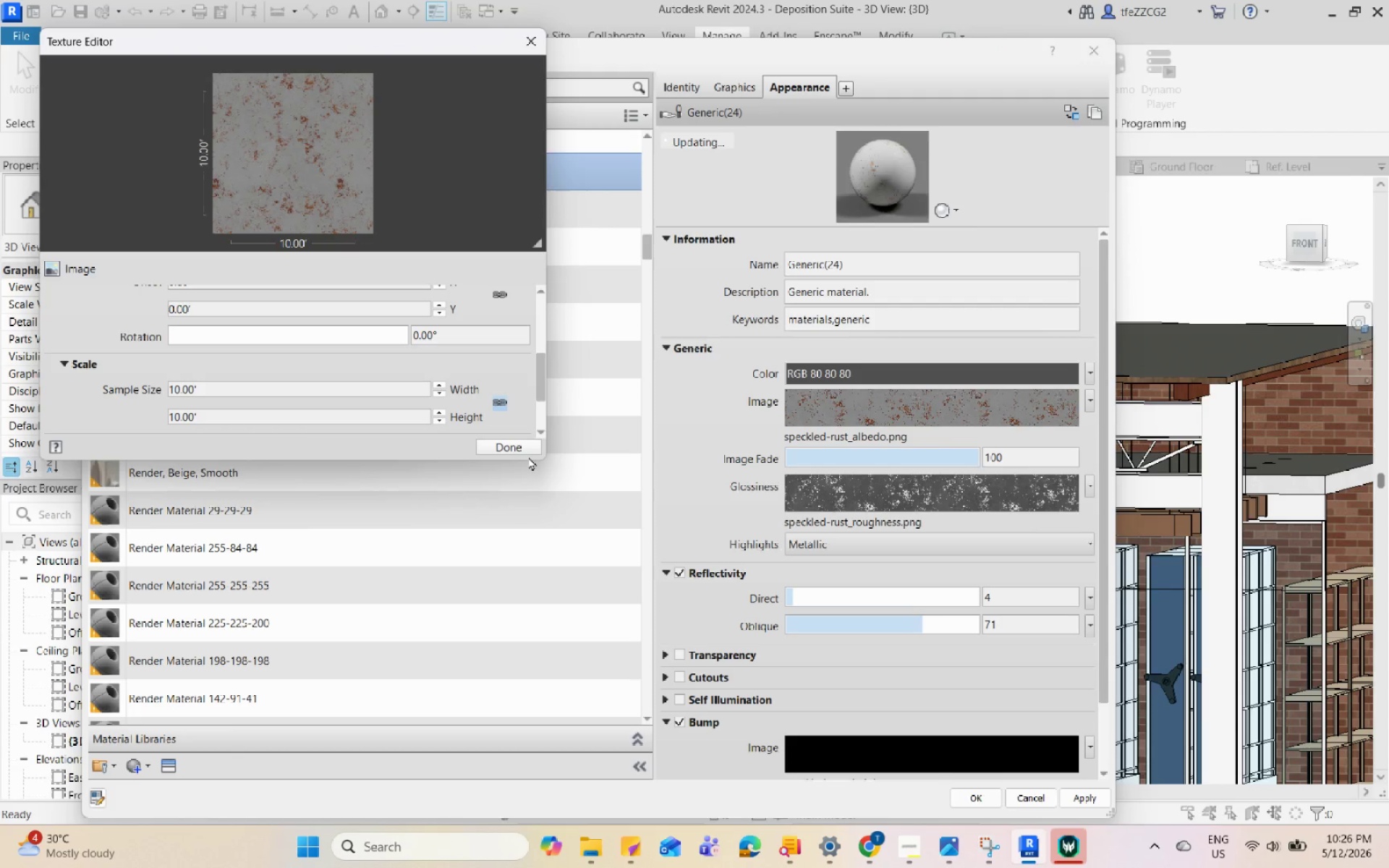 
double_click([527, 452])
 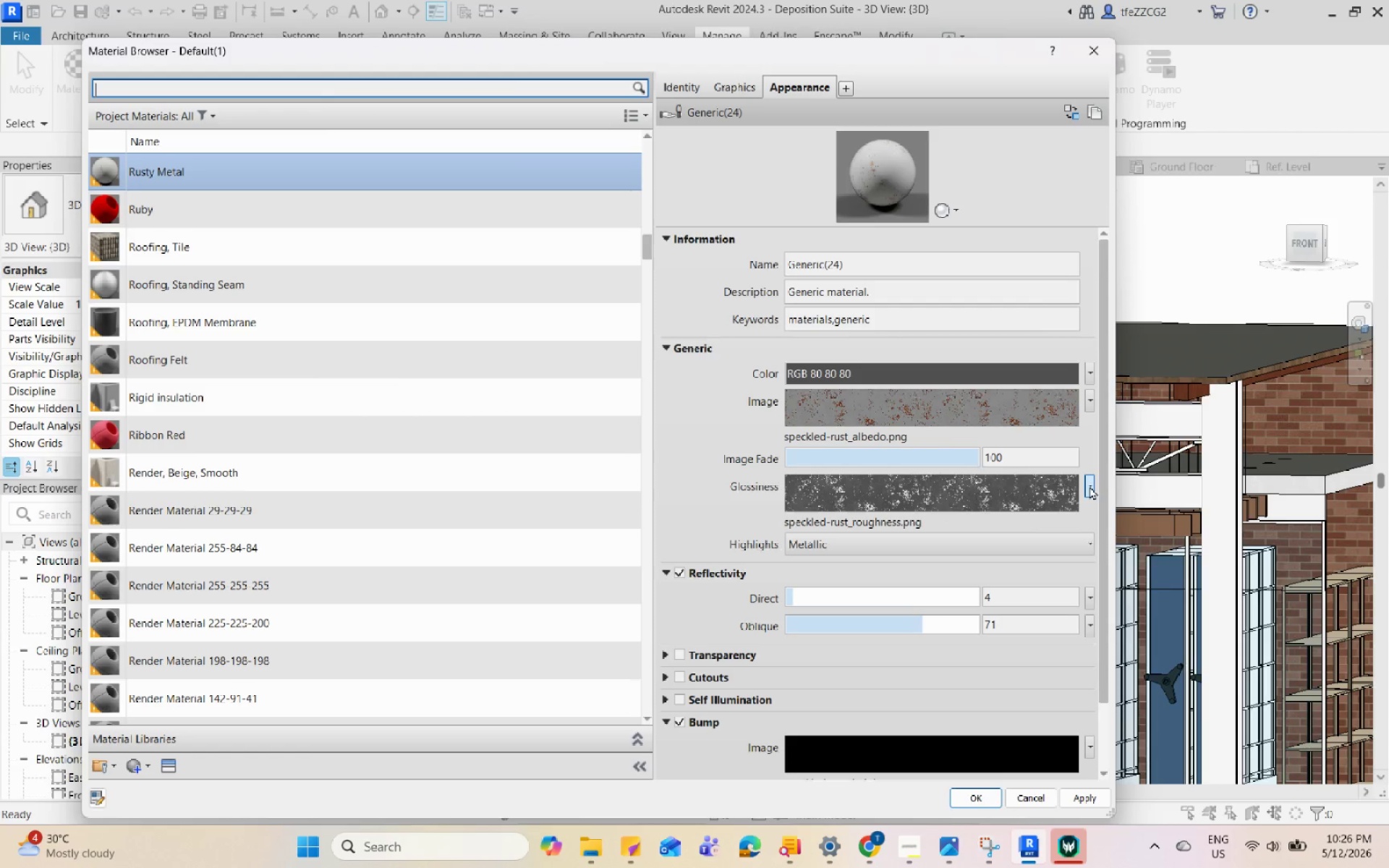 
left_click([1039, 498])
 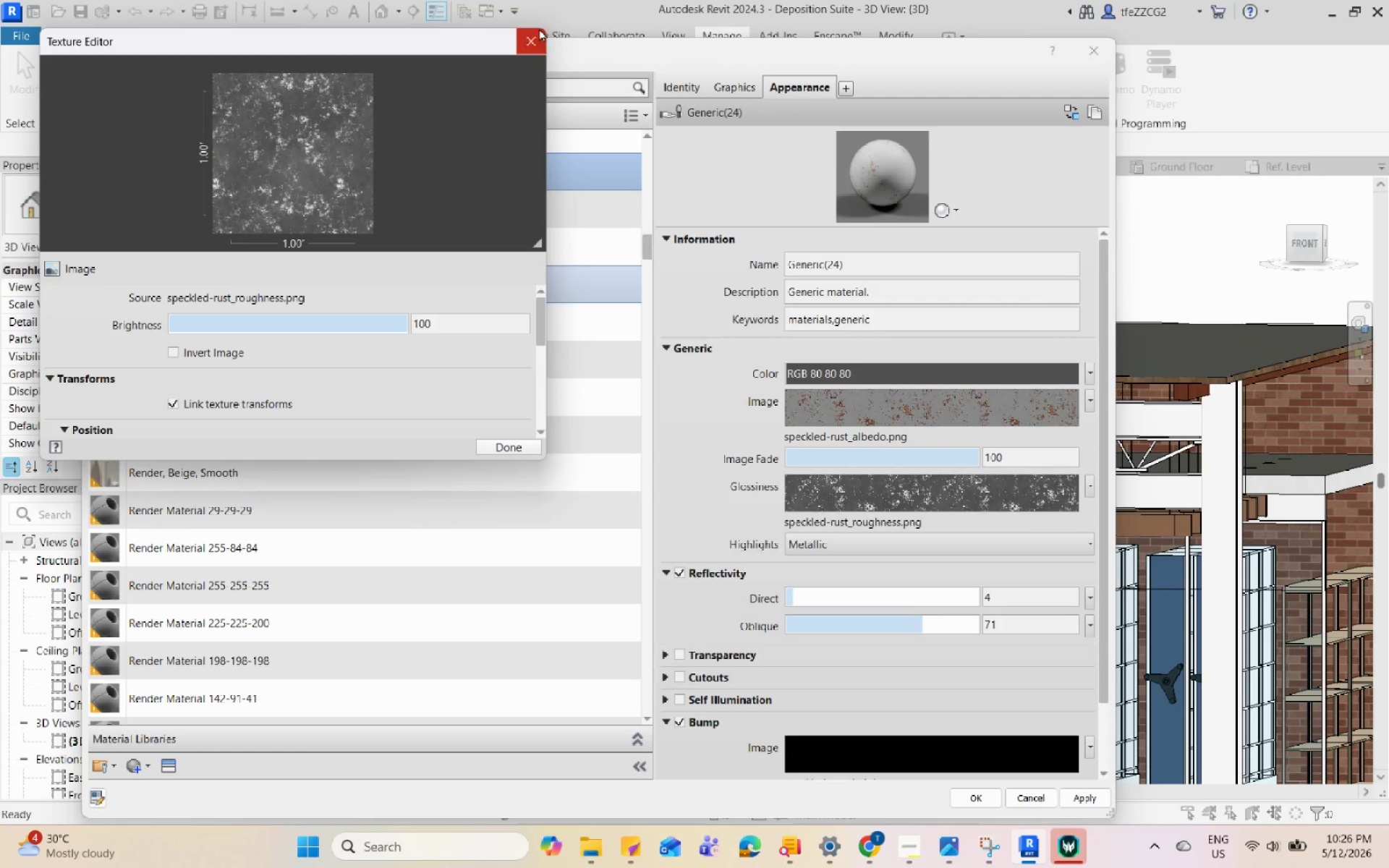 
double_click([535, 27])
 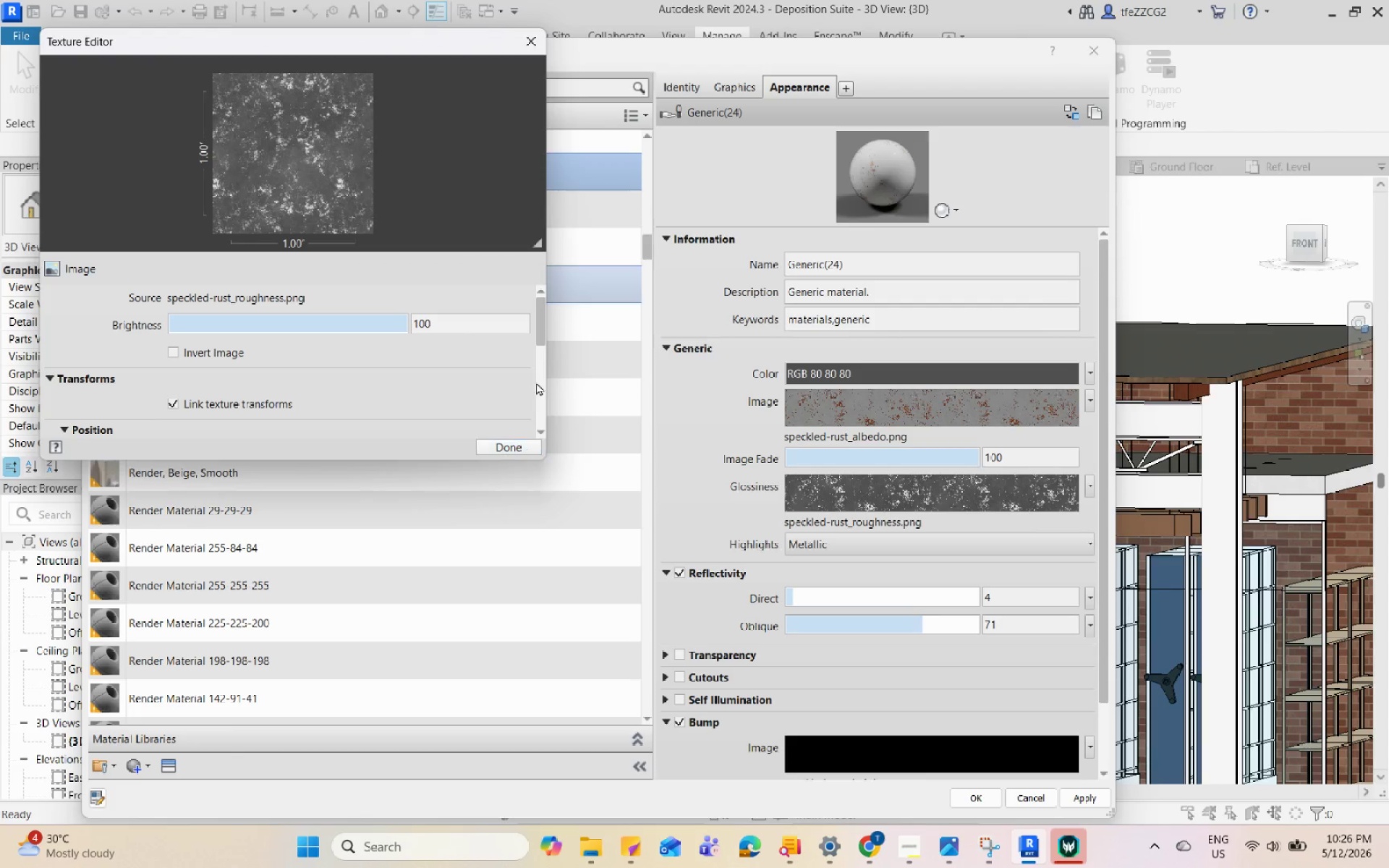 
left_click([529, 40])
 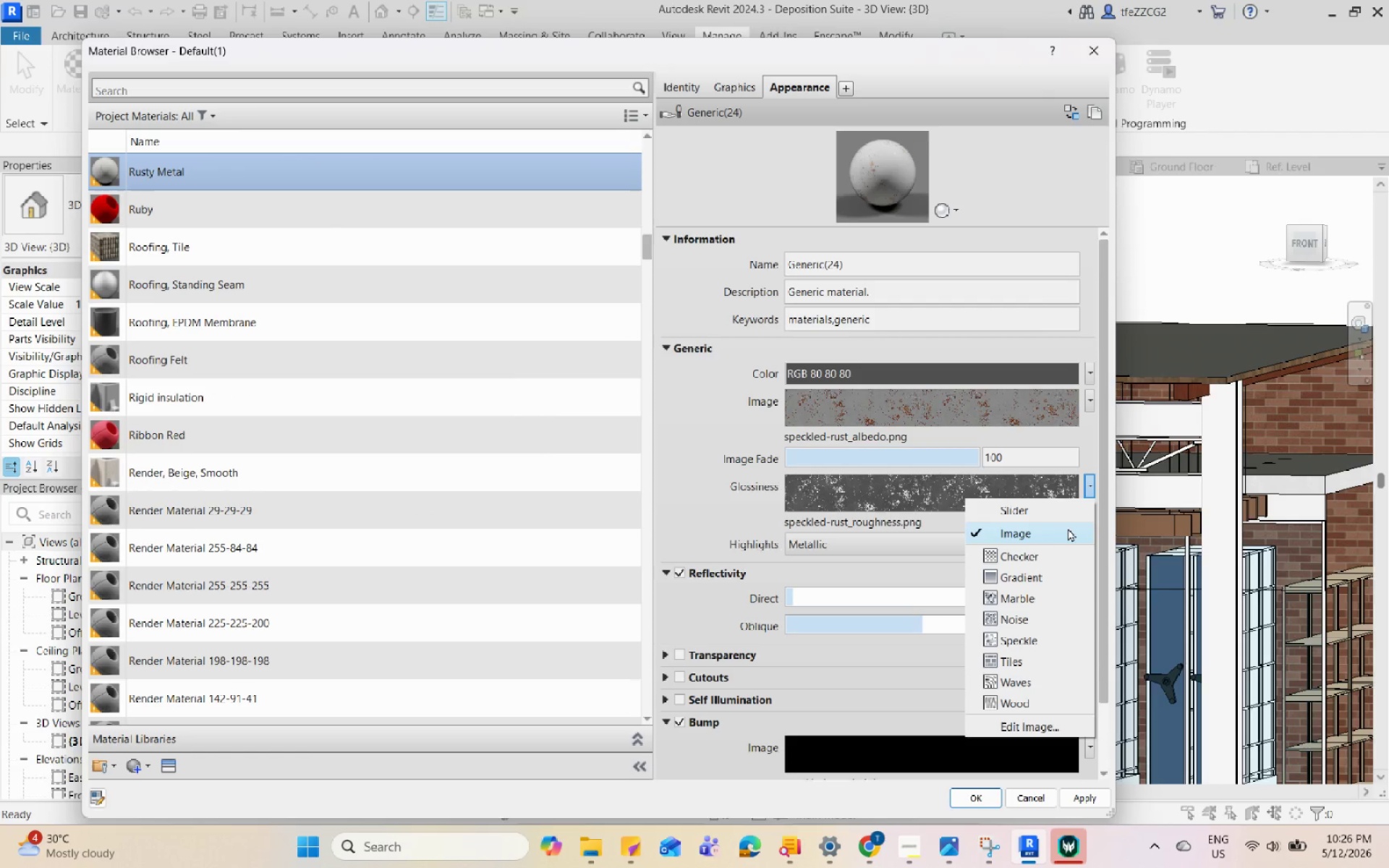 
left_click([1066, 528])
 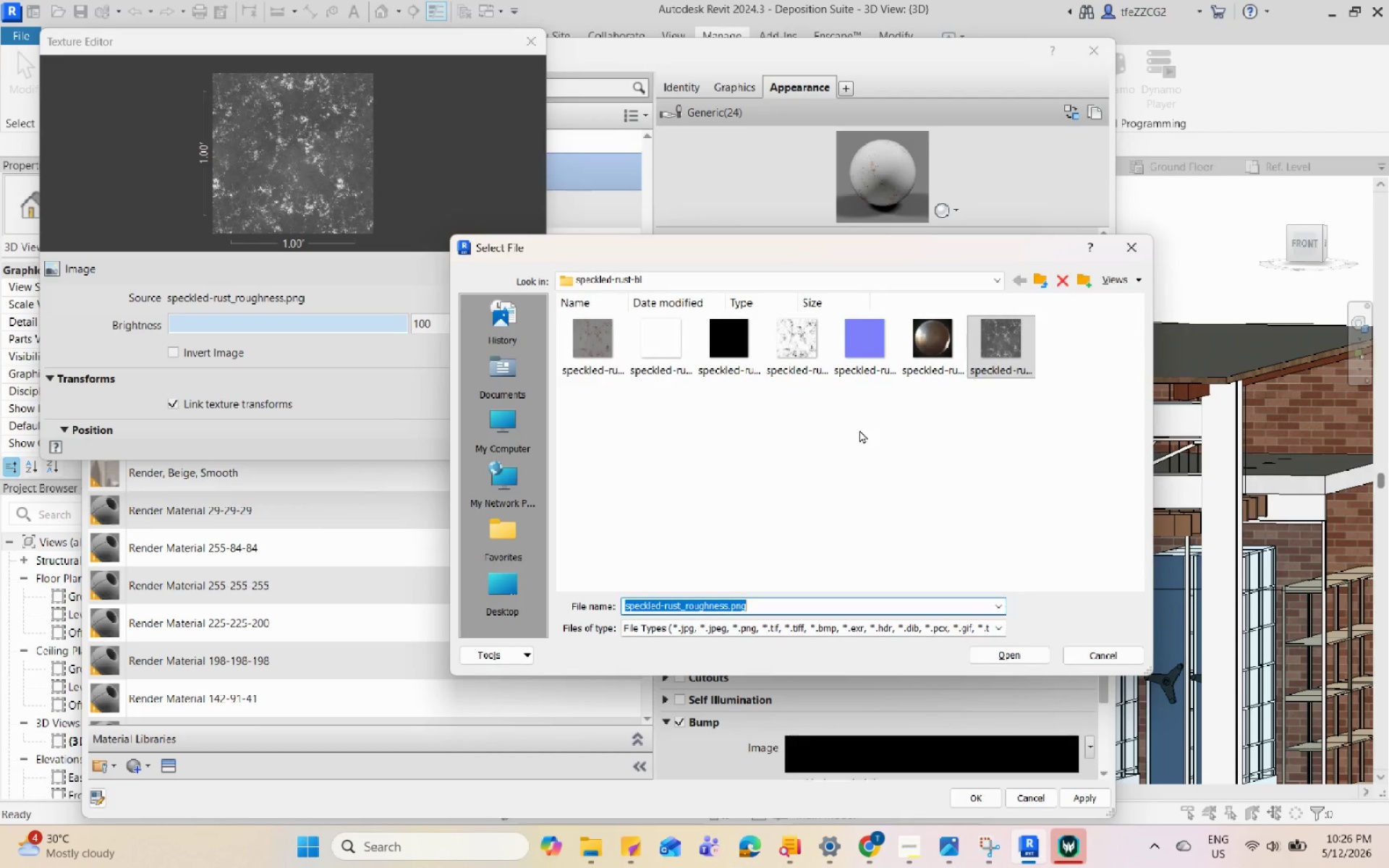 
double_click([848, 352])
 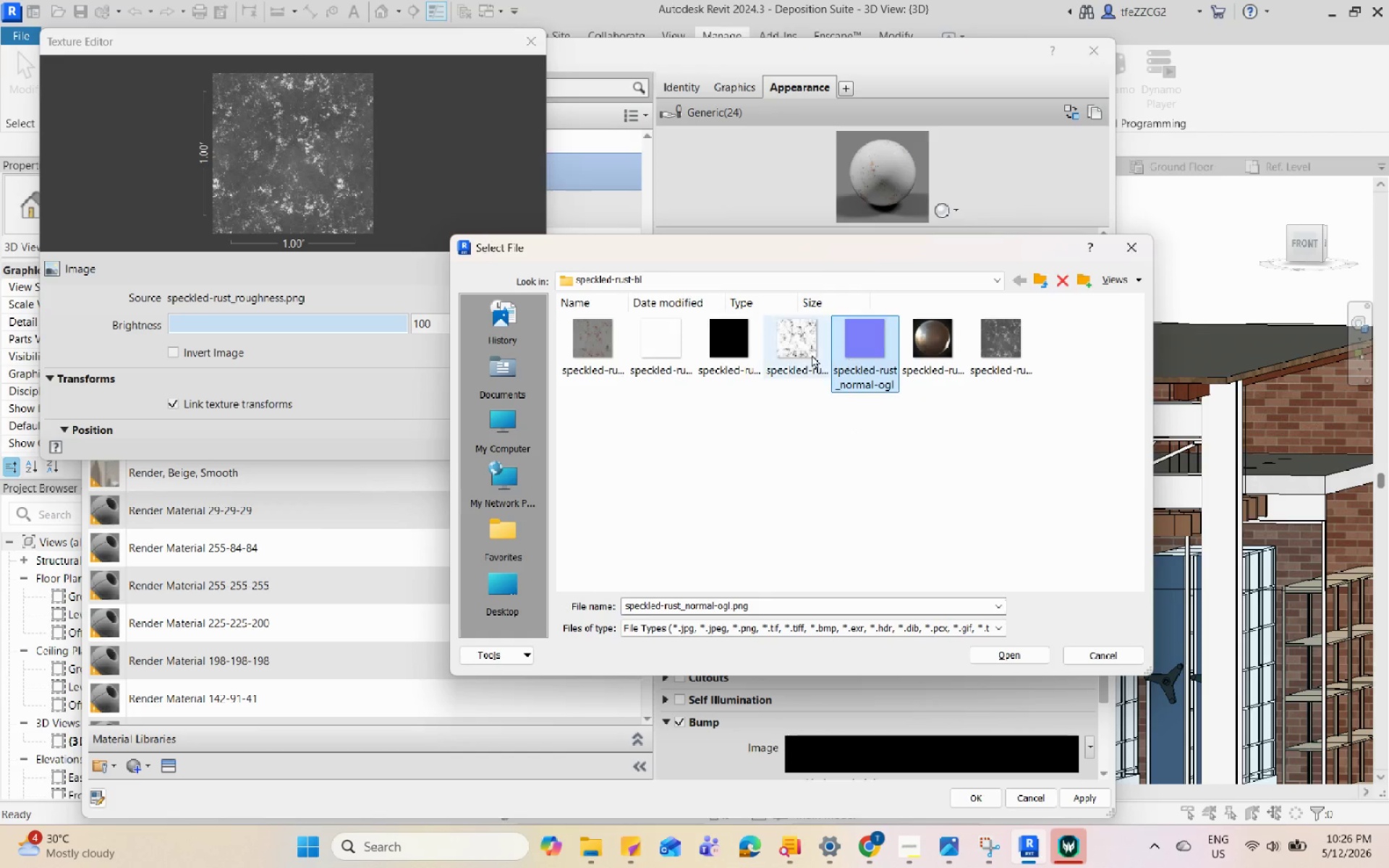 
triple_click([797, 354])
 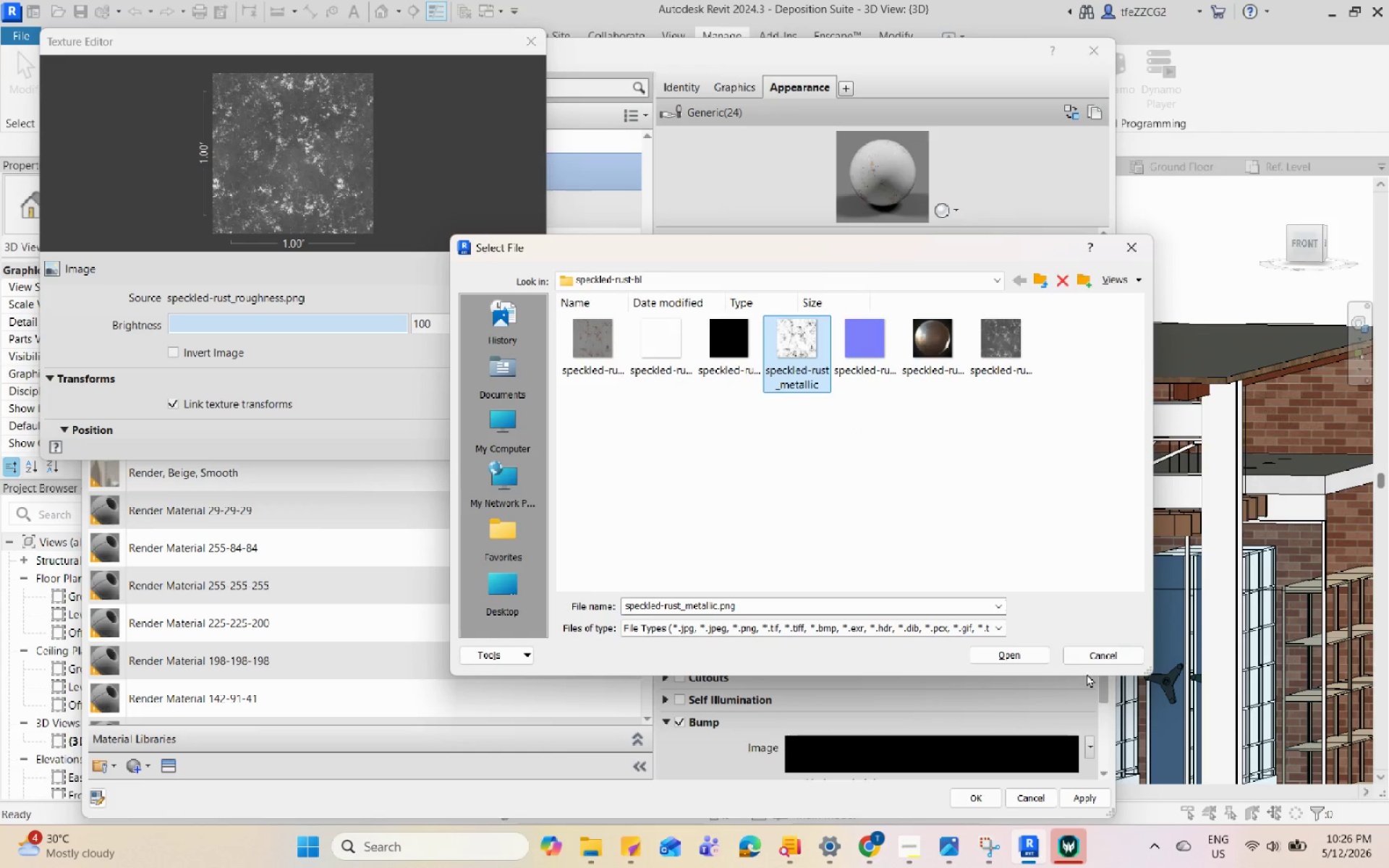 
left_click([1018, 653])
 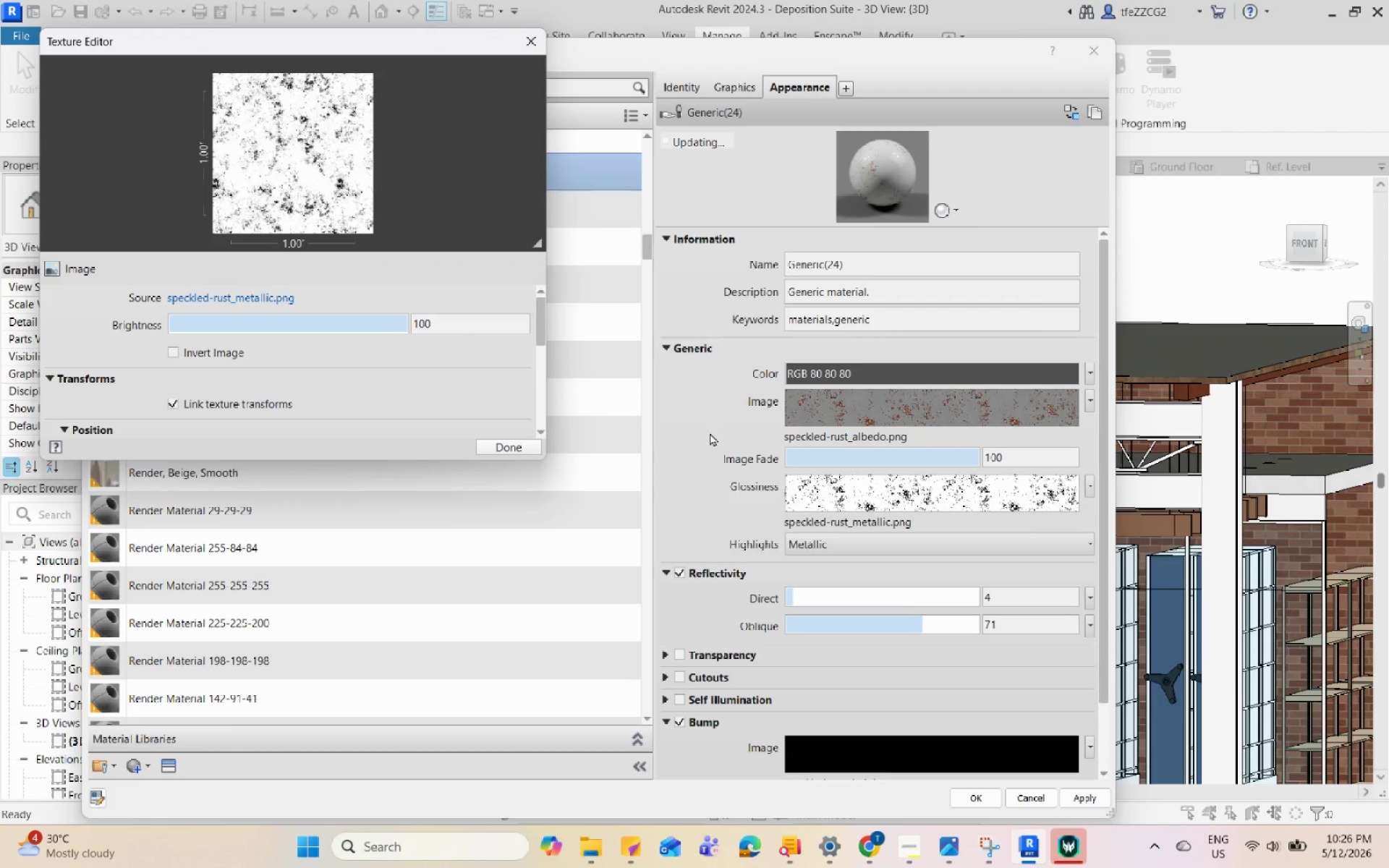 
mouse_move([959, 386])
 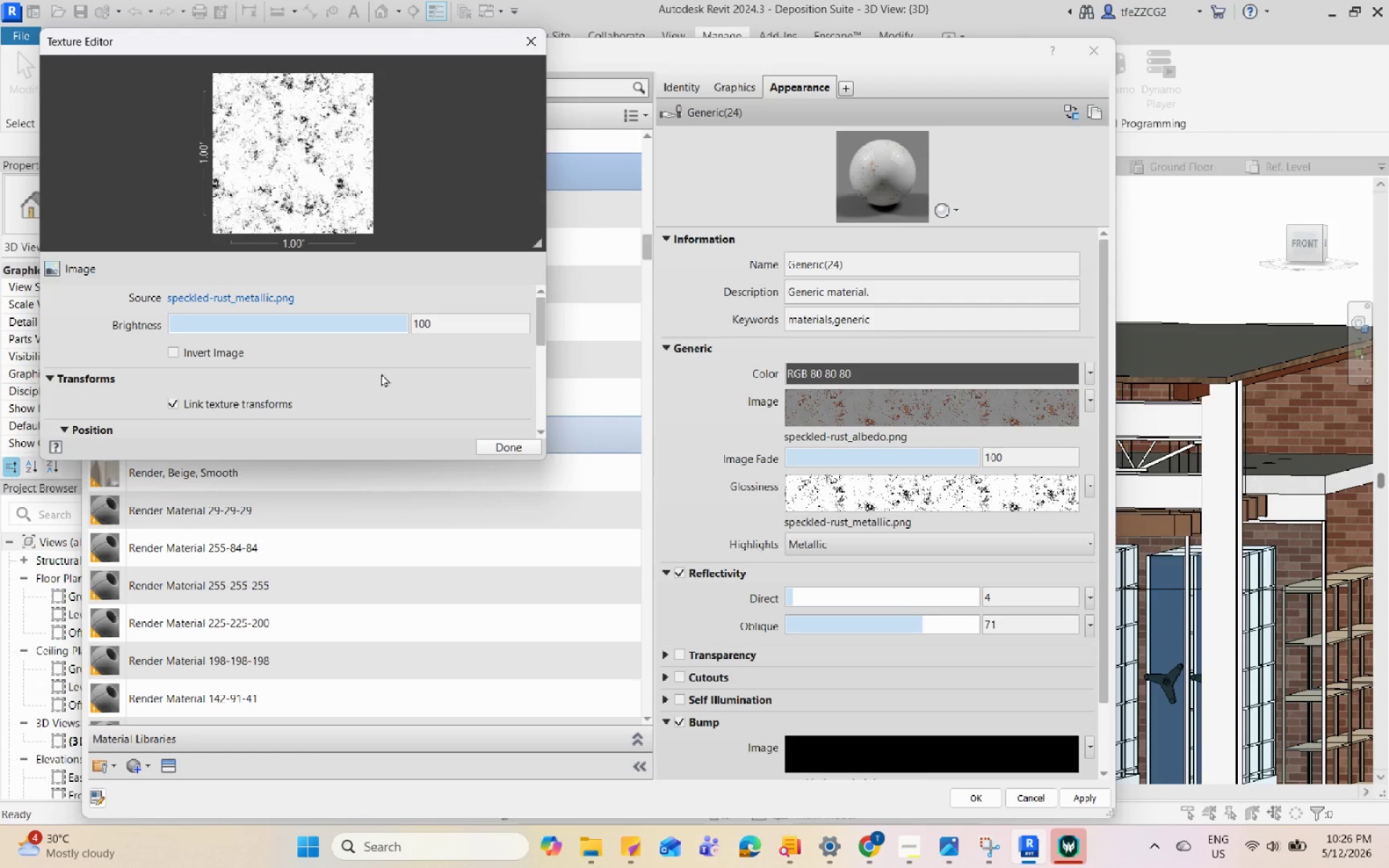 
scroll: coordinate [119, 383], scroll_direction: down, amount: 5.0
 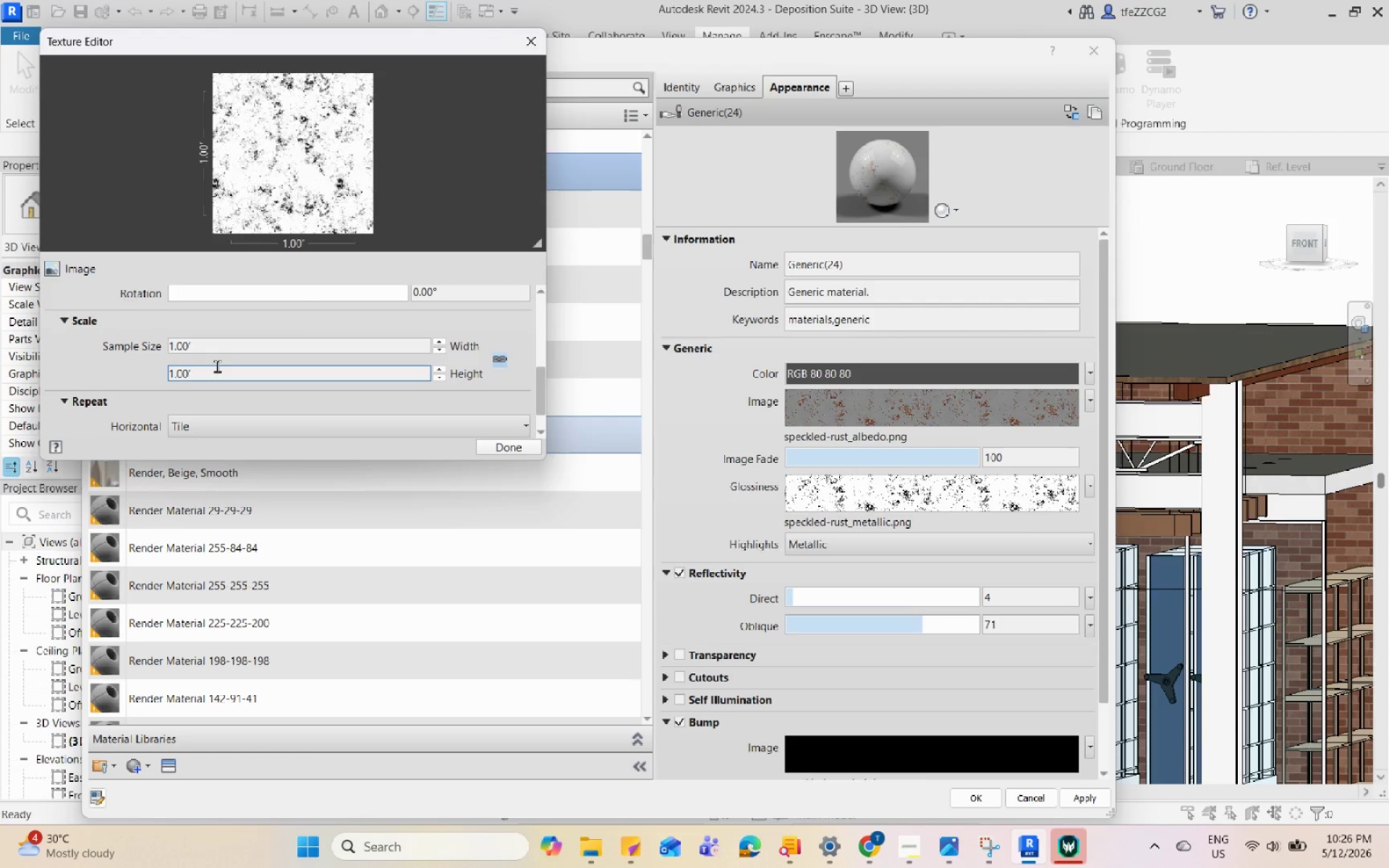 
left_click([227, 354])
 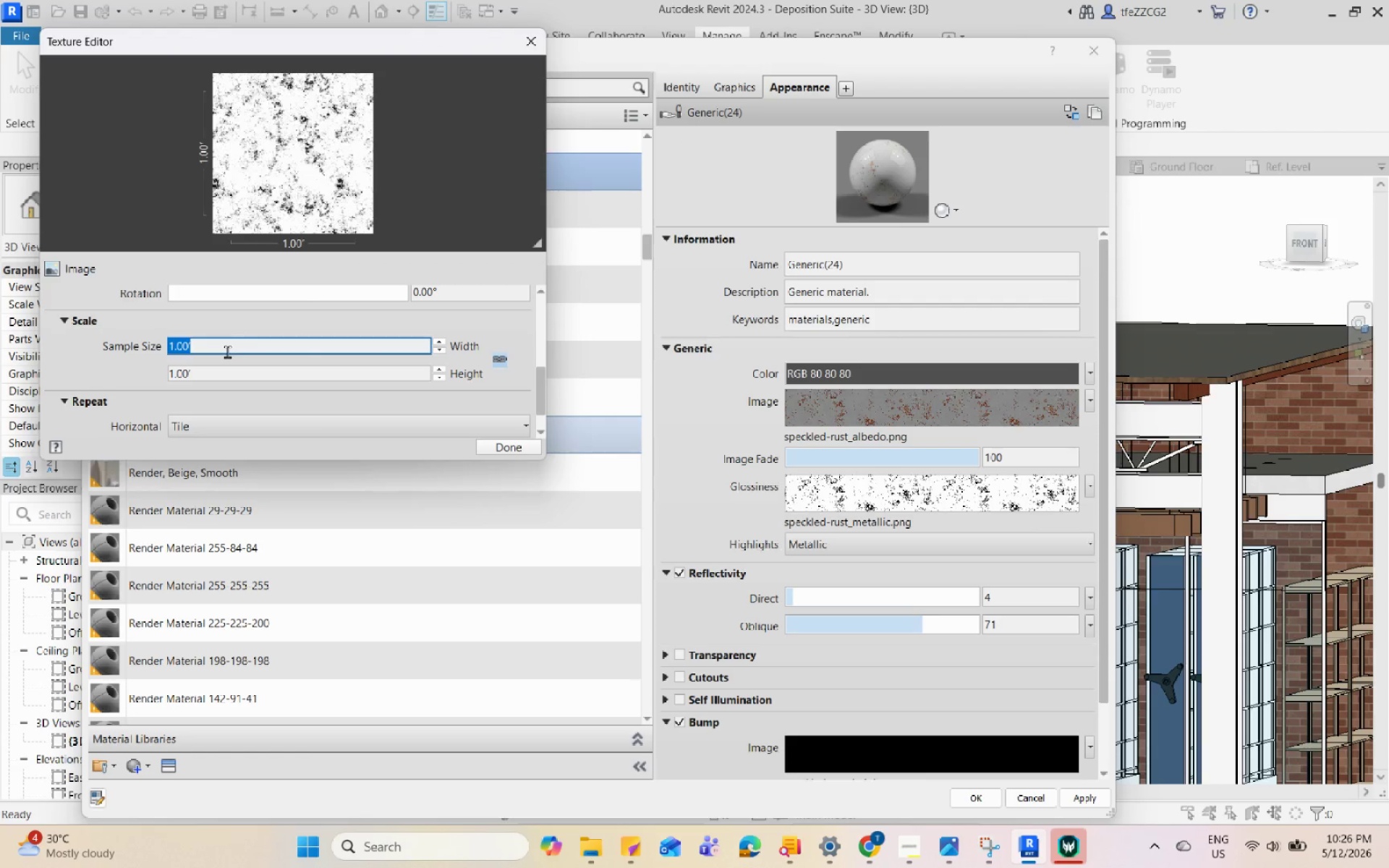 
key(Numpad1)
 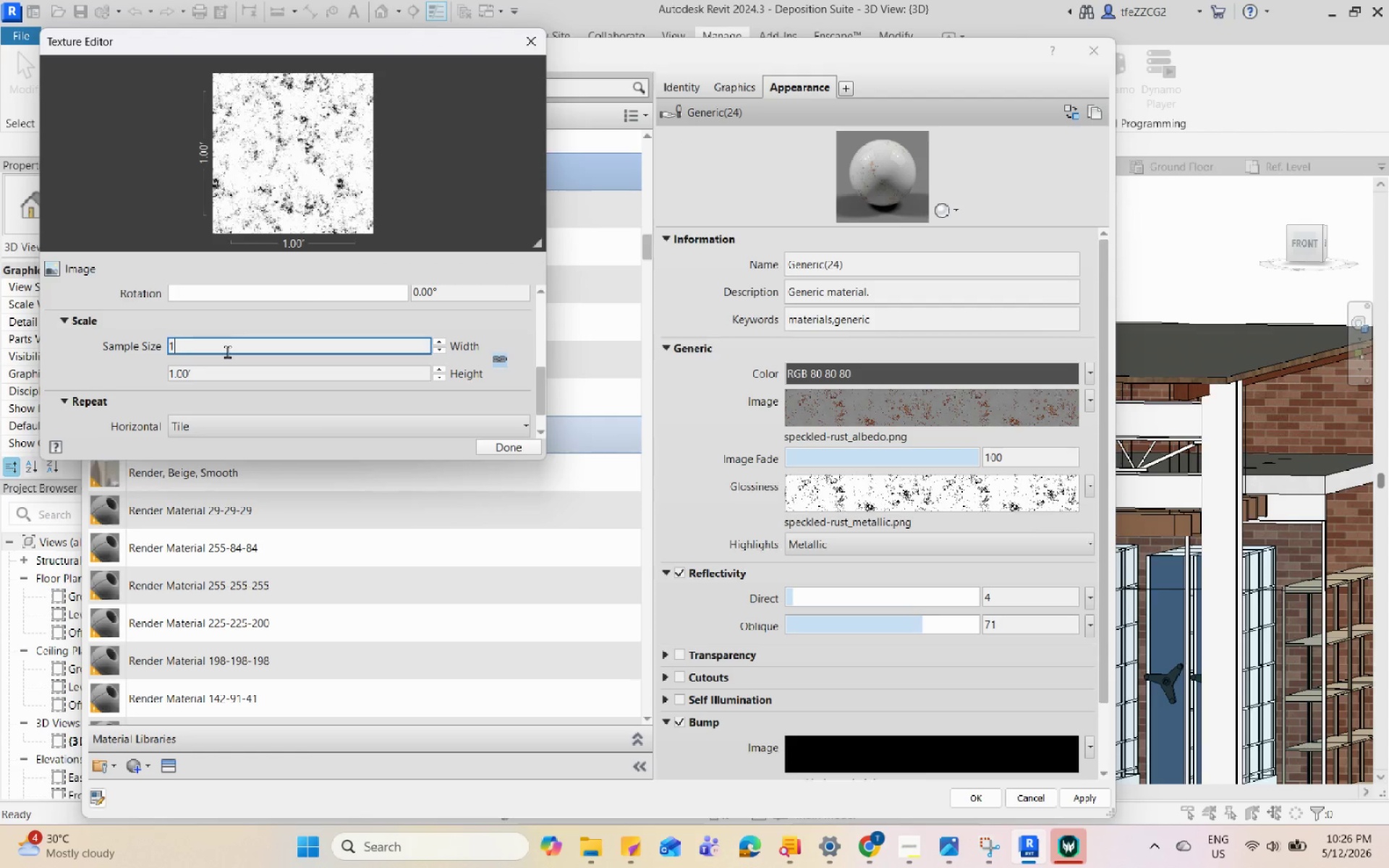 
key(Numpad0)
 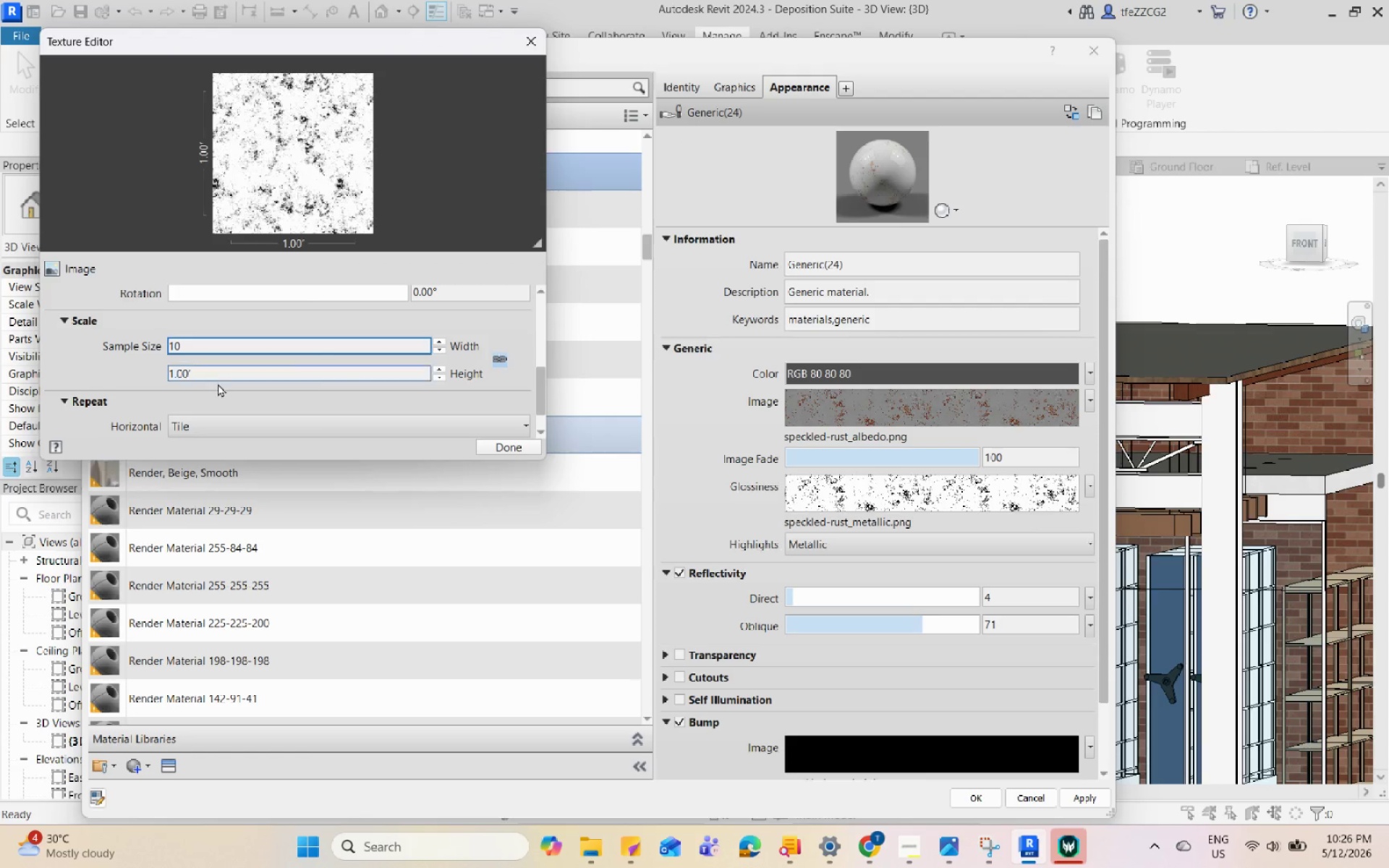 
left_click([229, 370])
 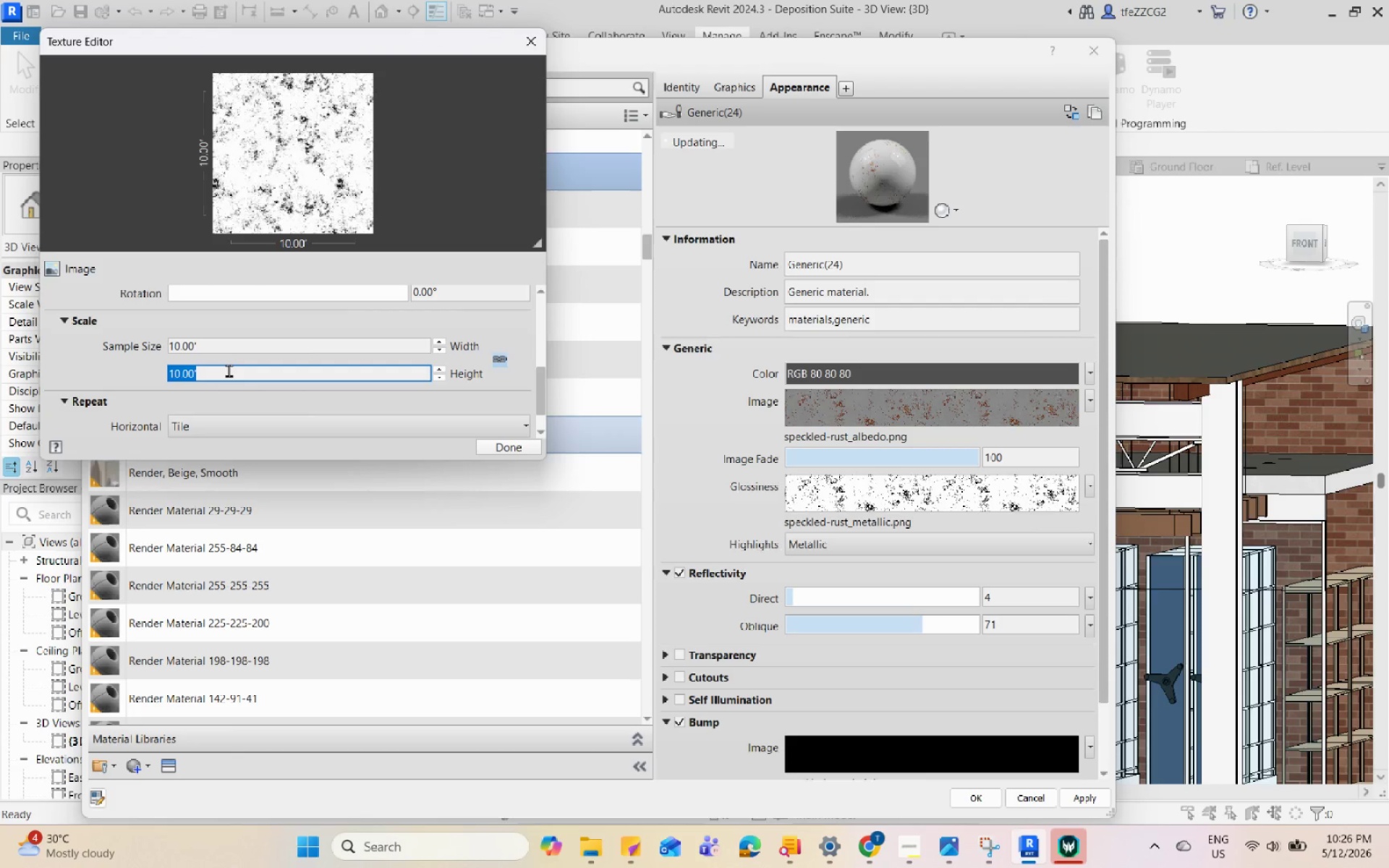 
key(Numpad1)
 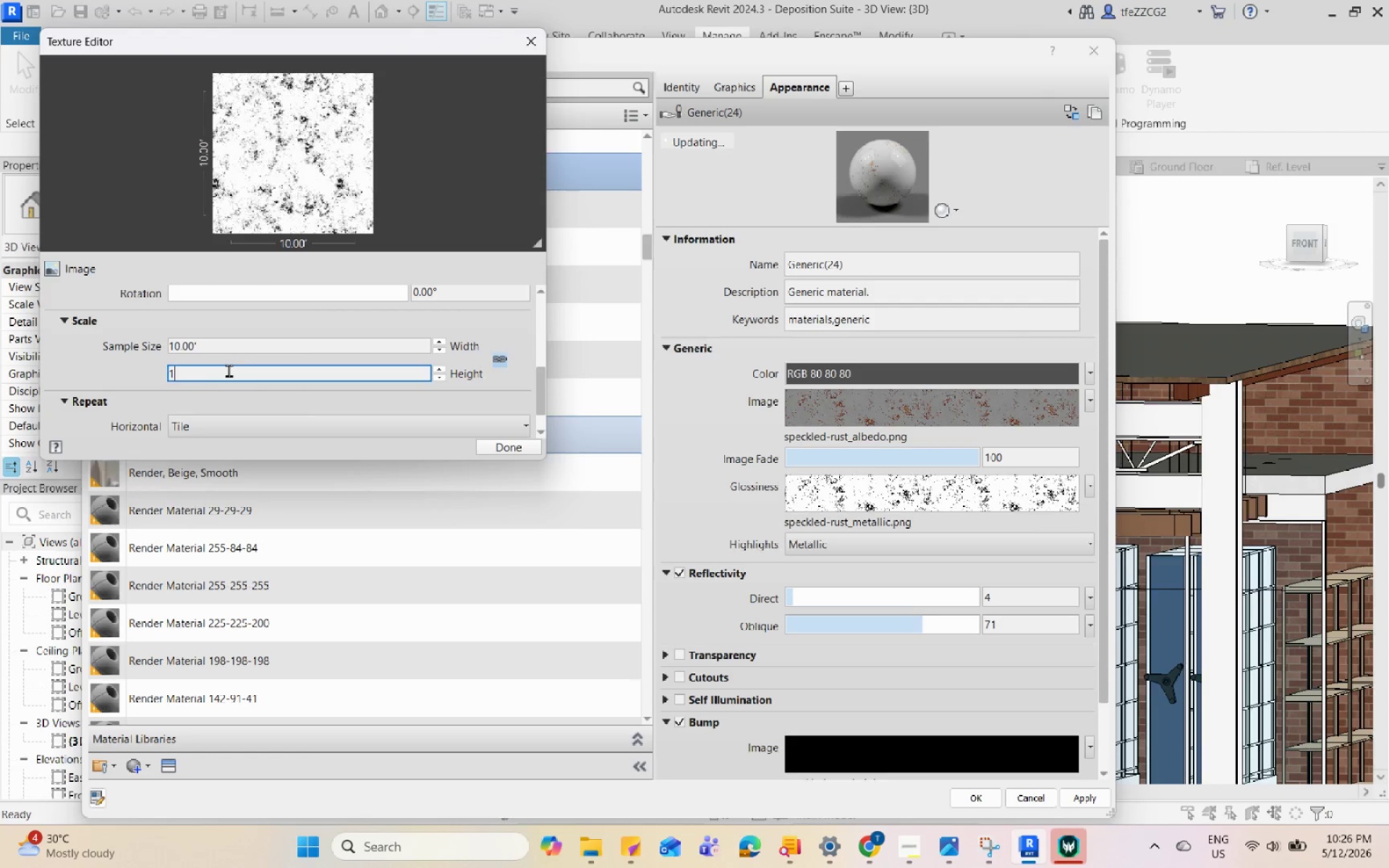 
key(Numpad0)
 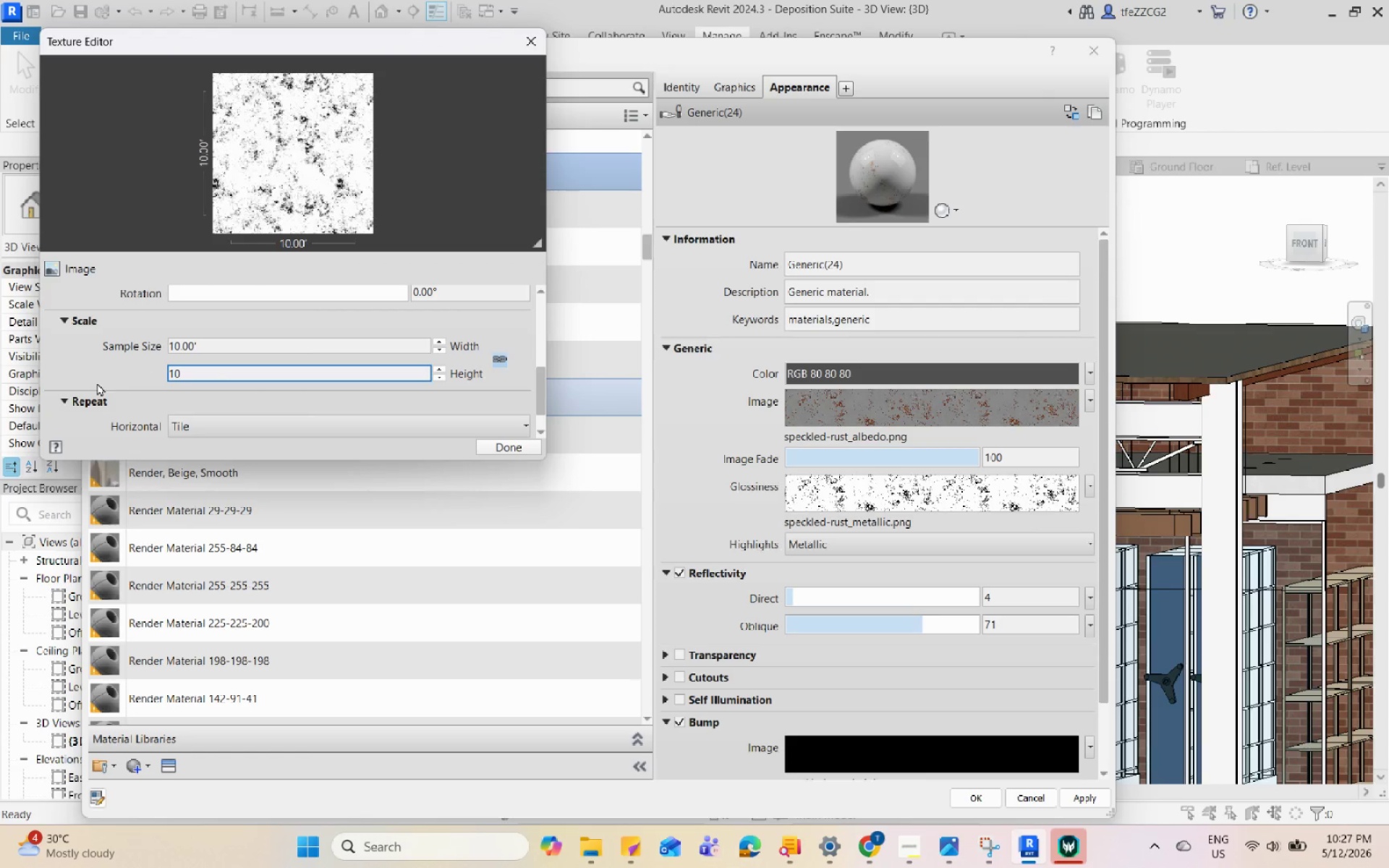 
left_click([97, 383])
 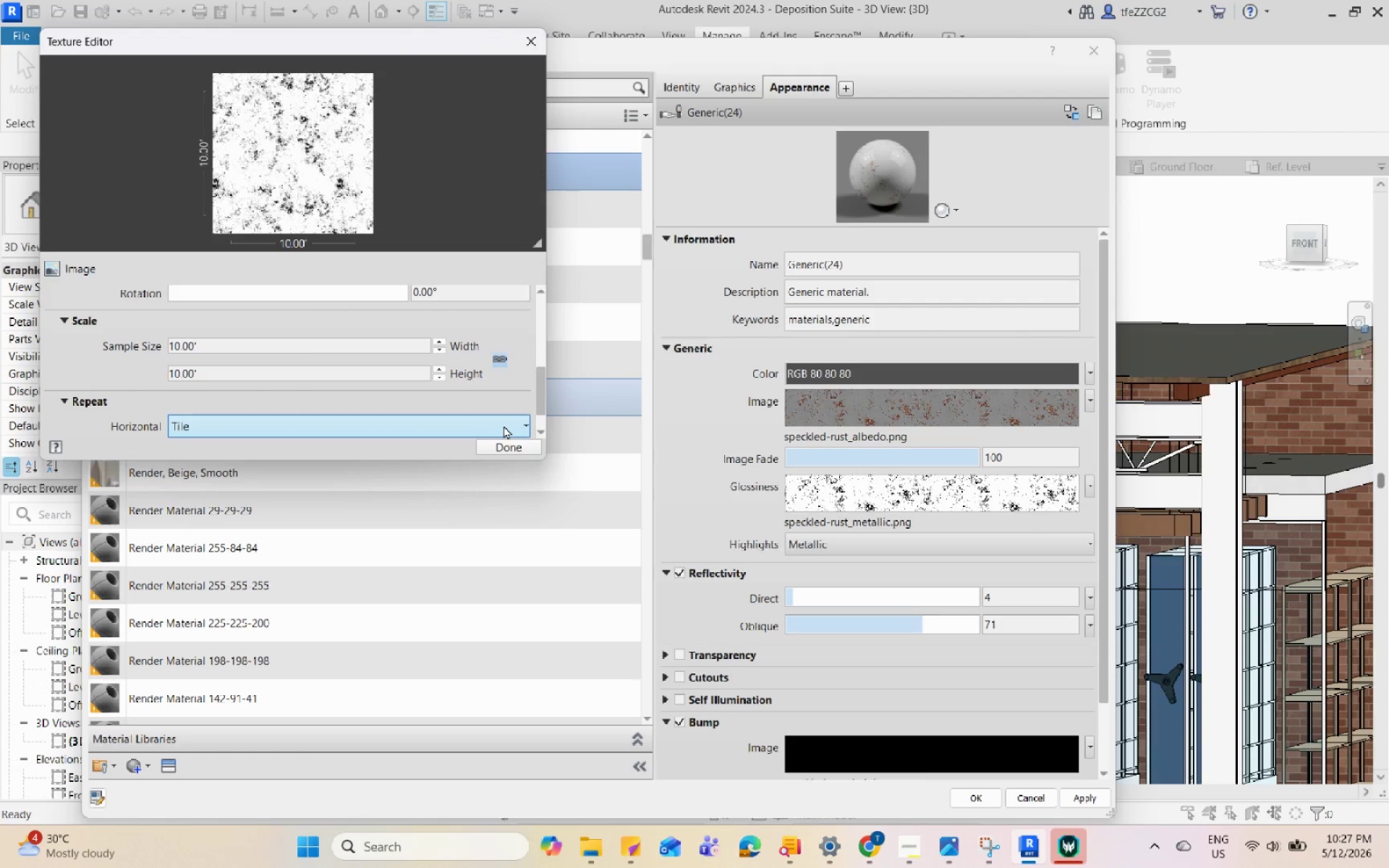 
left_click([509, 443])
 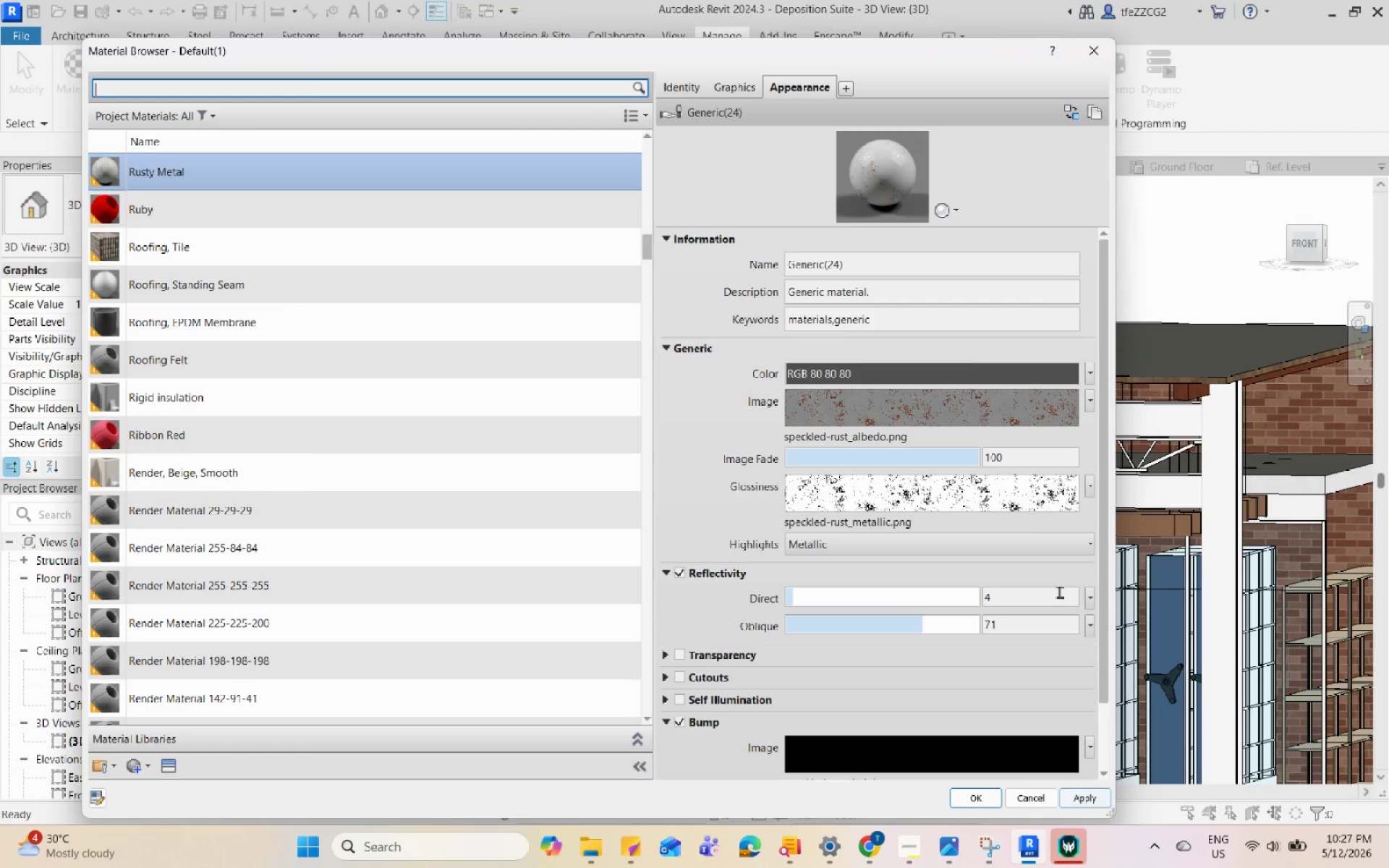 
left_click([741, 93])
 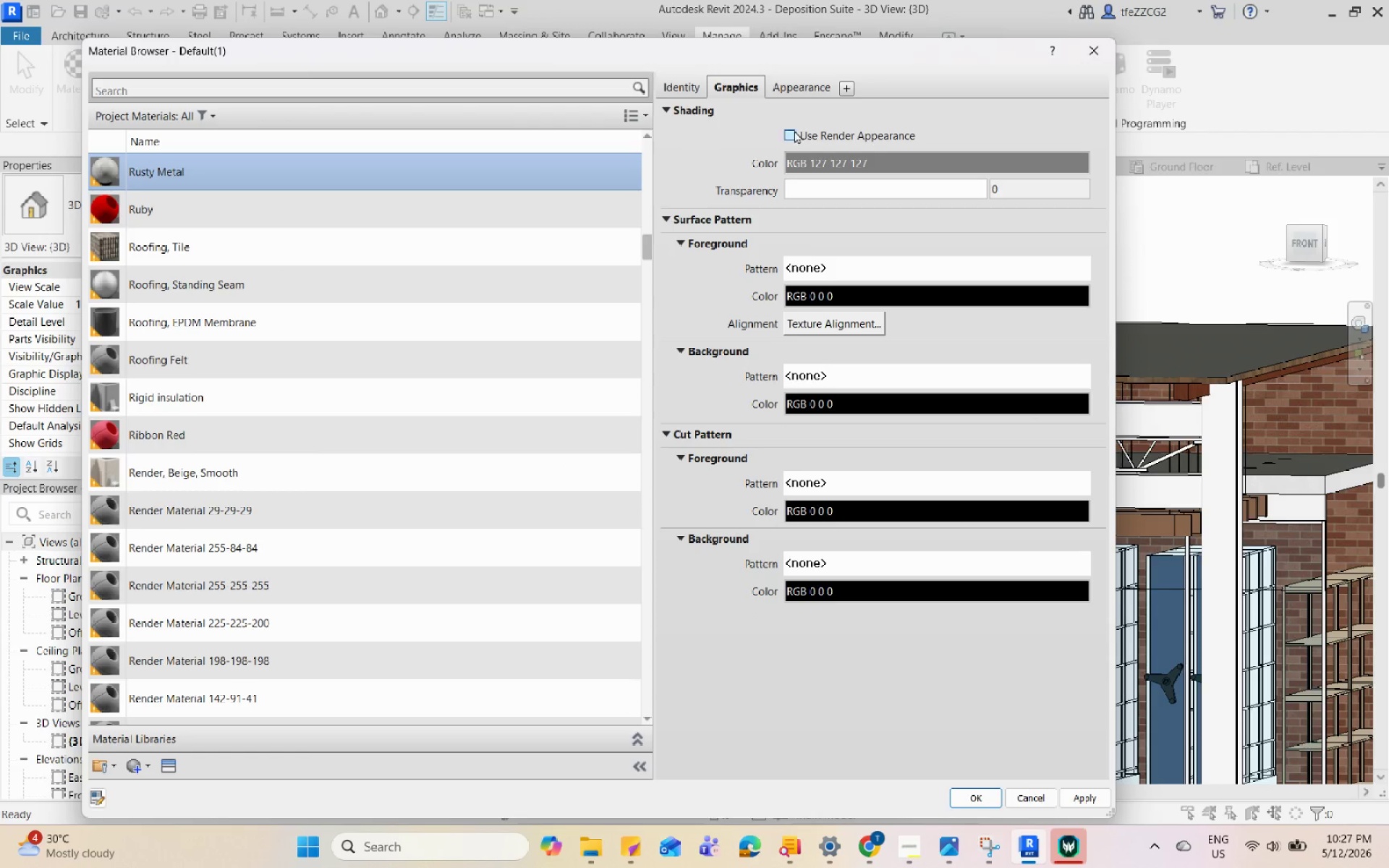 
left_click([809, 127])
 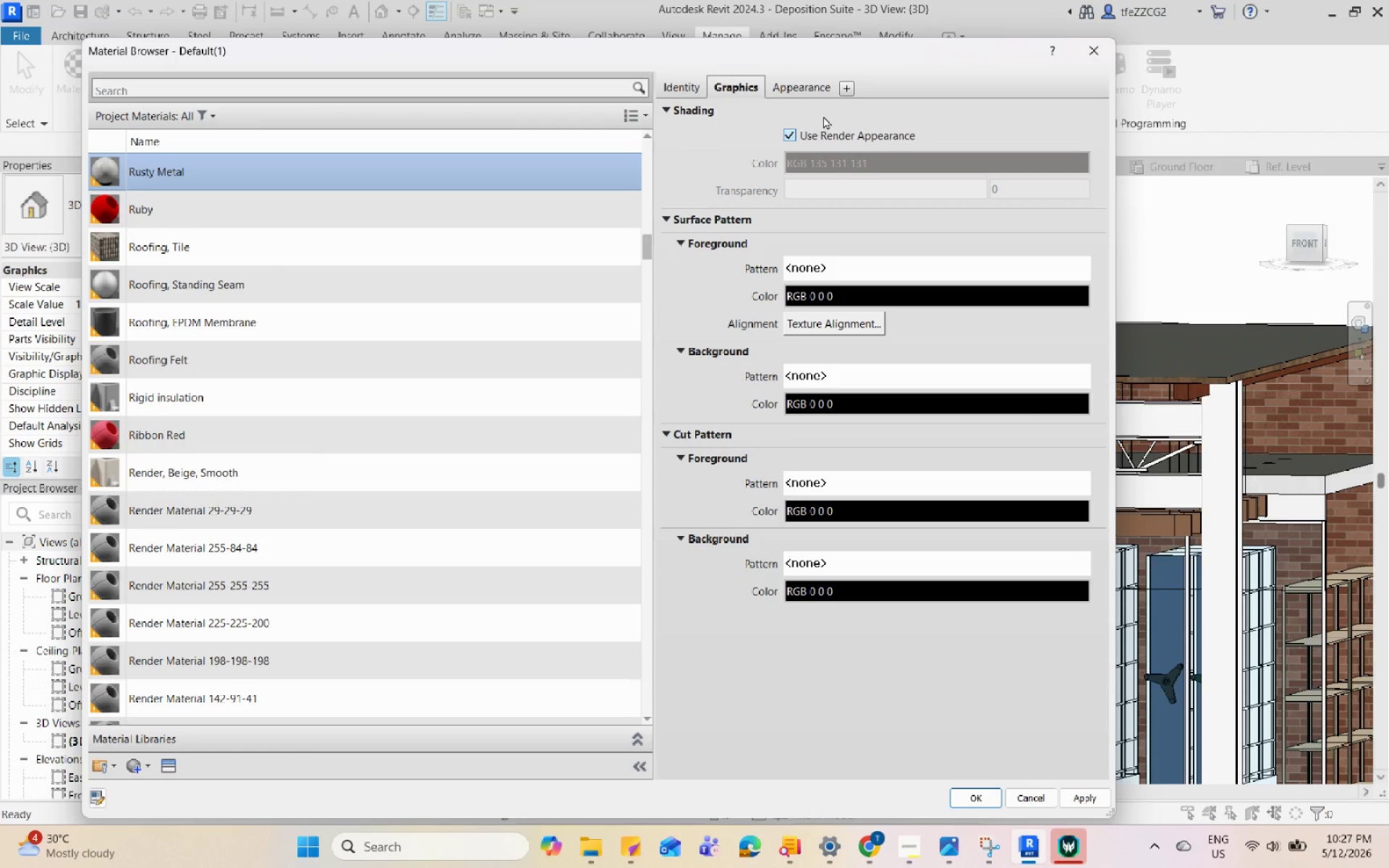 
left_click([807, 82])
 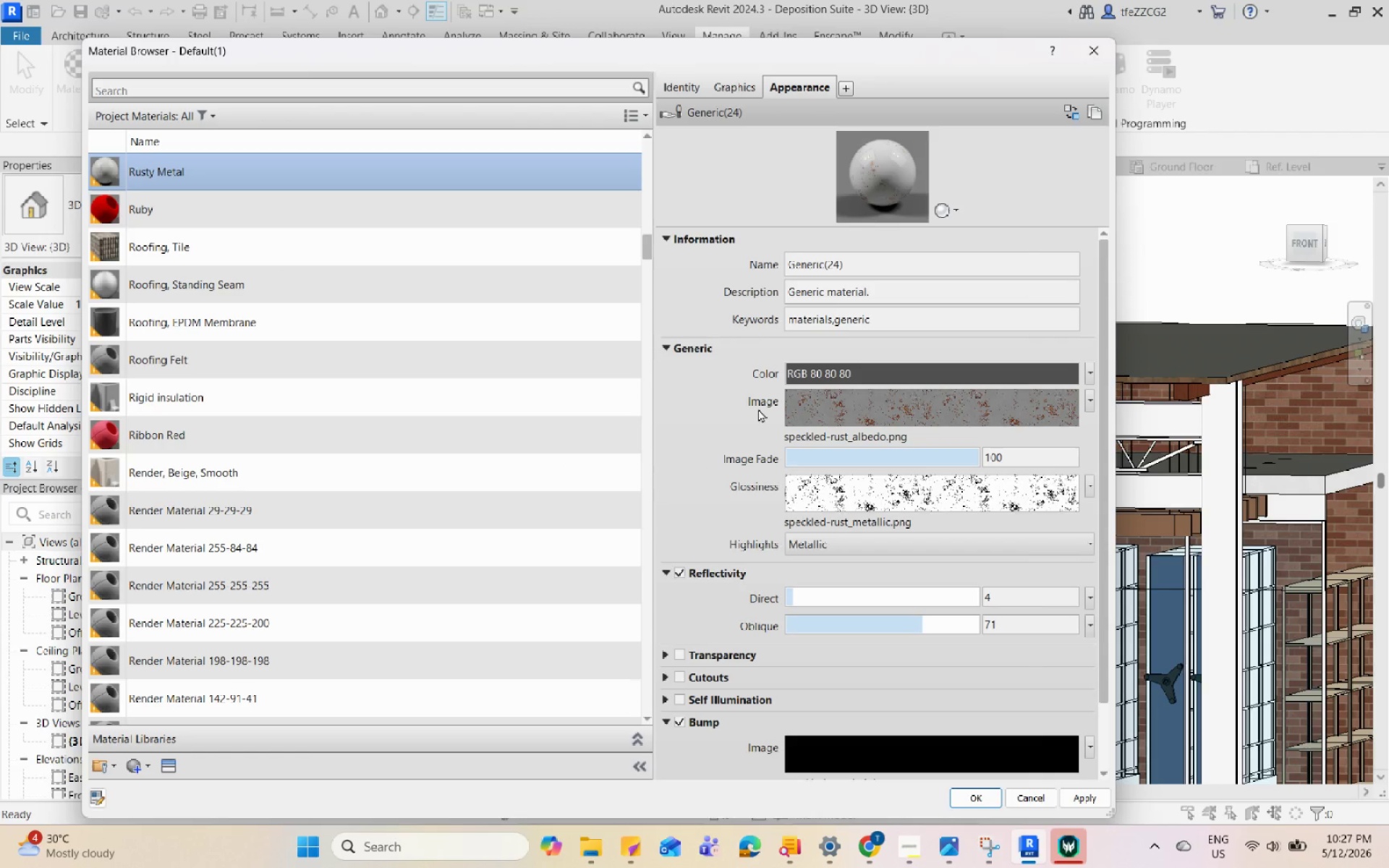 
scroll: coordinate [700, 440], scroll_direction: up, amount: 3.0
 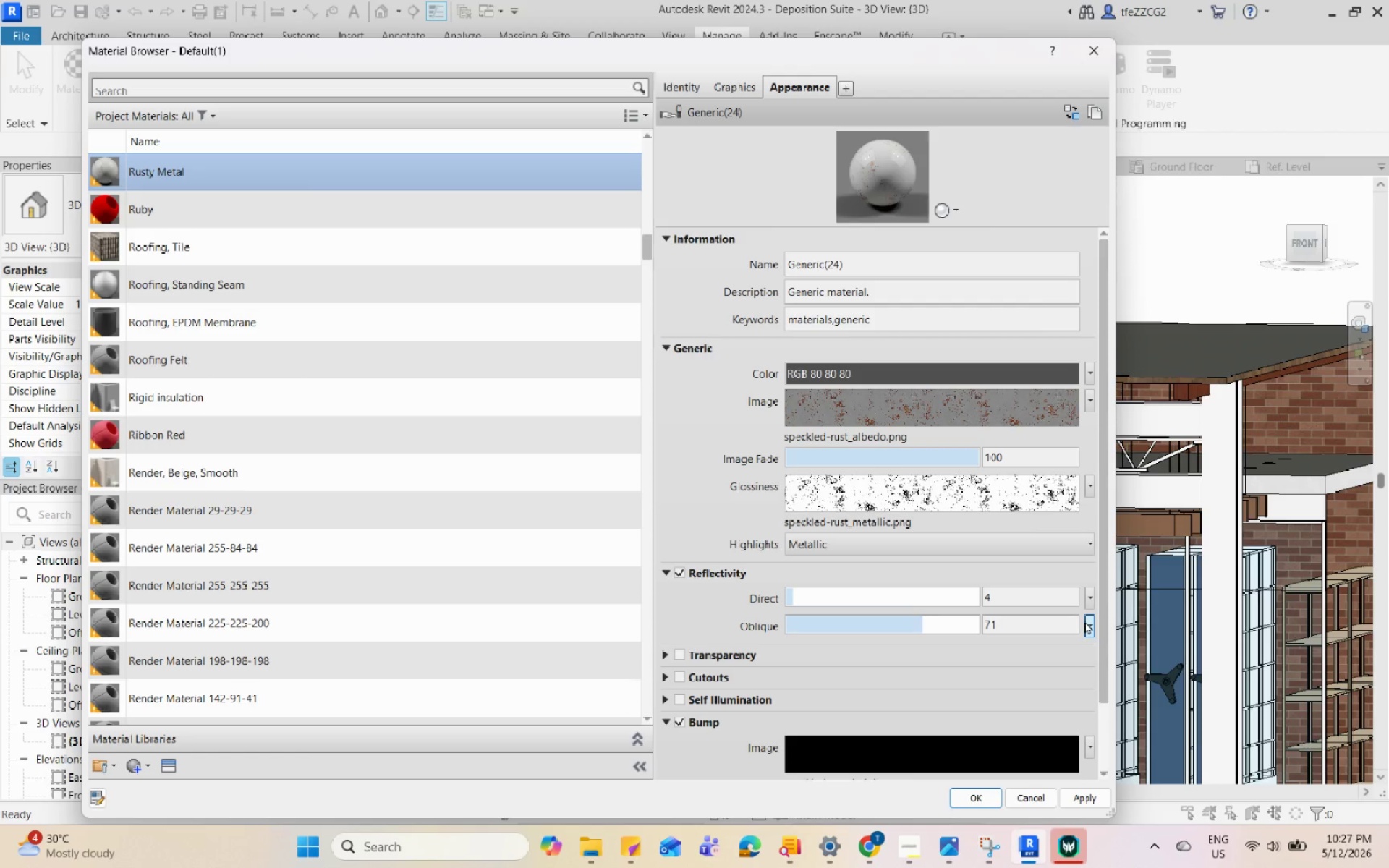 
left_click([1078, 805])
 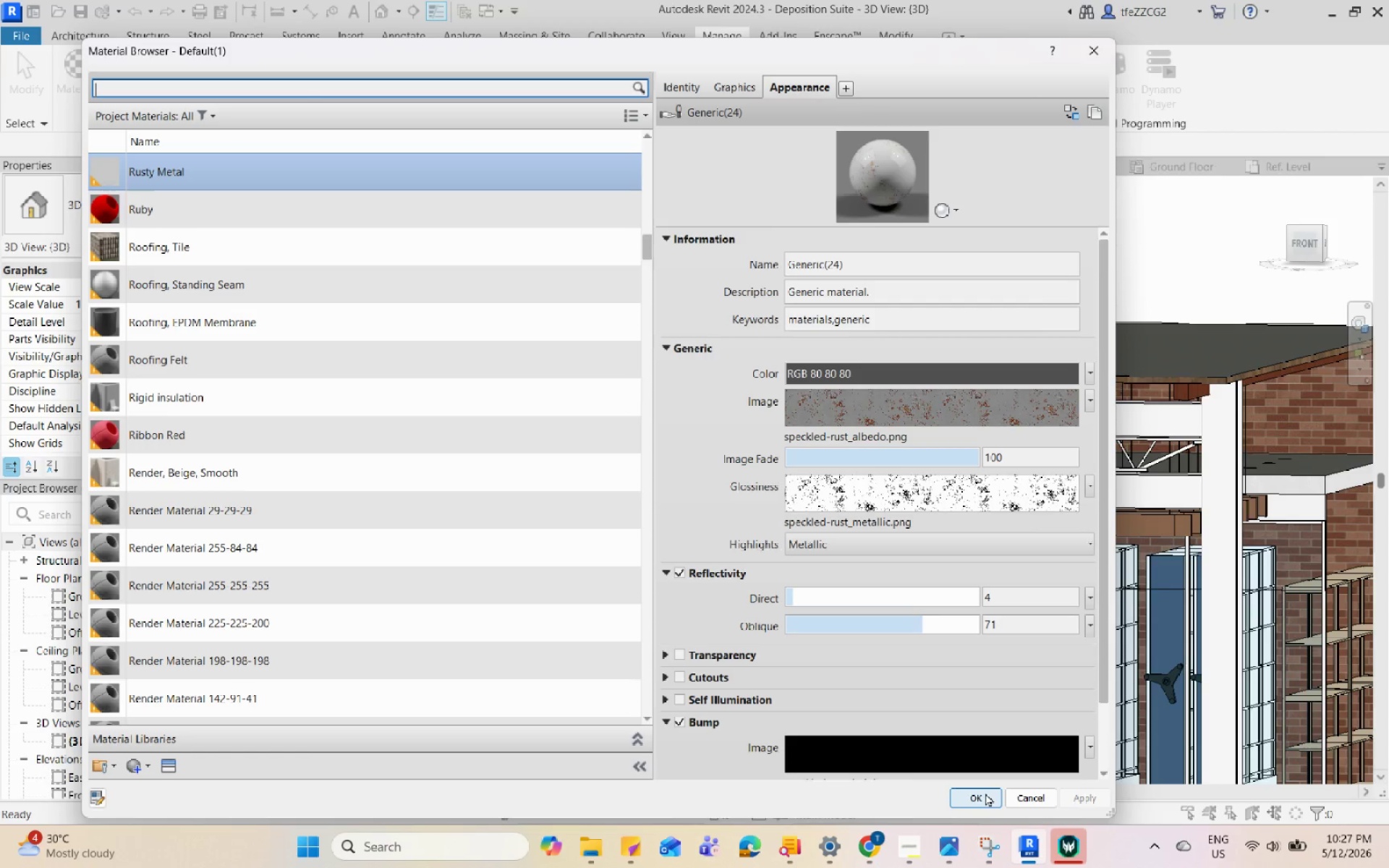 
left_click([985, 793])
 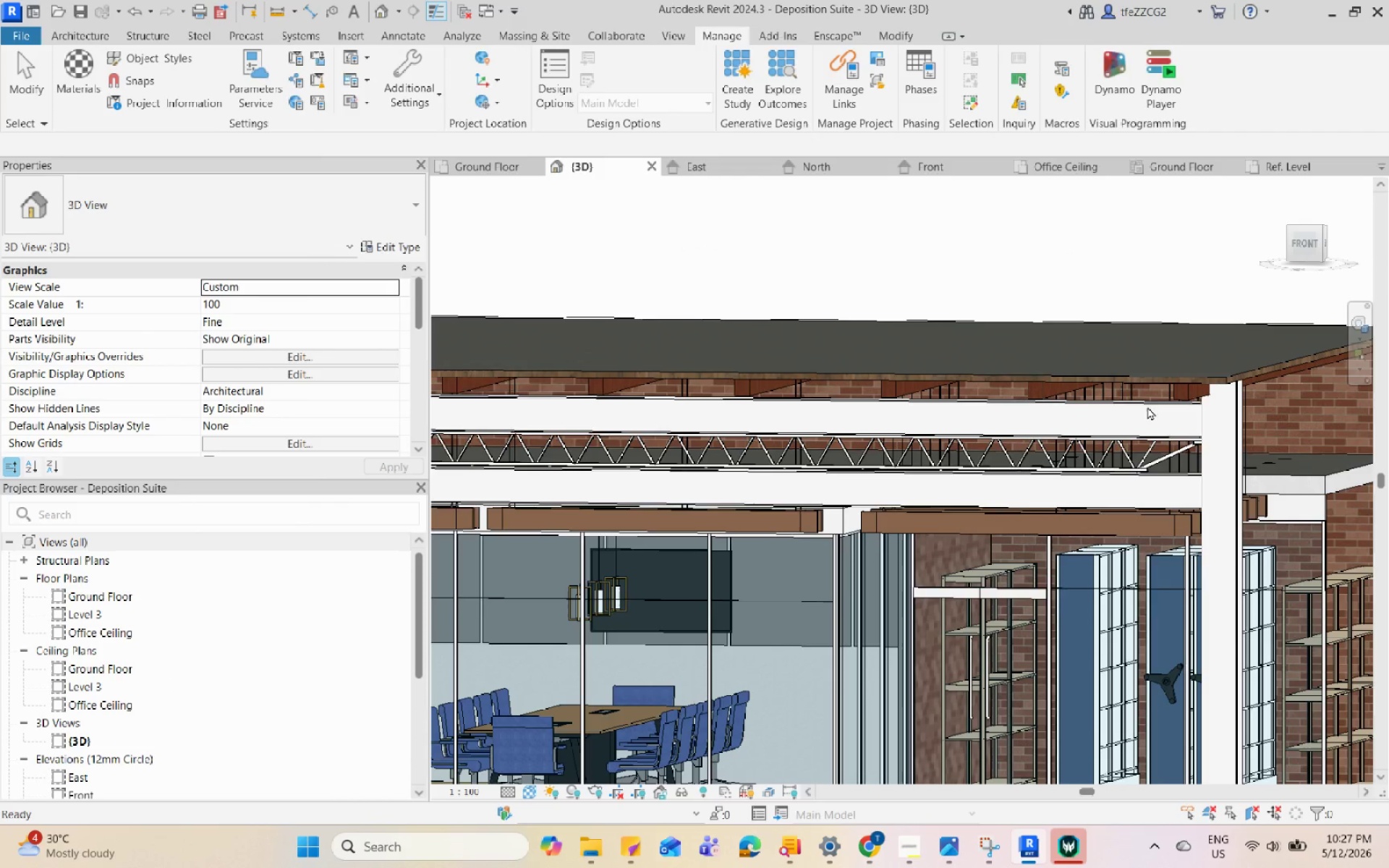 
left_click([1147, 407])
 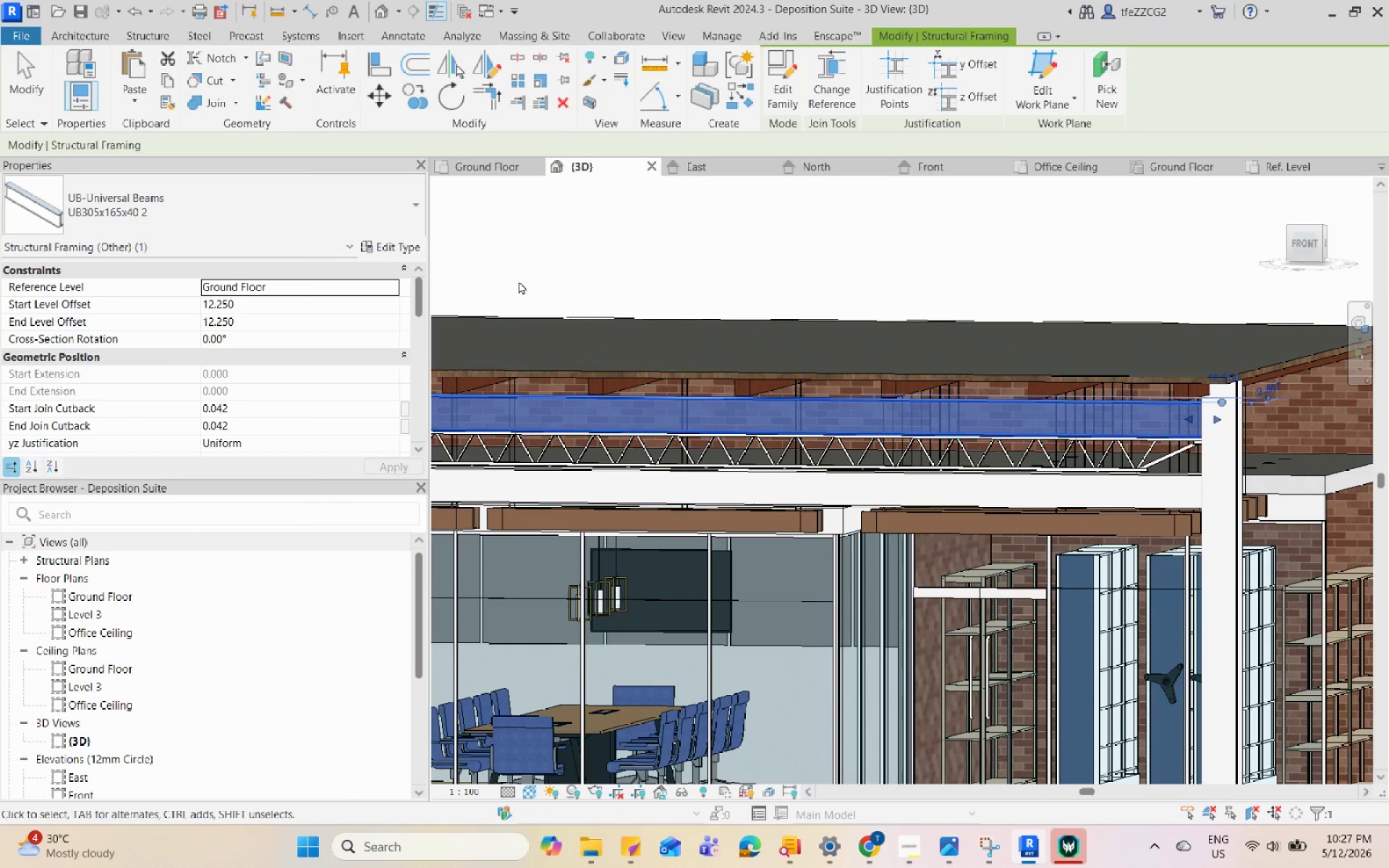 
scroll: coordinate [373, 412], scroll_direction: down, amount: 4.0
 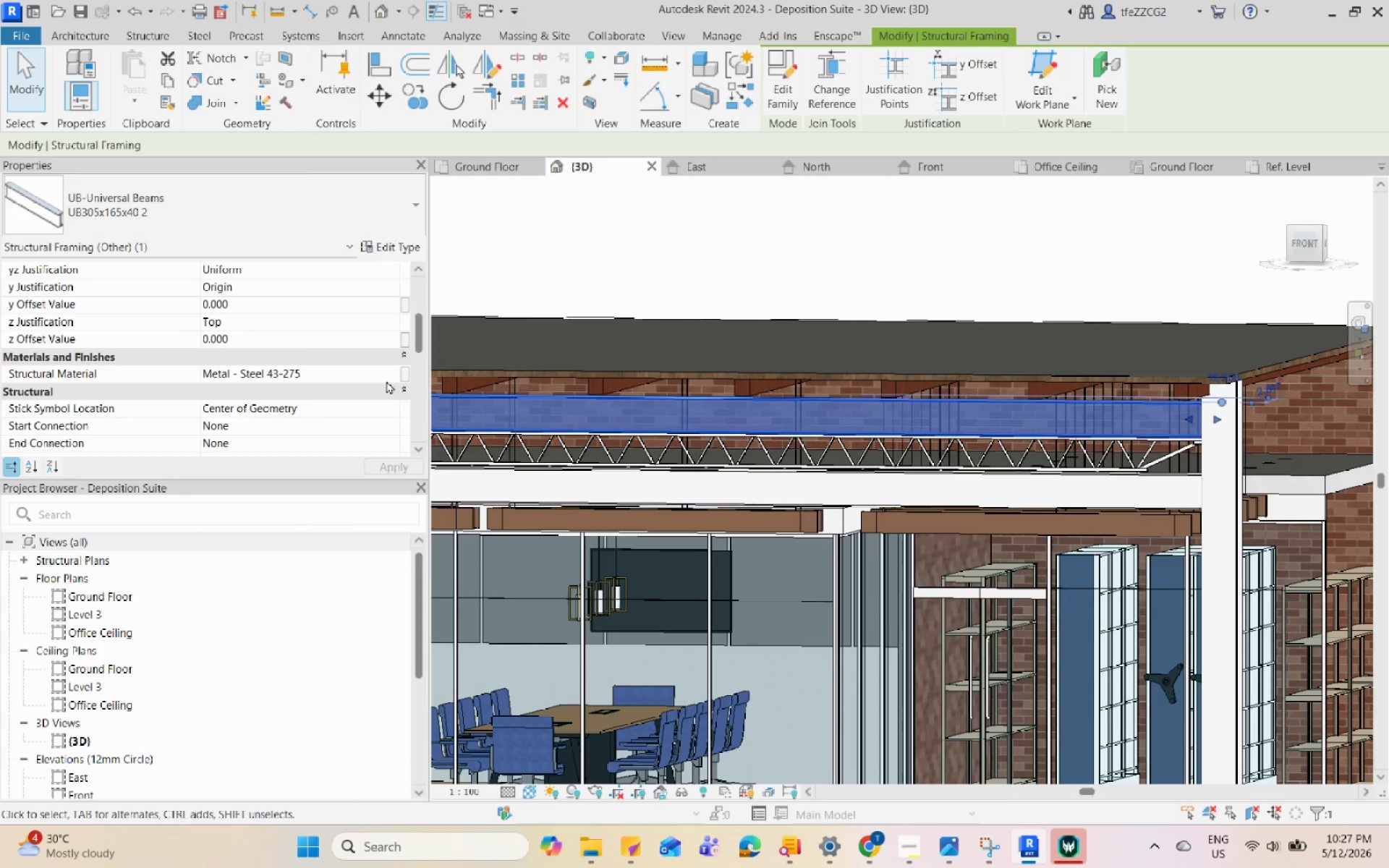 
left_click([396, 373])
 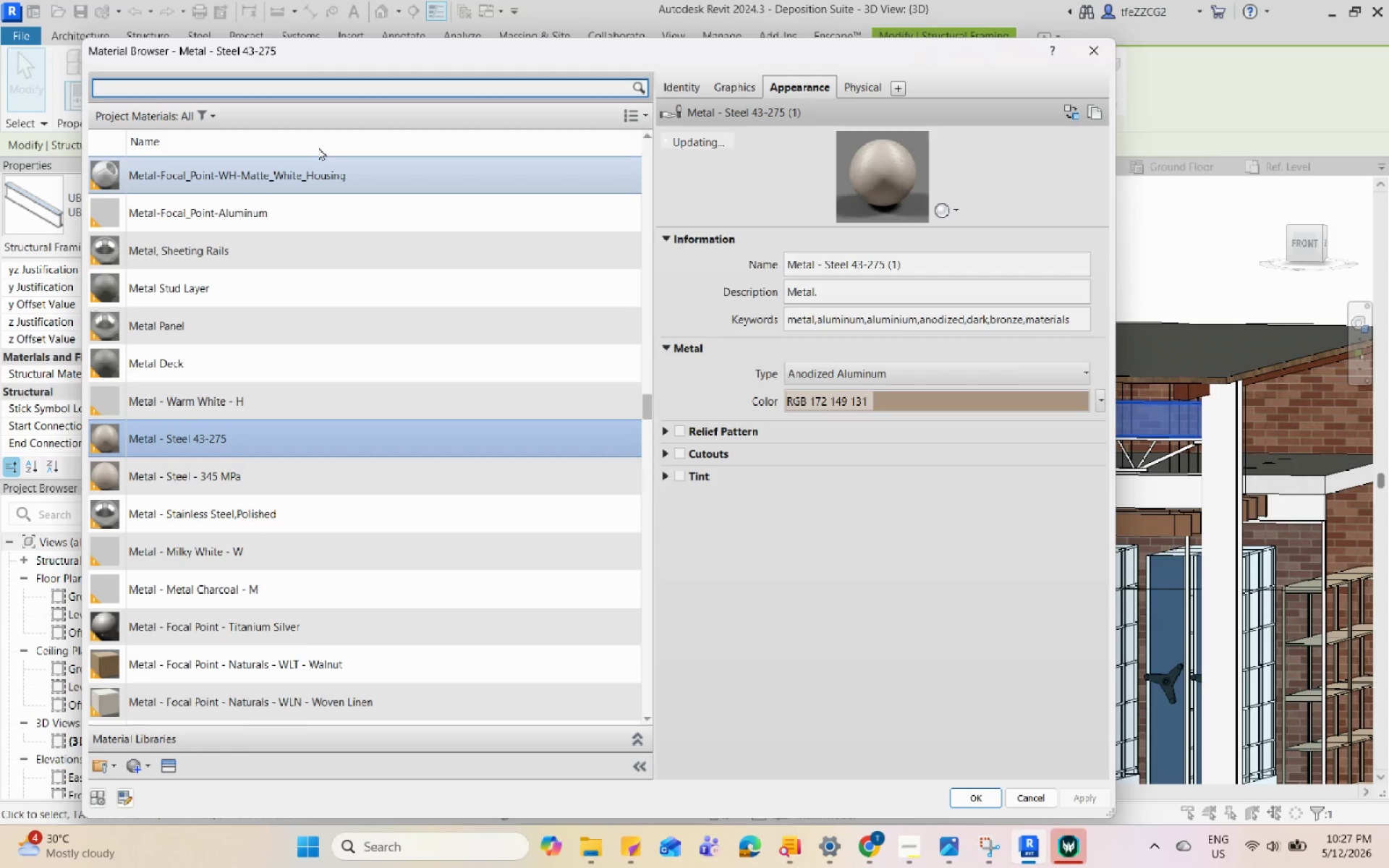 
type(rusty)
 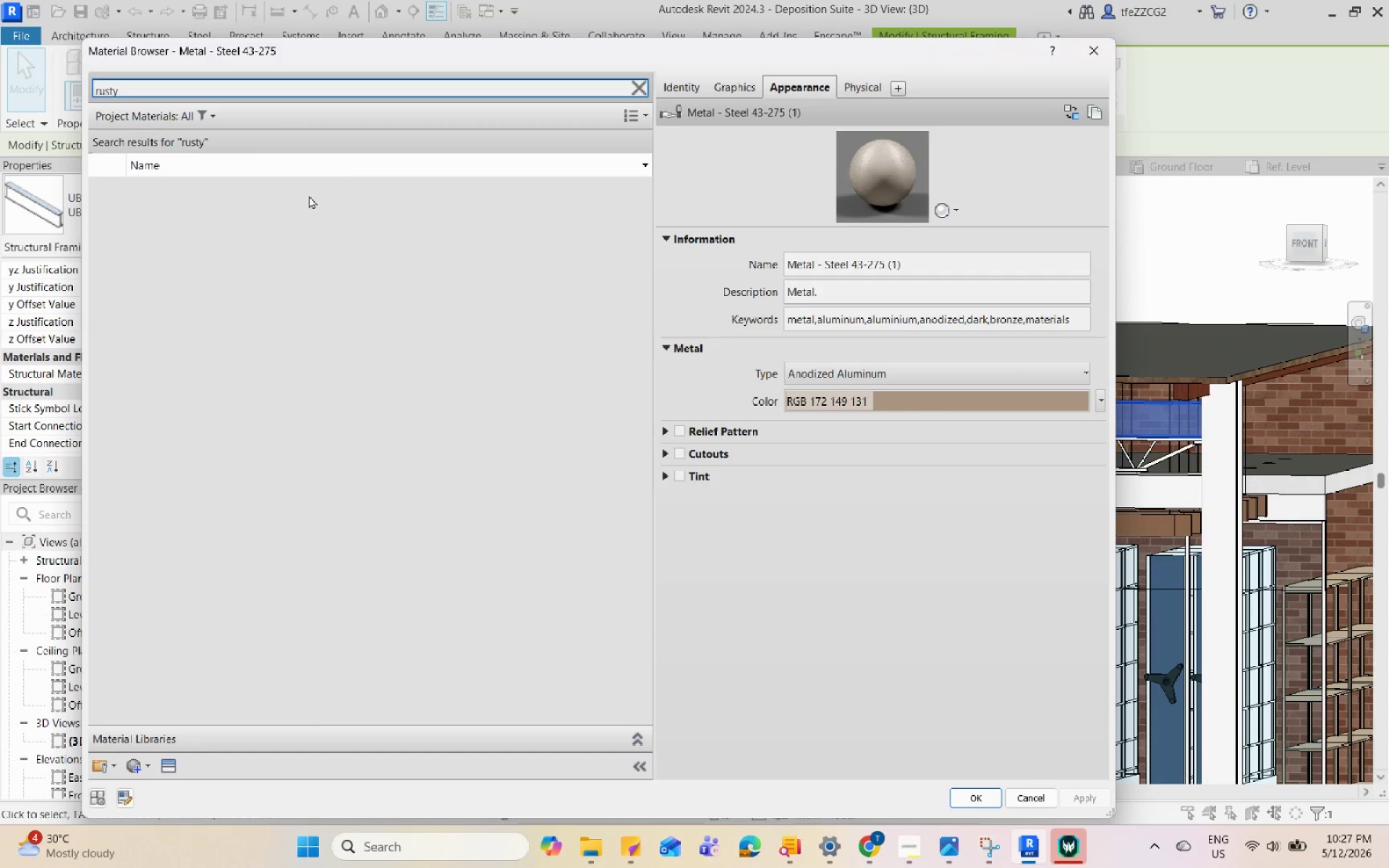 
scroll: coordinate [293, 237], scroll_direction: up, amount: 3.0
 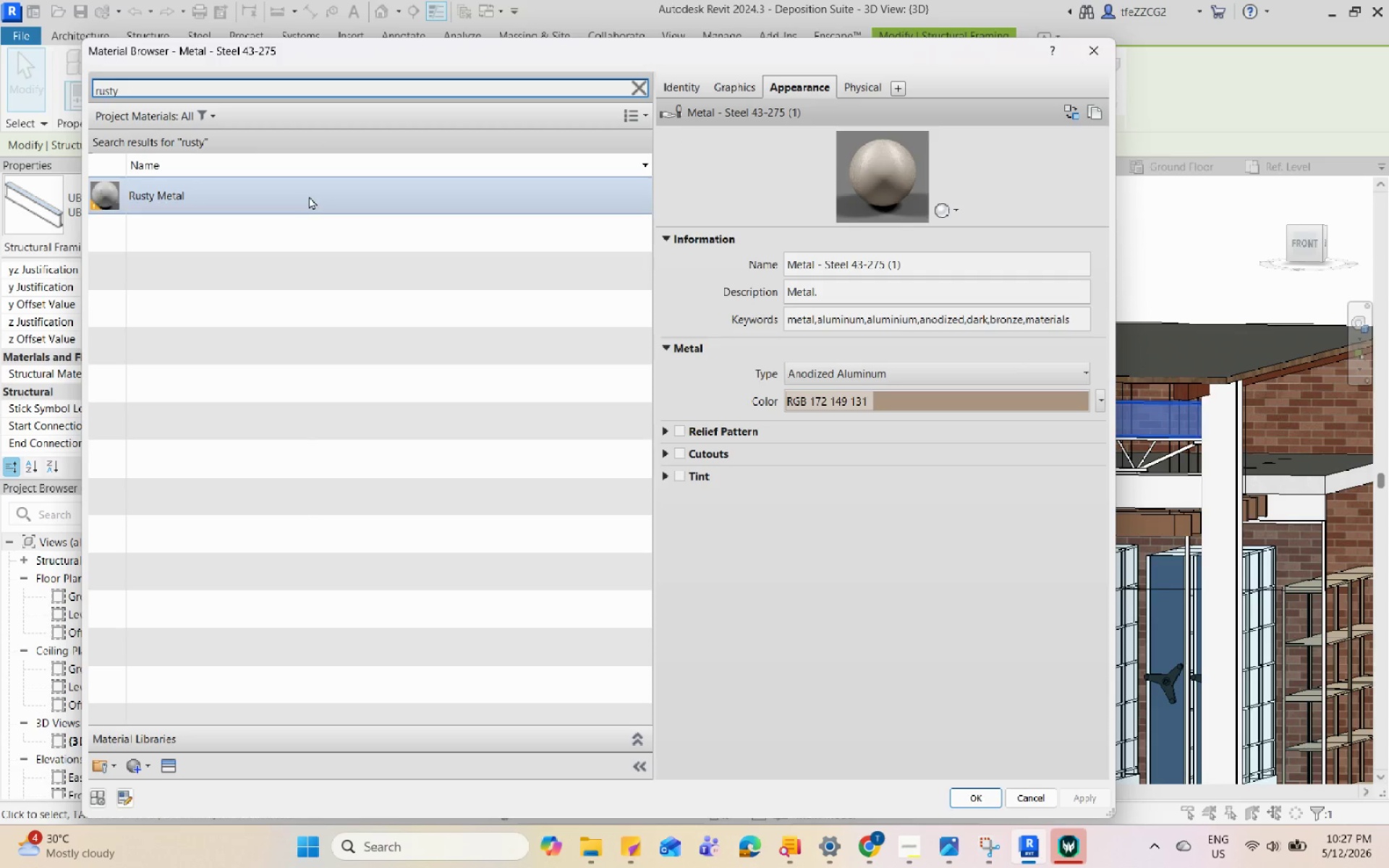 
left_click([309, 196])
 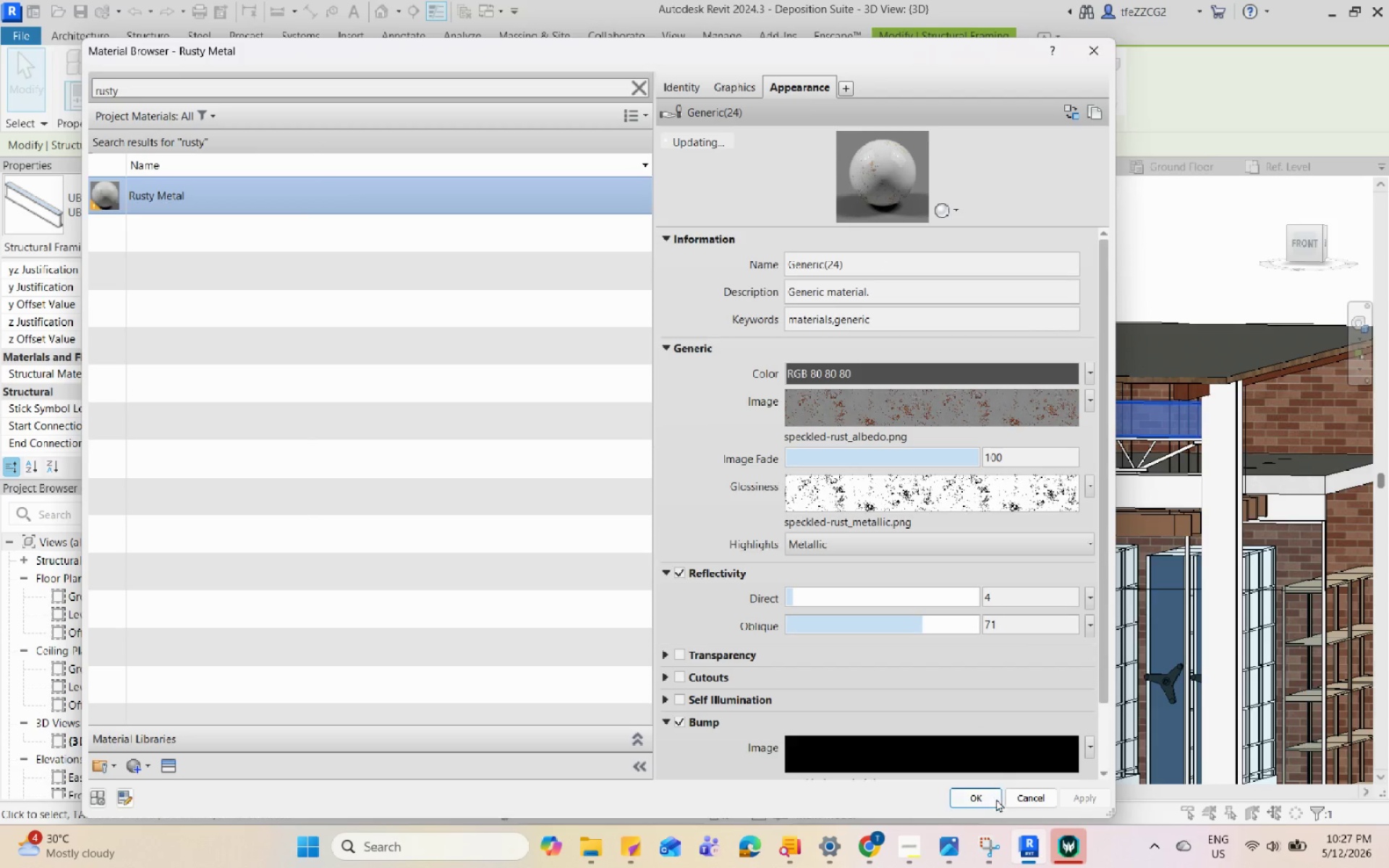 
left_click([980, 798])
 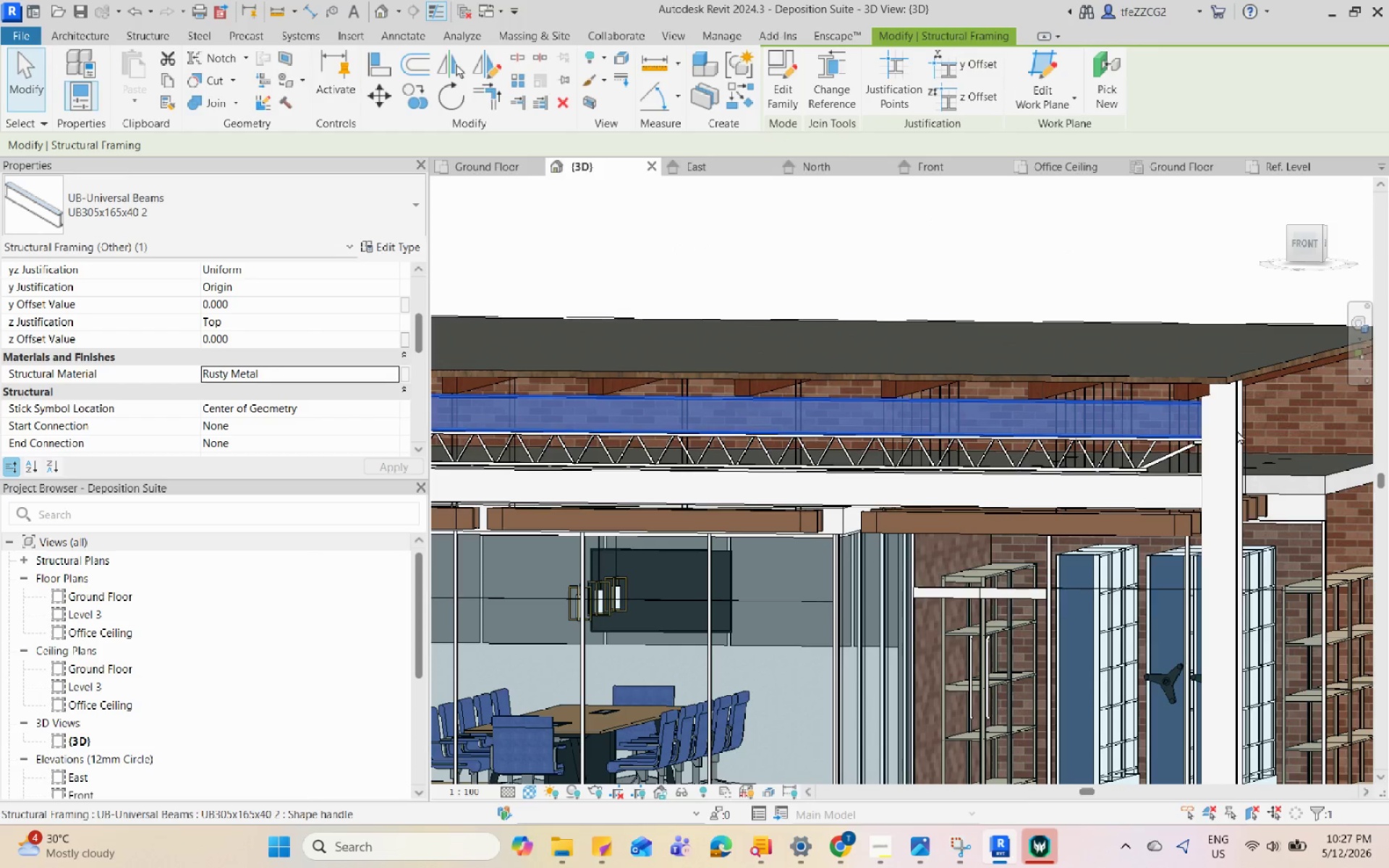 
key(Escape)
 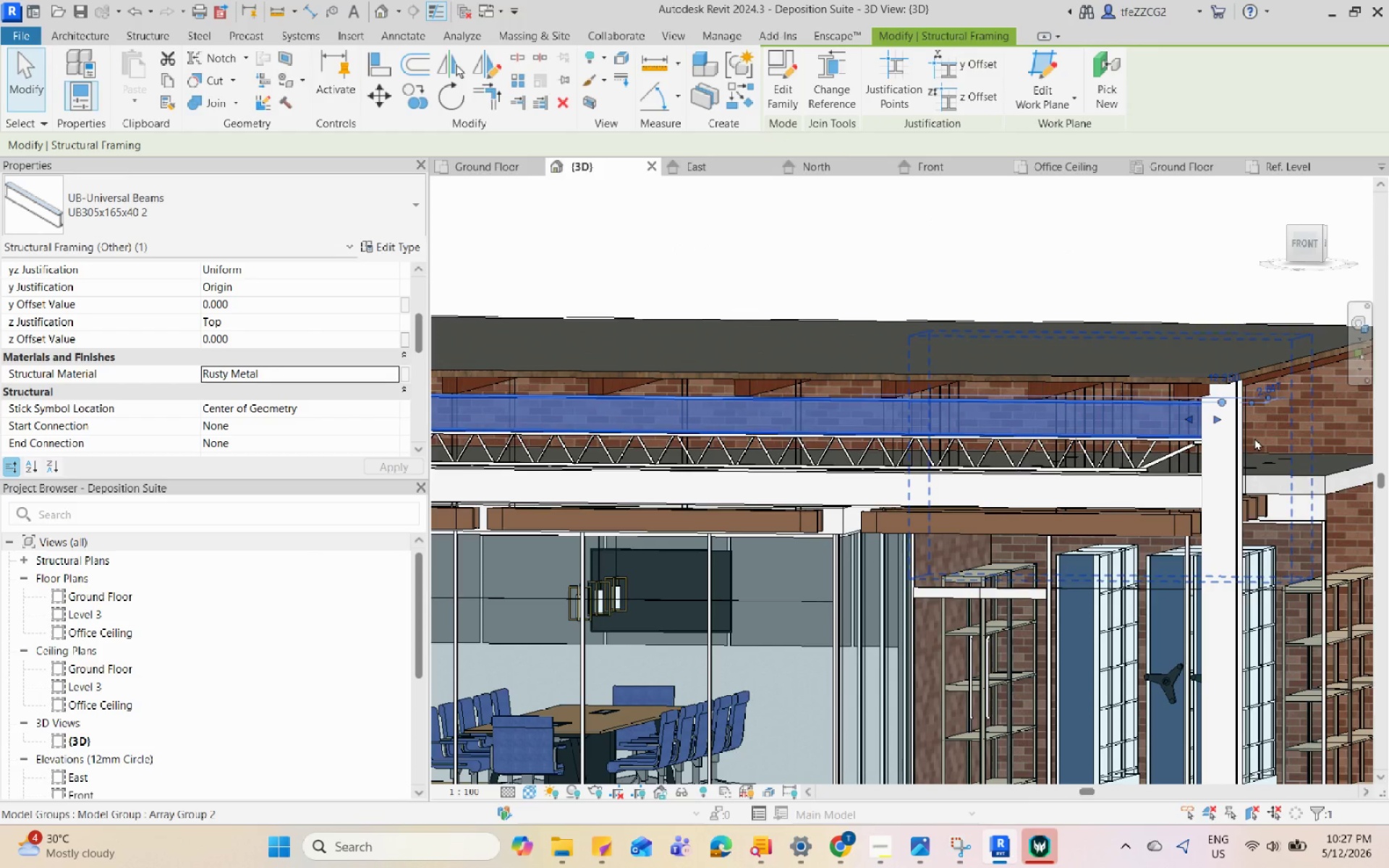 
scroll: coordinate [1254, 438], scroll_direction: up, amount: 4.0
 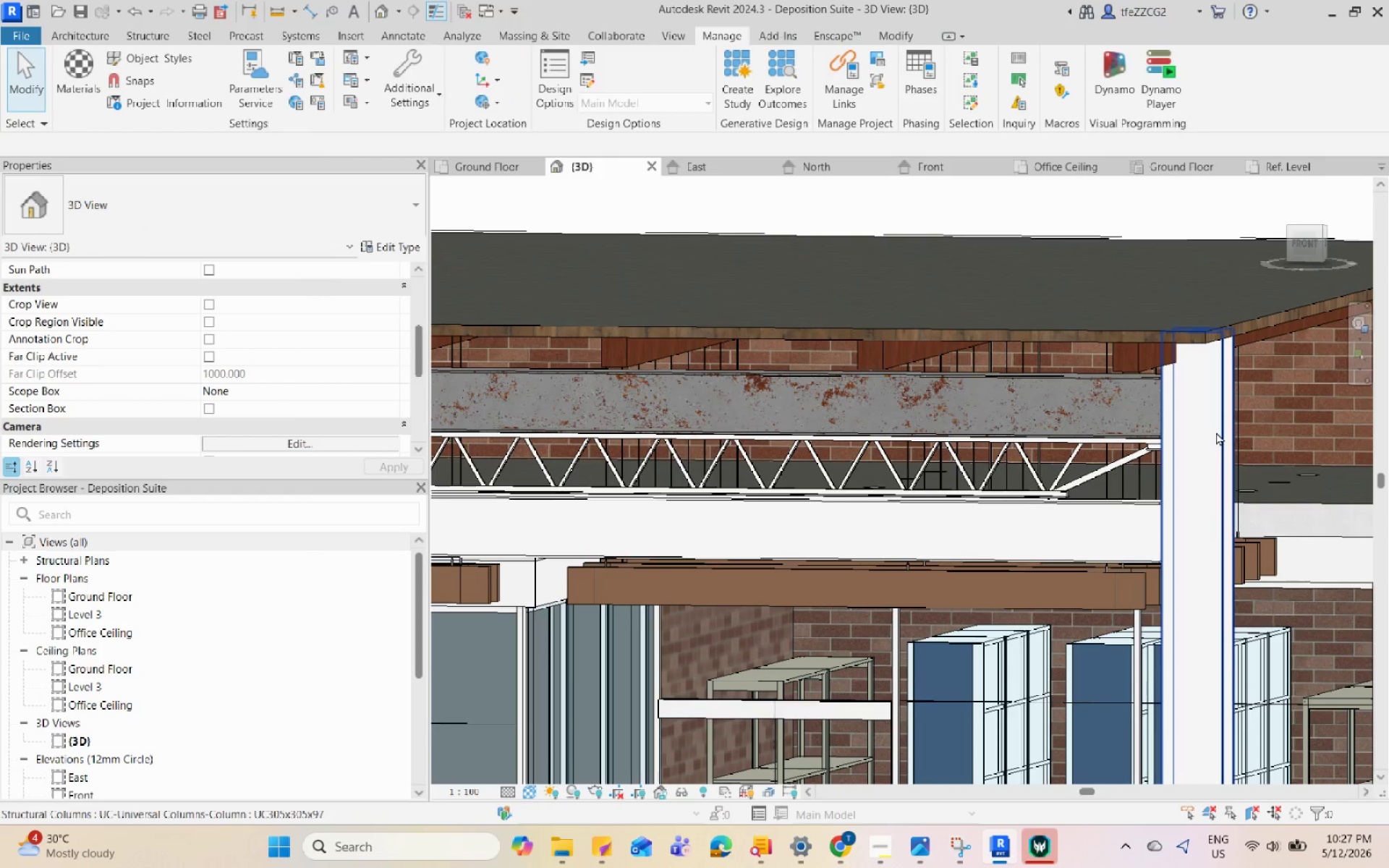 
left_click([1216, 432])
 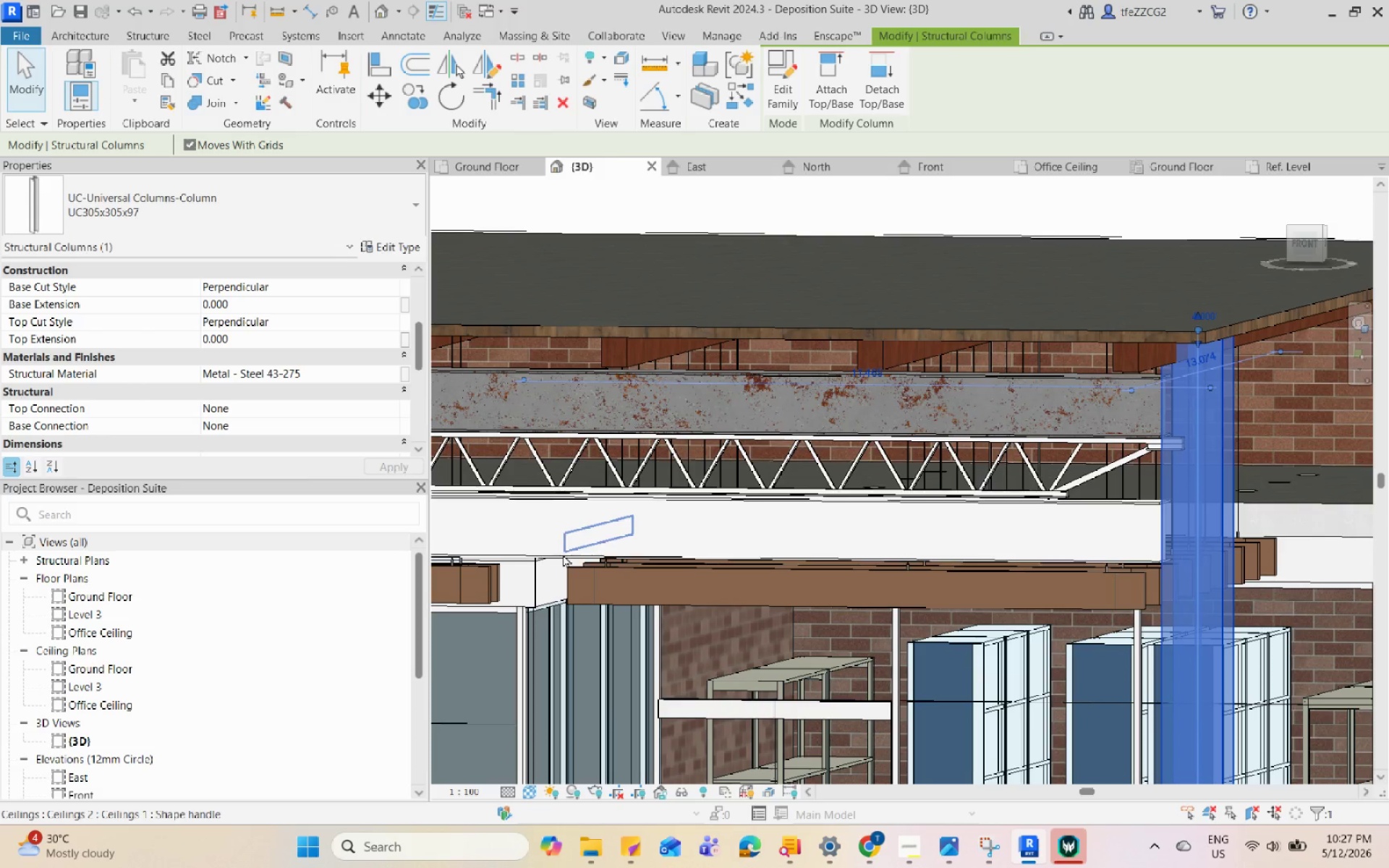 
hold_key(key=ControlLeft, duration=0.38)
left_click([569, 555])
 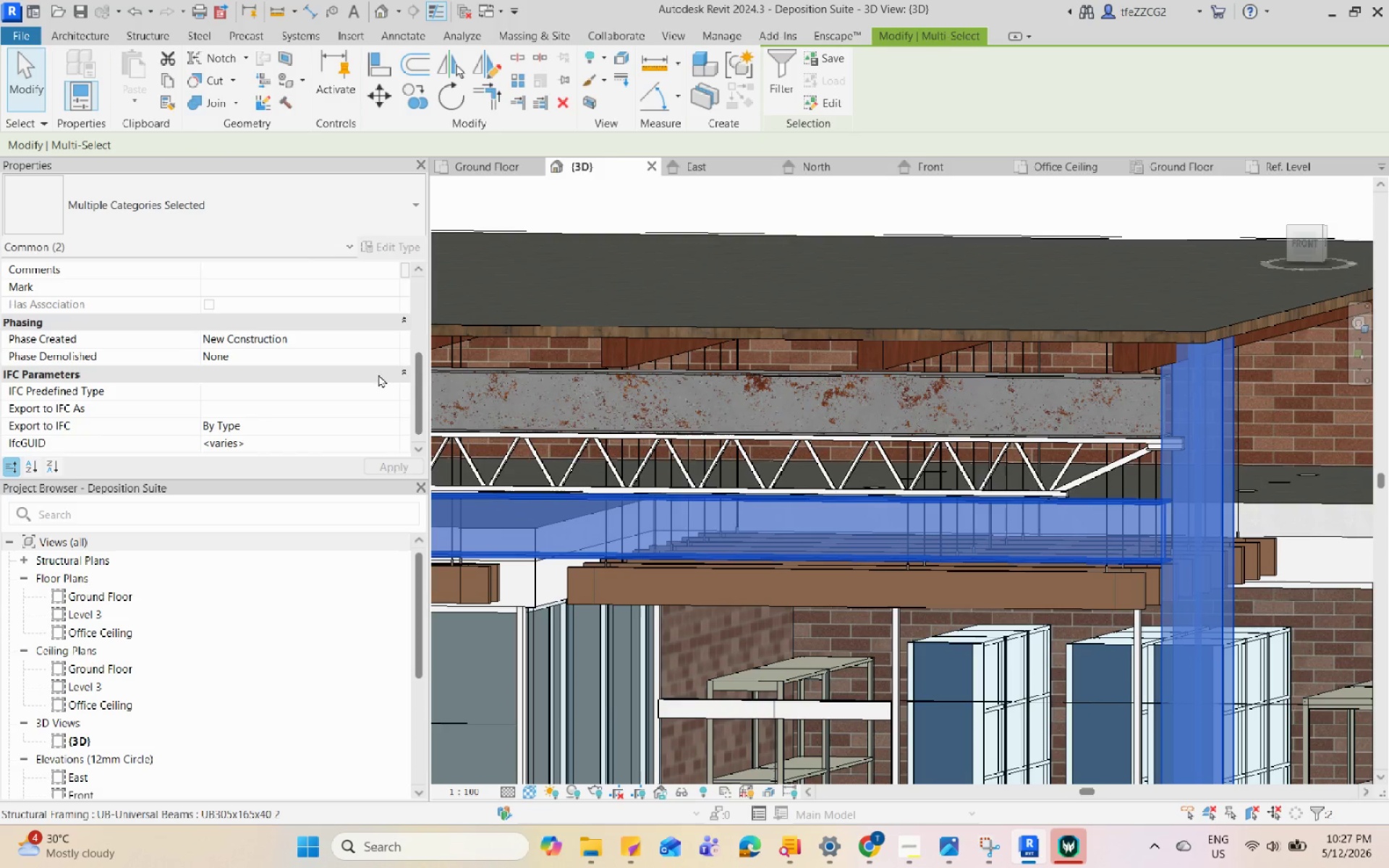 
scroll: coordinate [369, 391], scroll_direction: down, amount: 1.0
 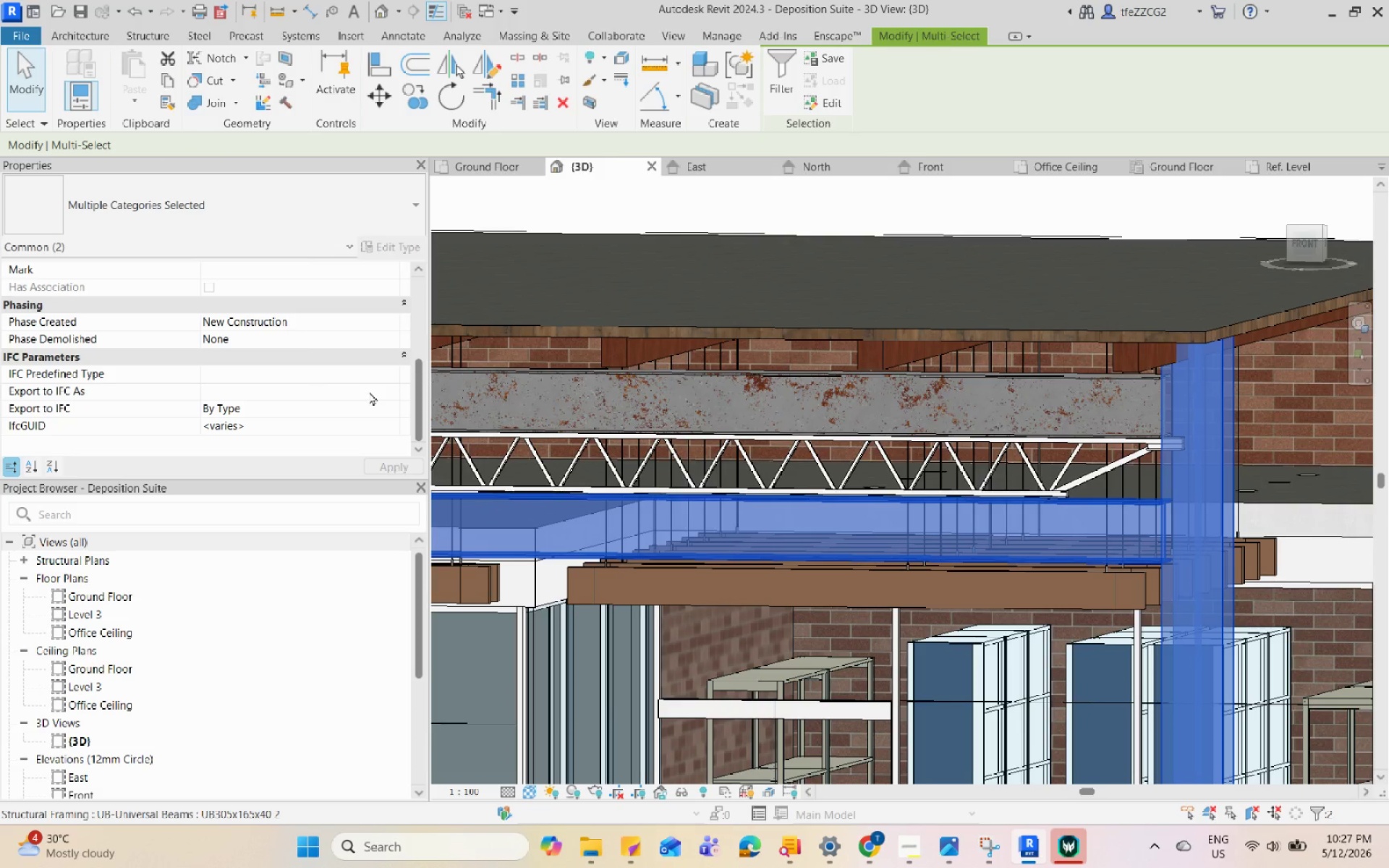 
scroll: coordinate [369, 391], scroll_direction: up, amount: 1.0
 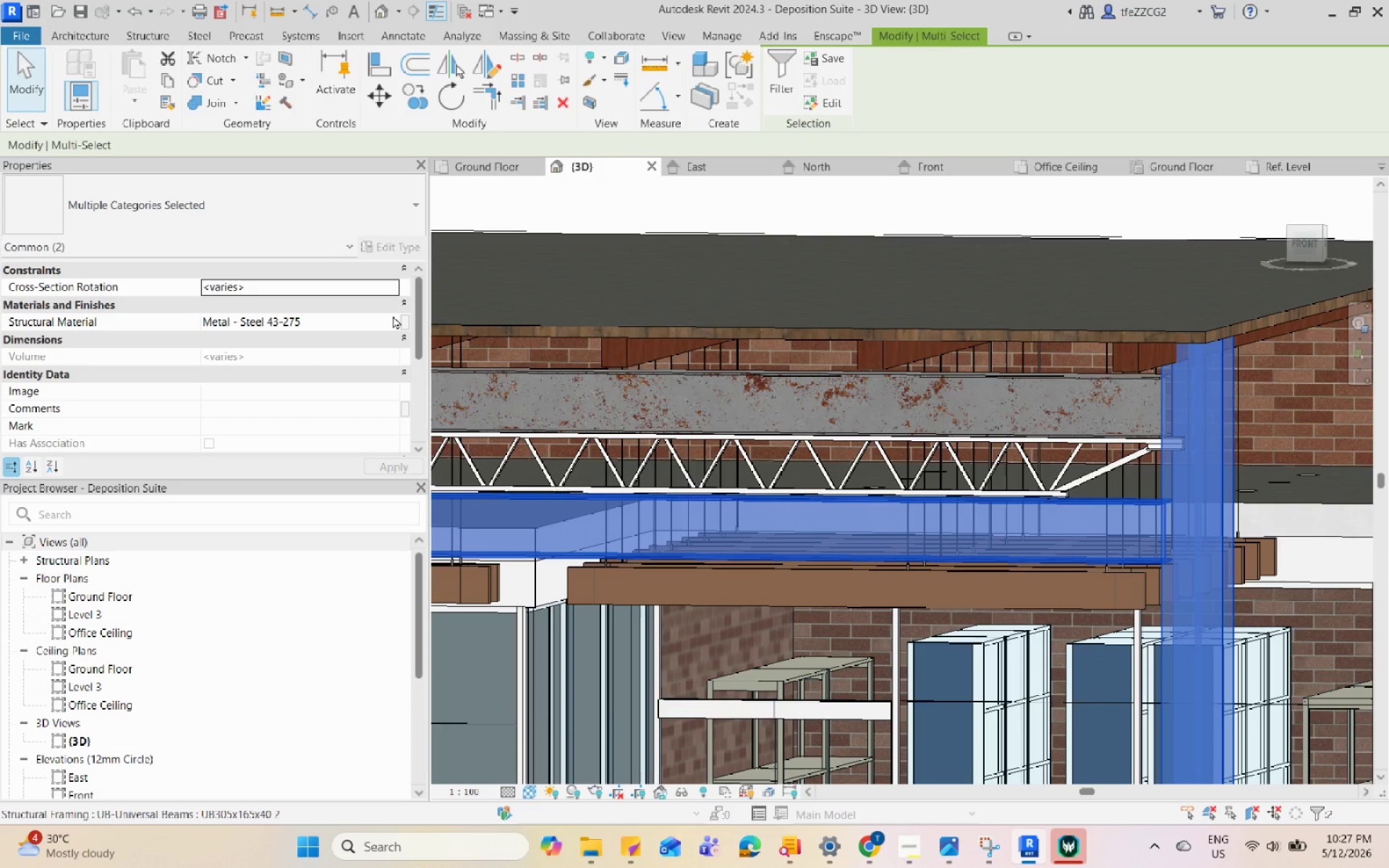 
scroll: coordinate [1123, 506], scroll_direction: down, amount: 12.0
 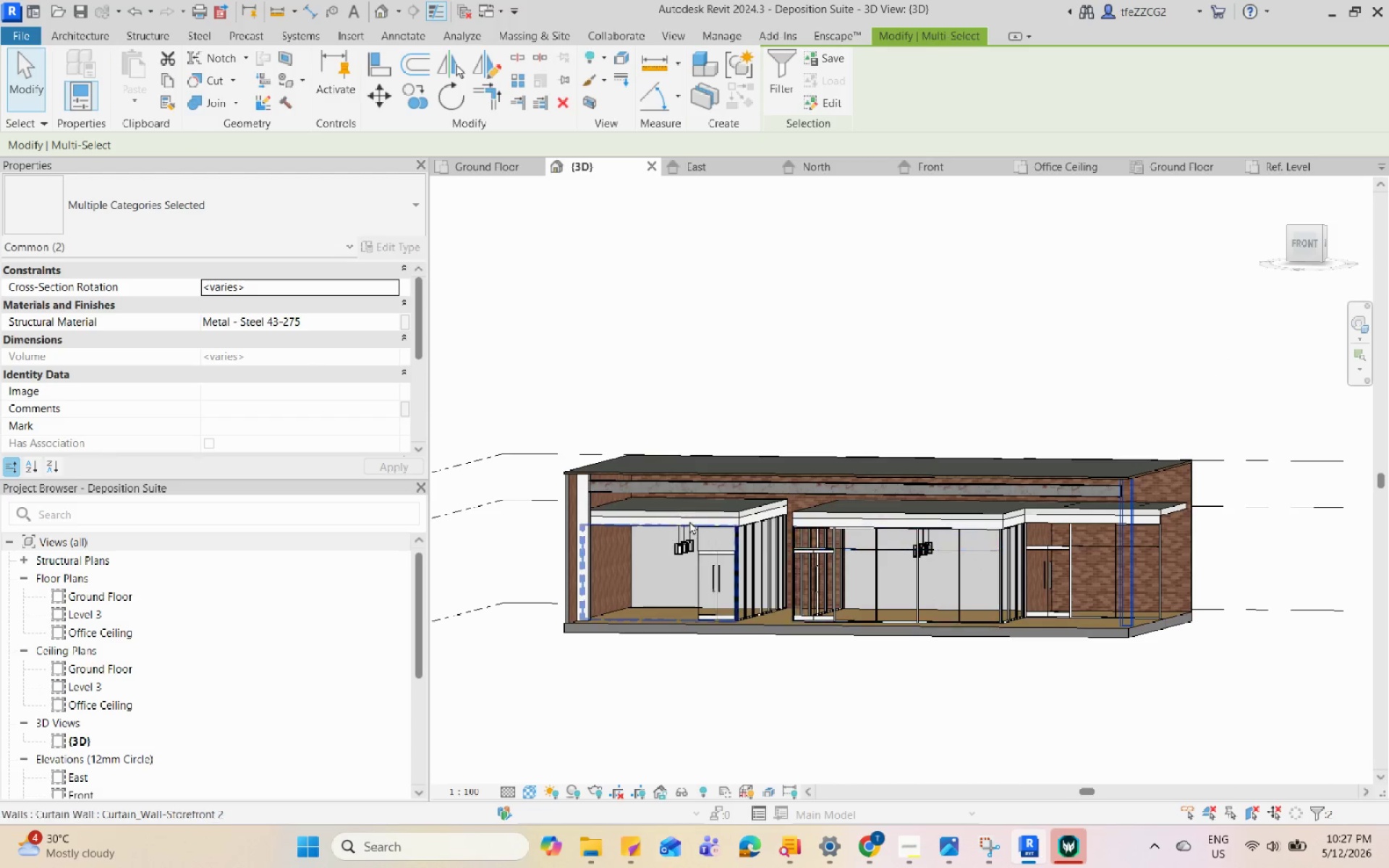 
scroll: coordinate [587, 488], scroll_direction: up, amount: 12.0
 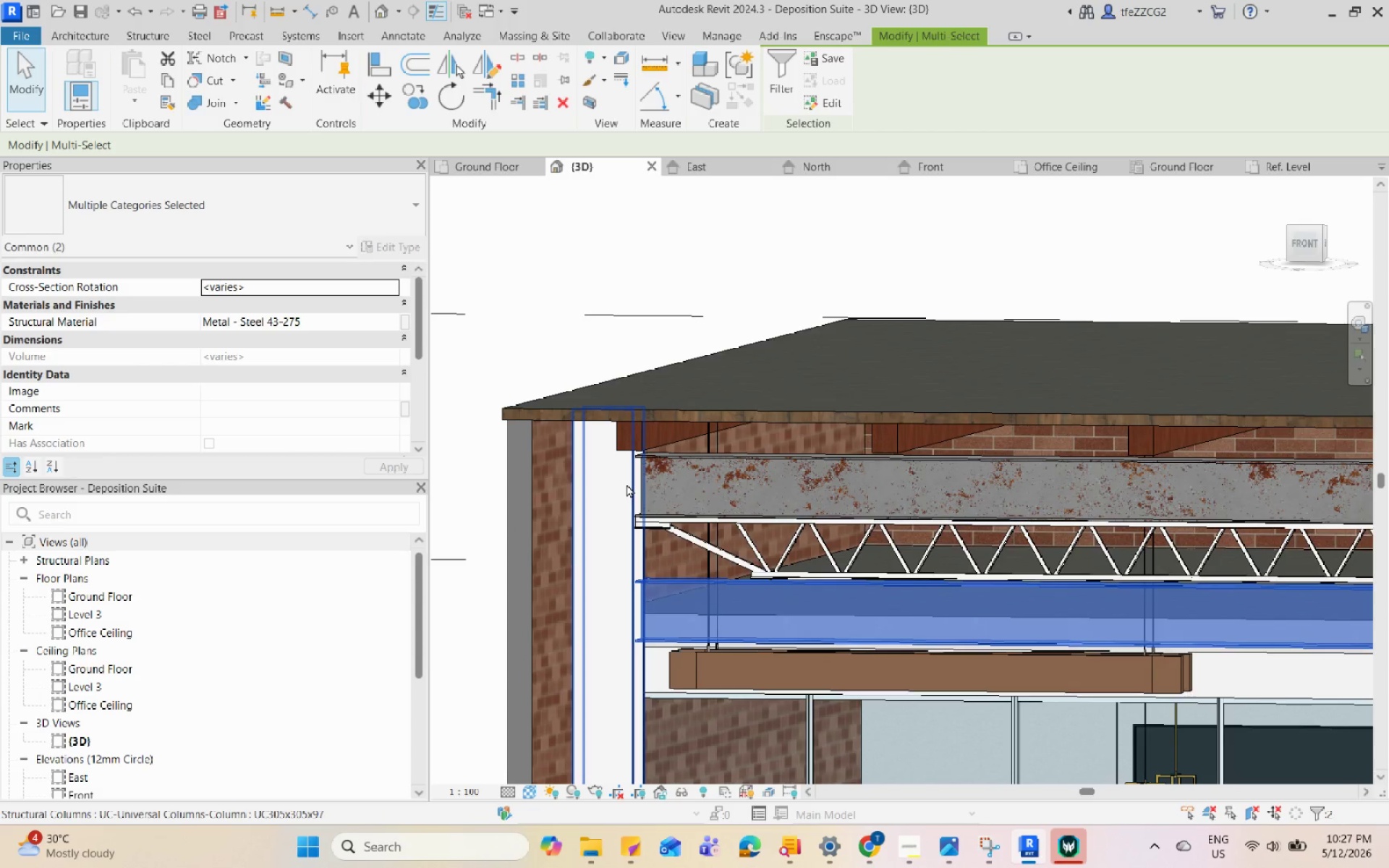 
hold_key(key=ControlLeft, duration=0.34)
left_click([626, 484])
 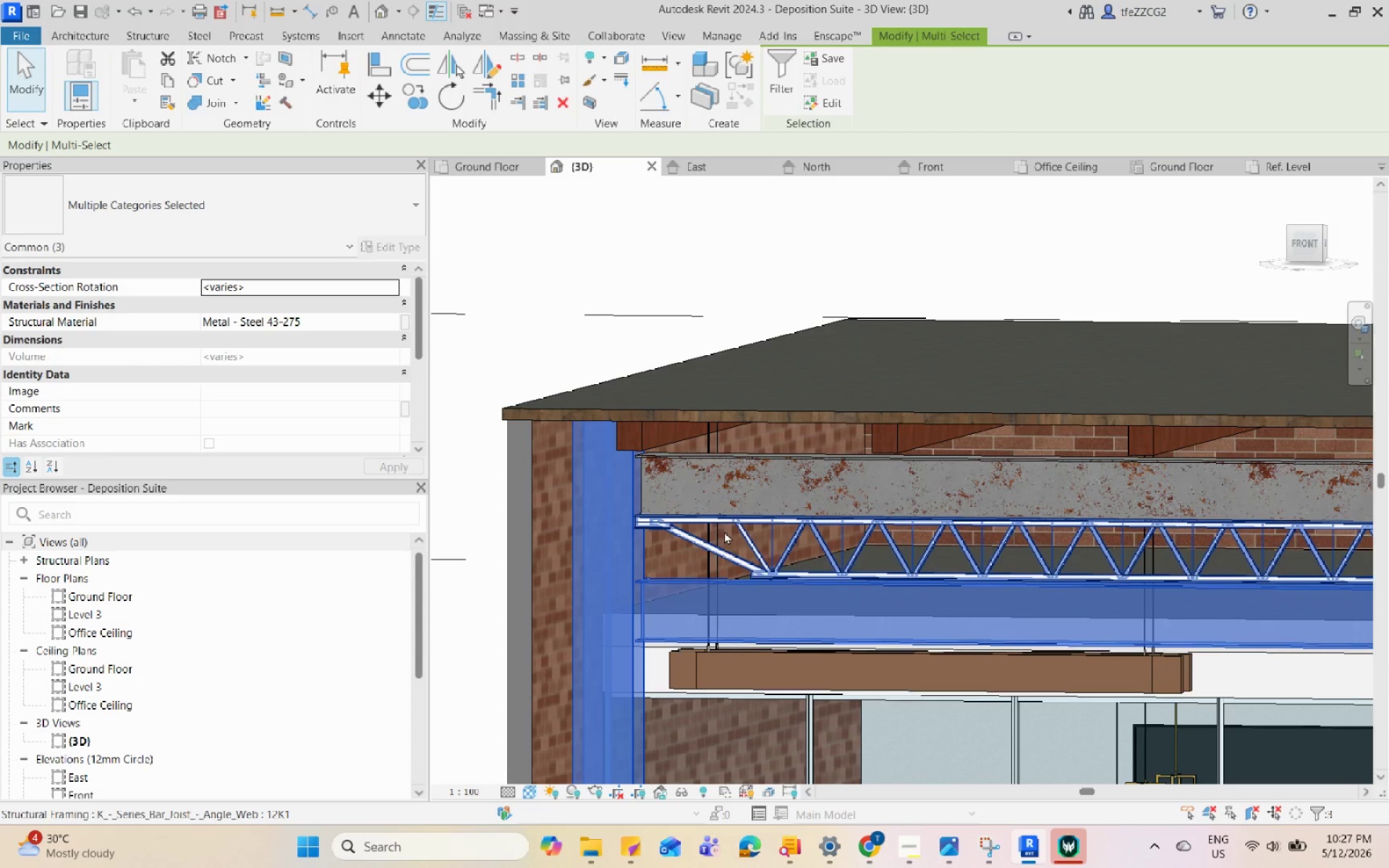 
hold_key(key=ControlLeft, duration=0.34)
left_click([722, 553])
 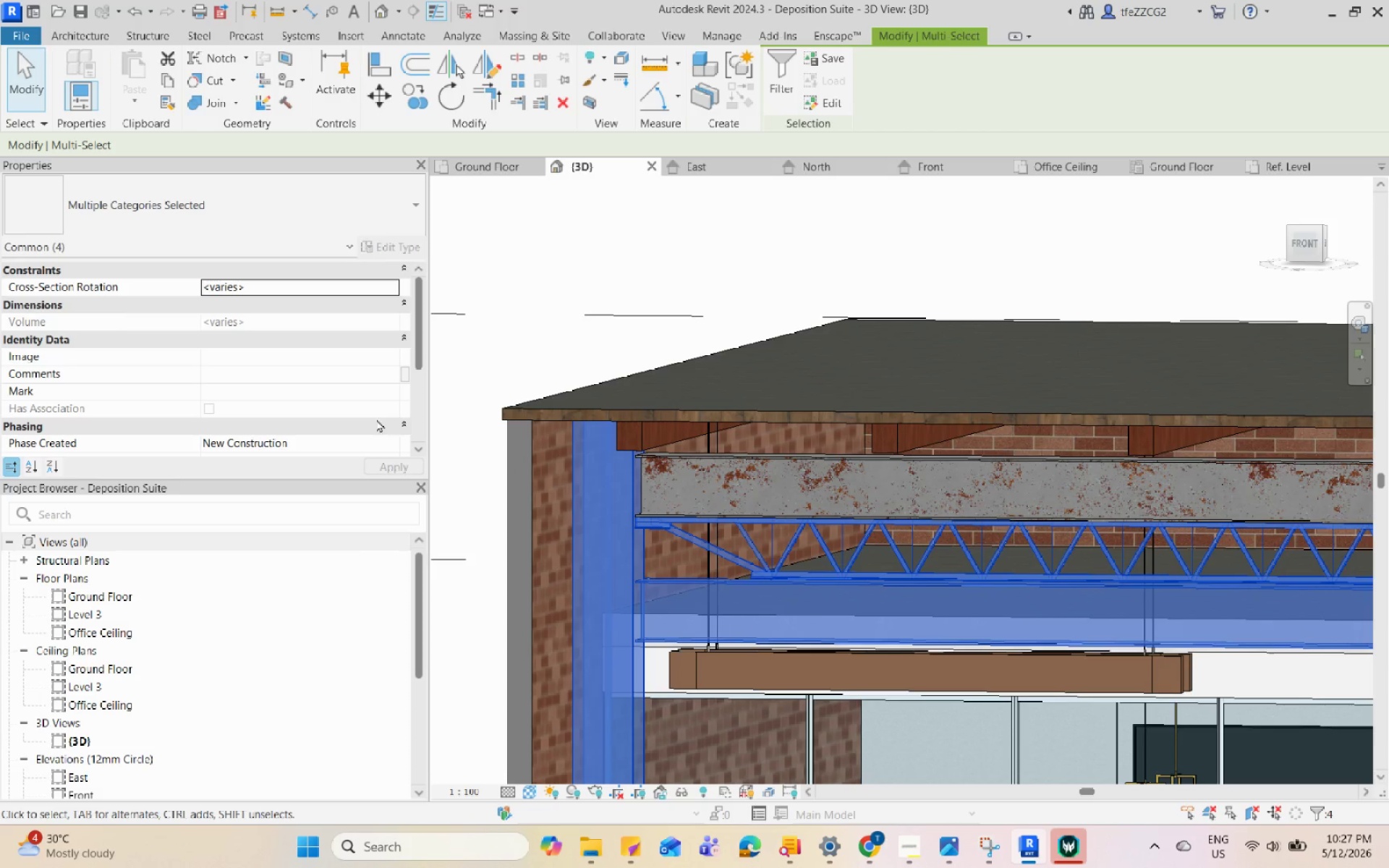 
hold_key(key=ShiftLeft, duration=1.38)
 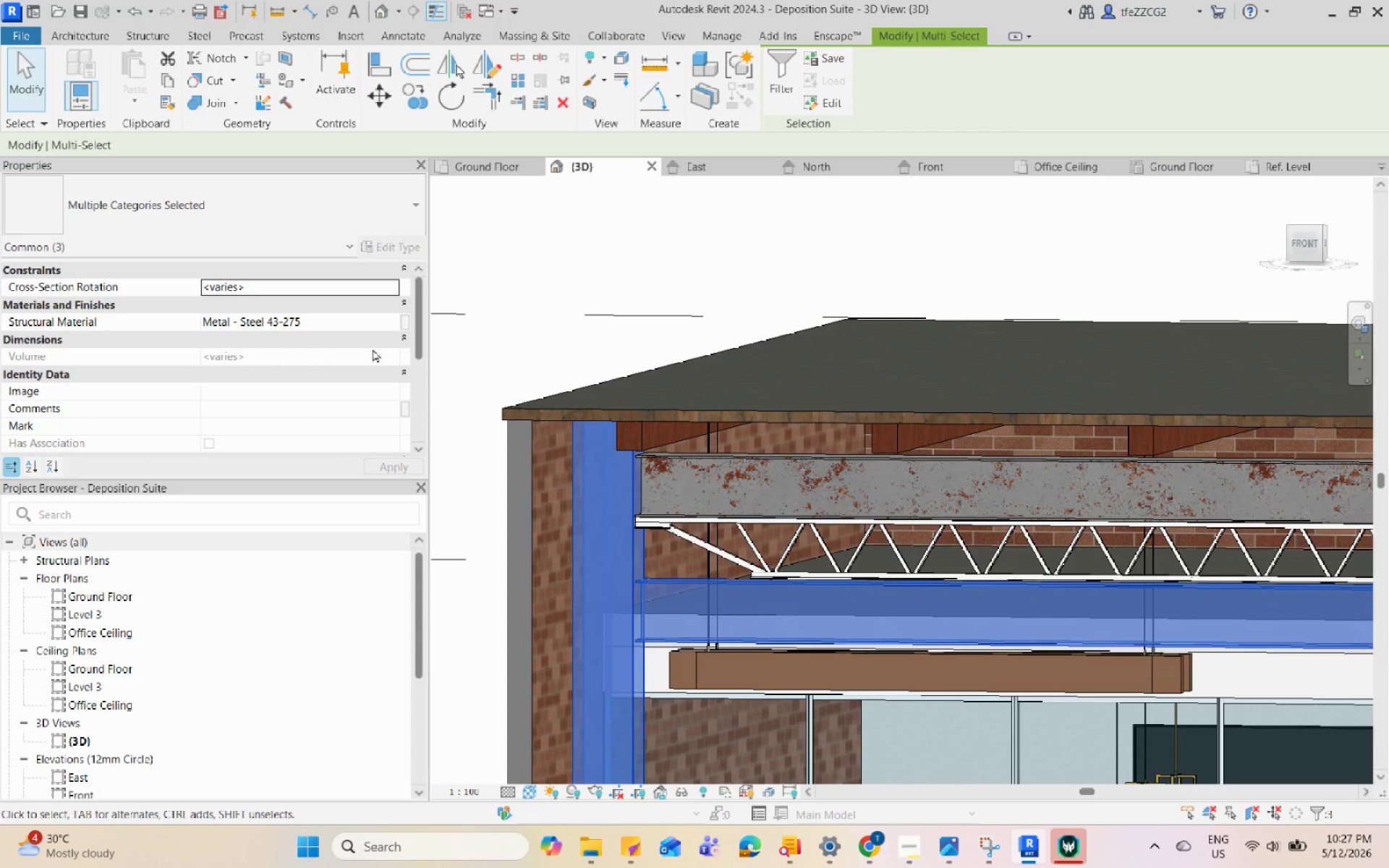 
scroll: coordinate [306, 380], scroll_direction: up, amount: 2.0
 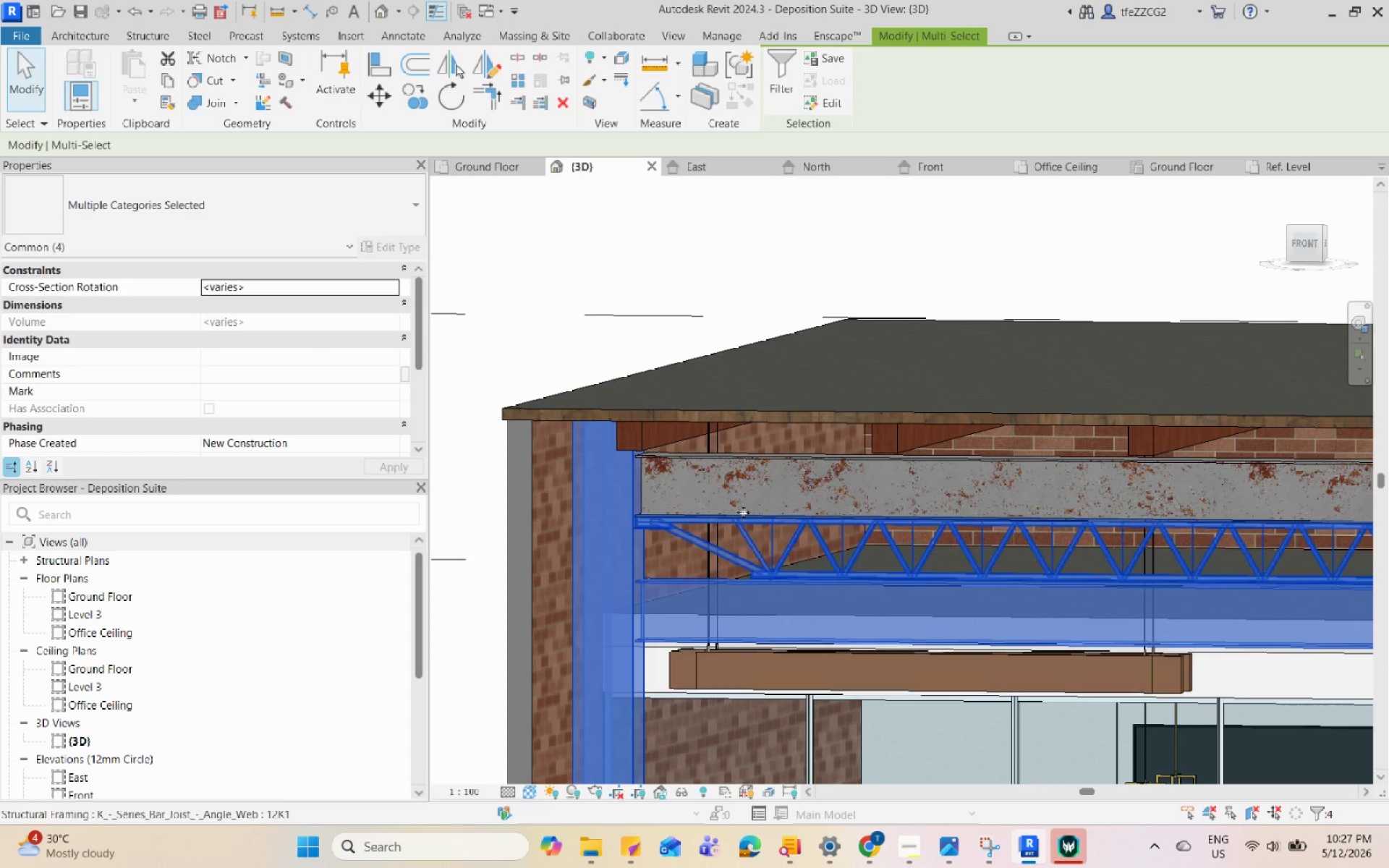 
key(Control+Shift+ControlLeft)
 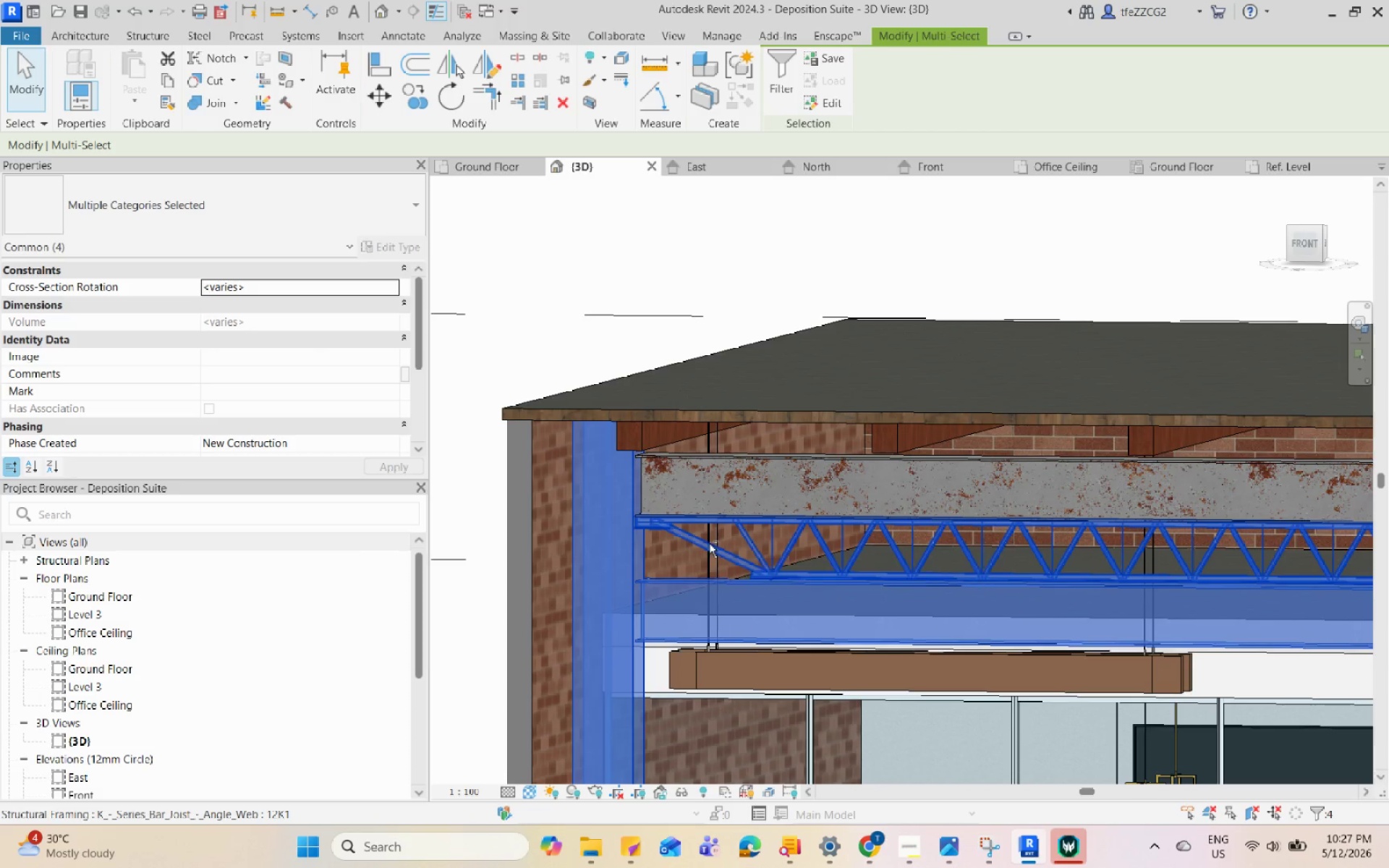 
left_click([709, 543])
 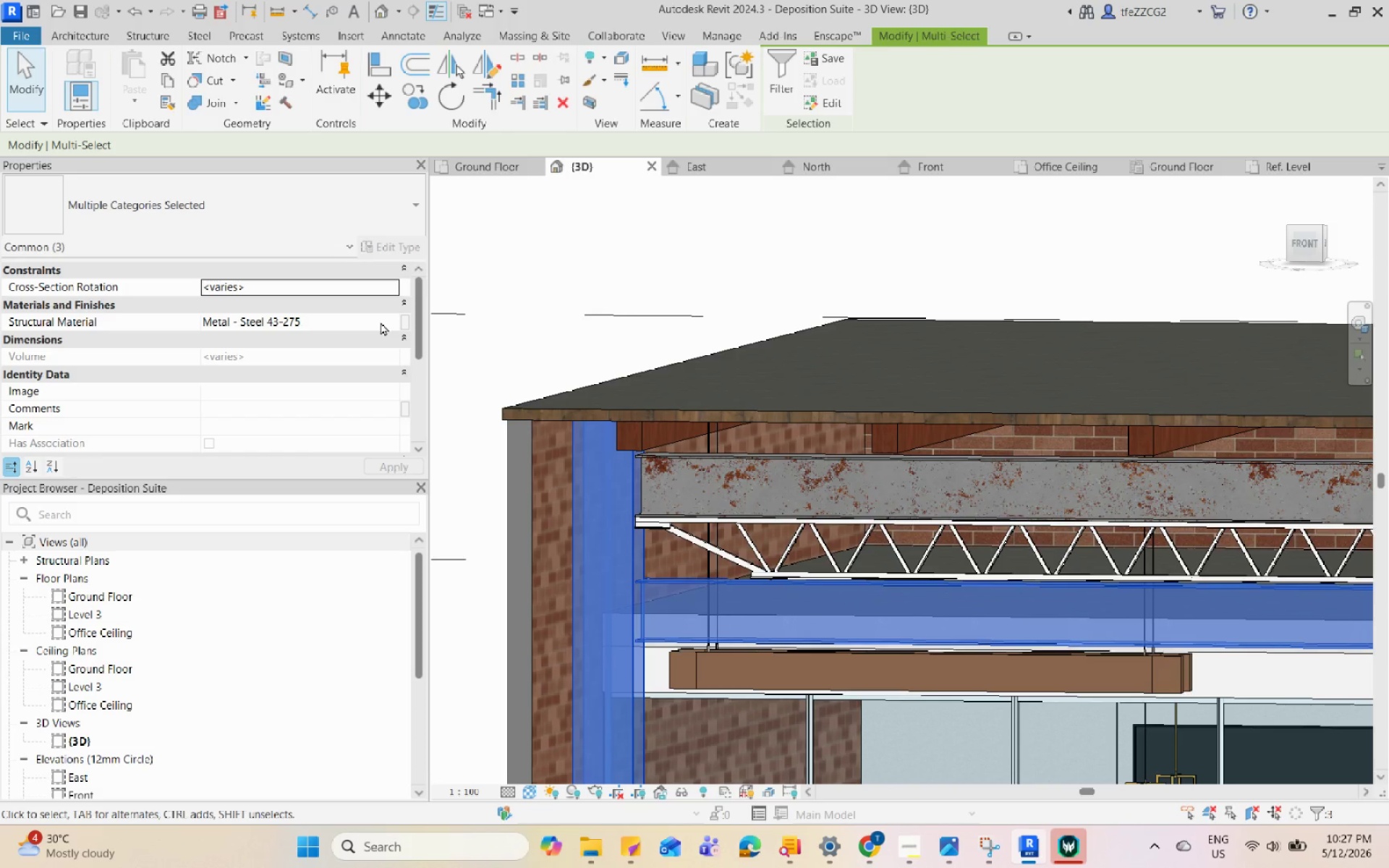 
left_click([393, 319])
 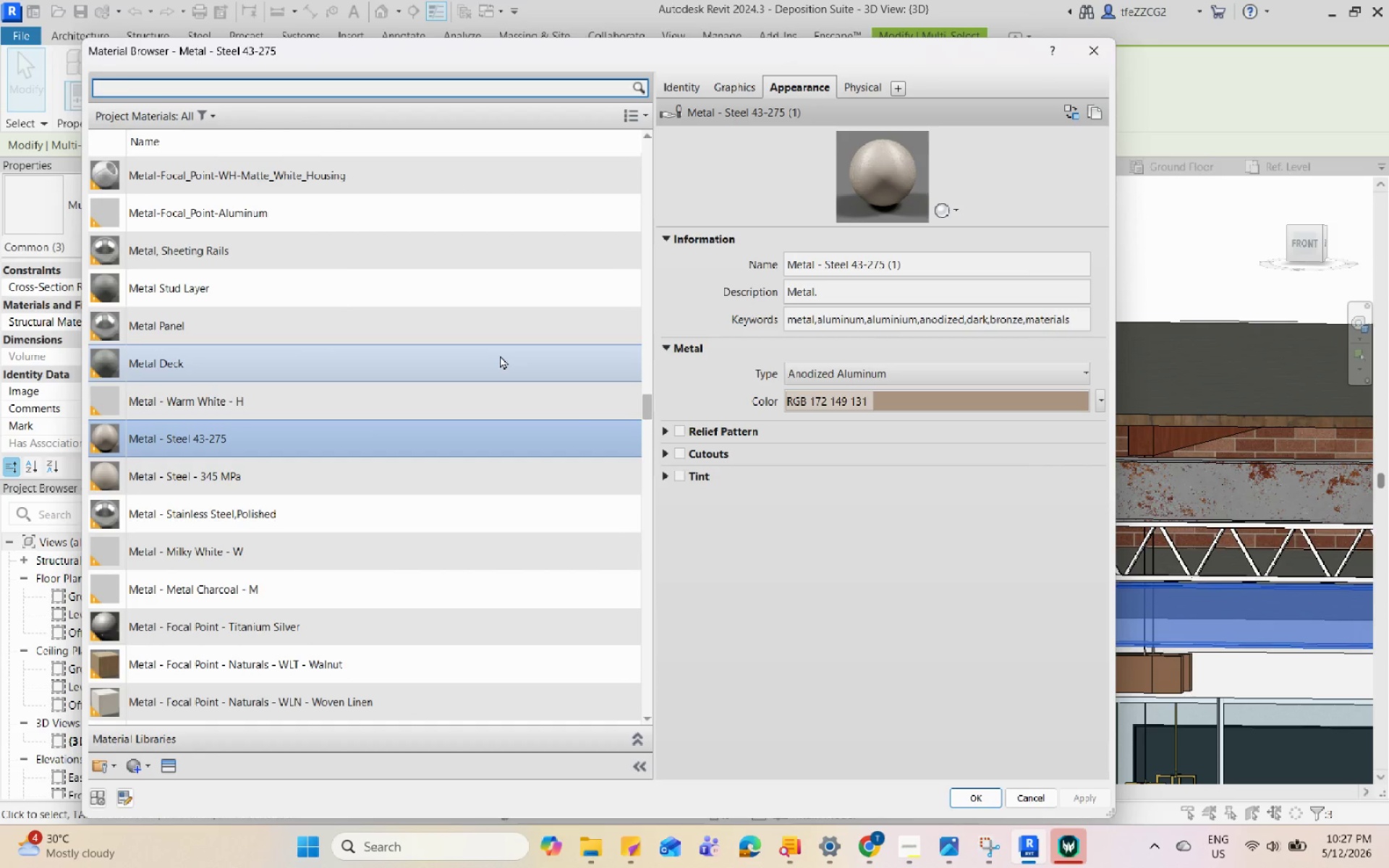 
type(rus)
 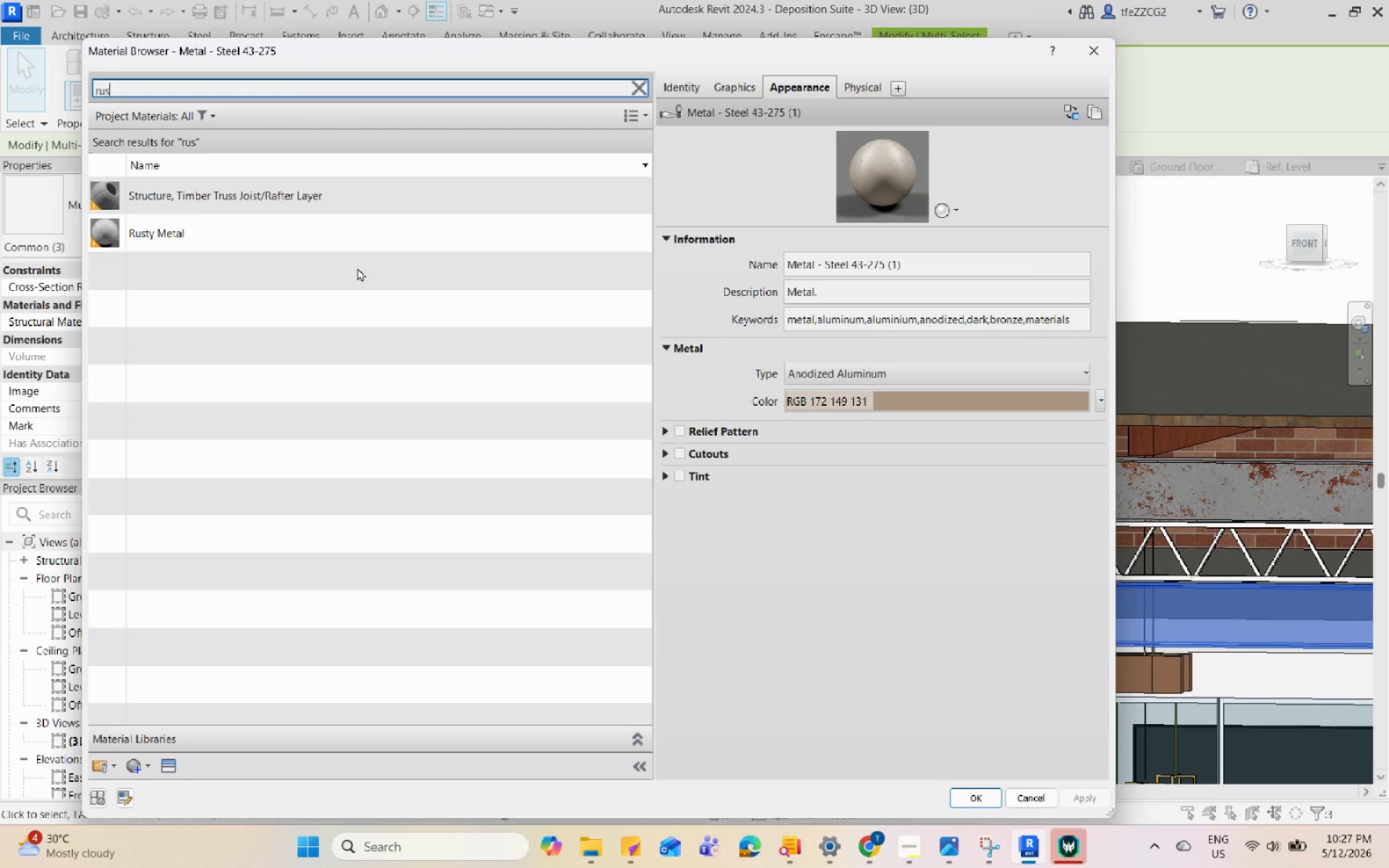 
left_click([341, 229])
 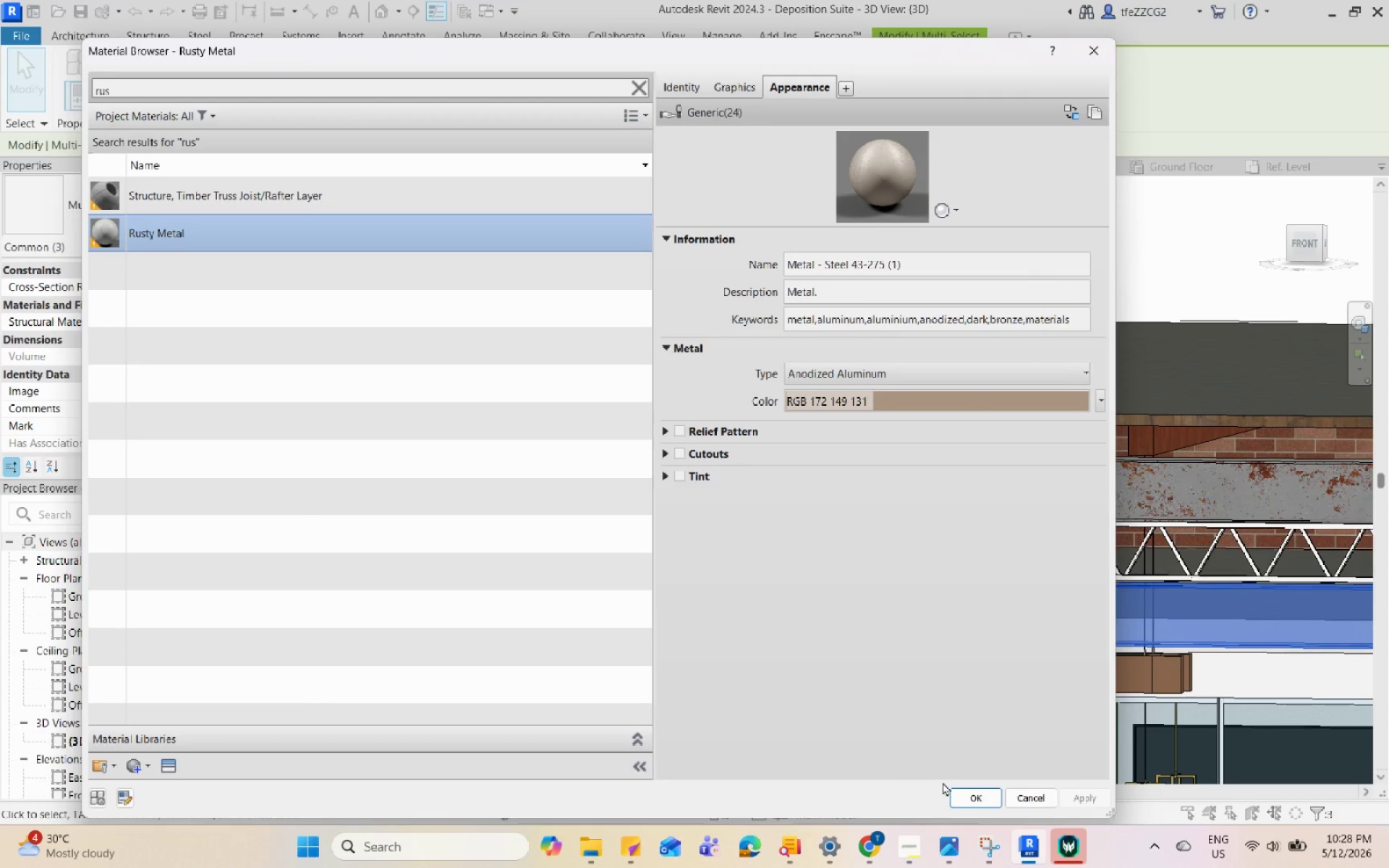 
left_click([998, 797])
 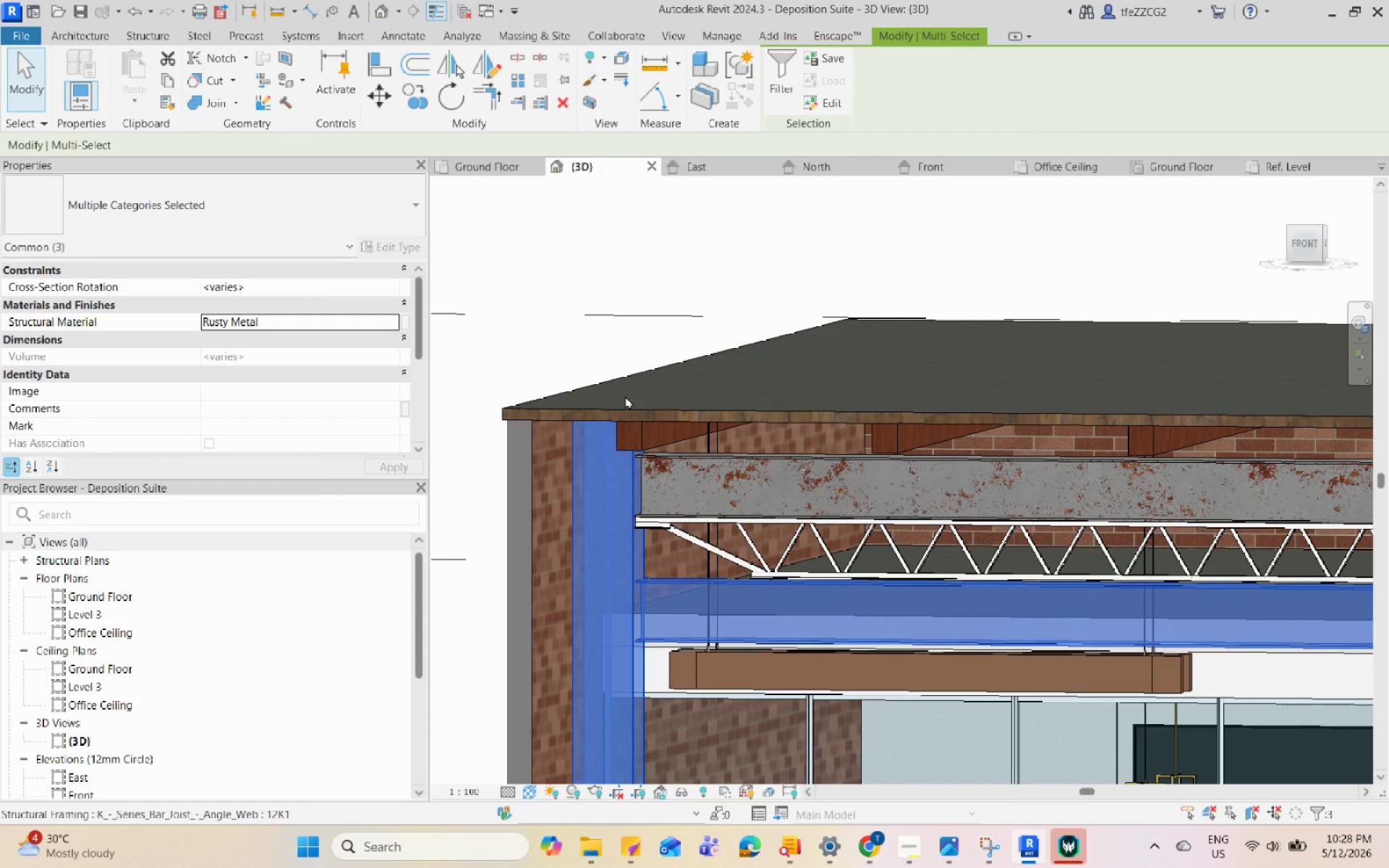 
key(Escape)
 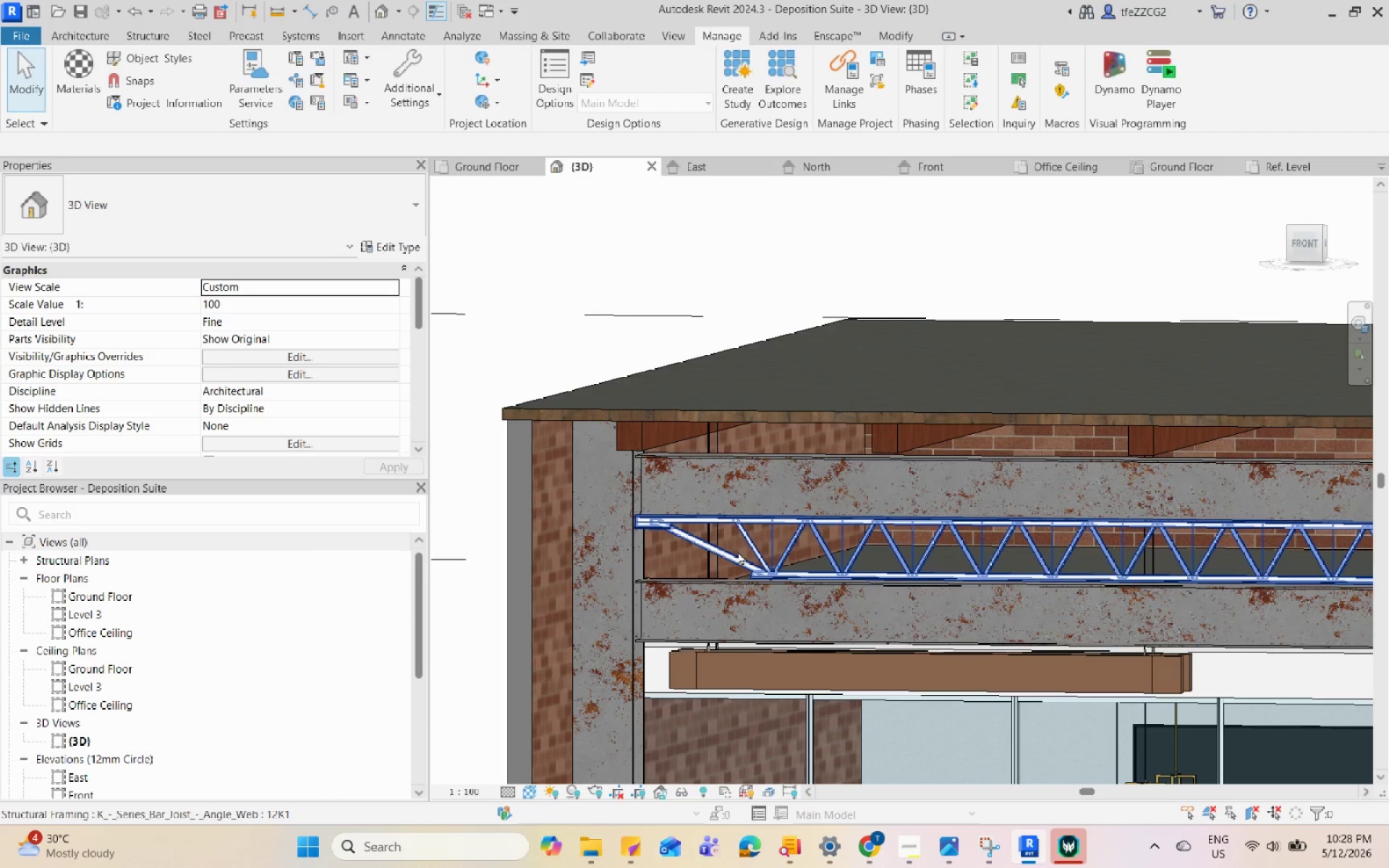 
left_click([738, 551])
 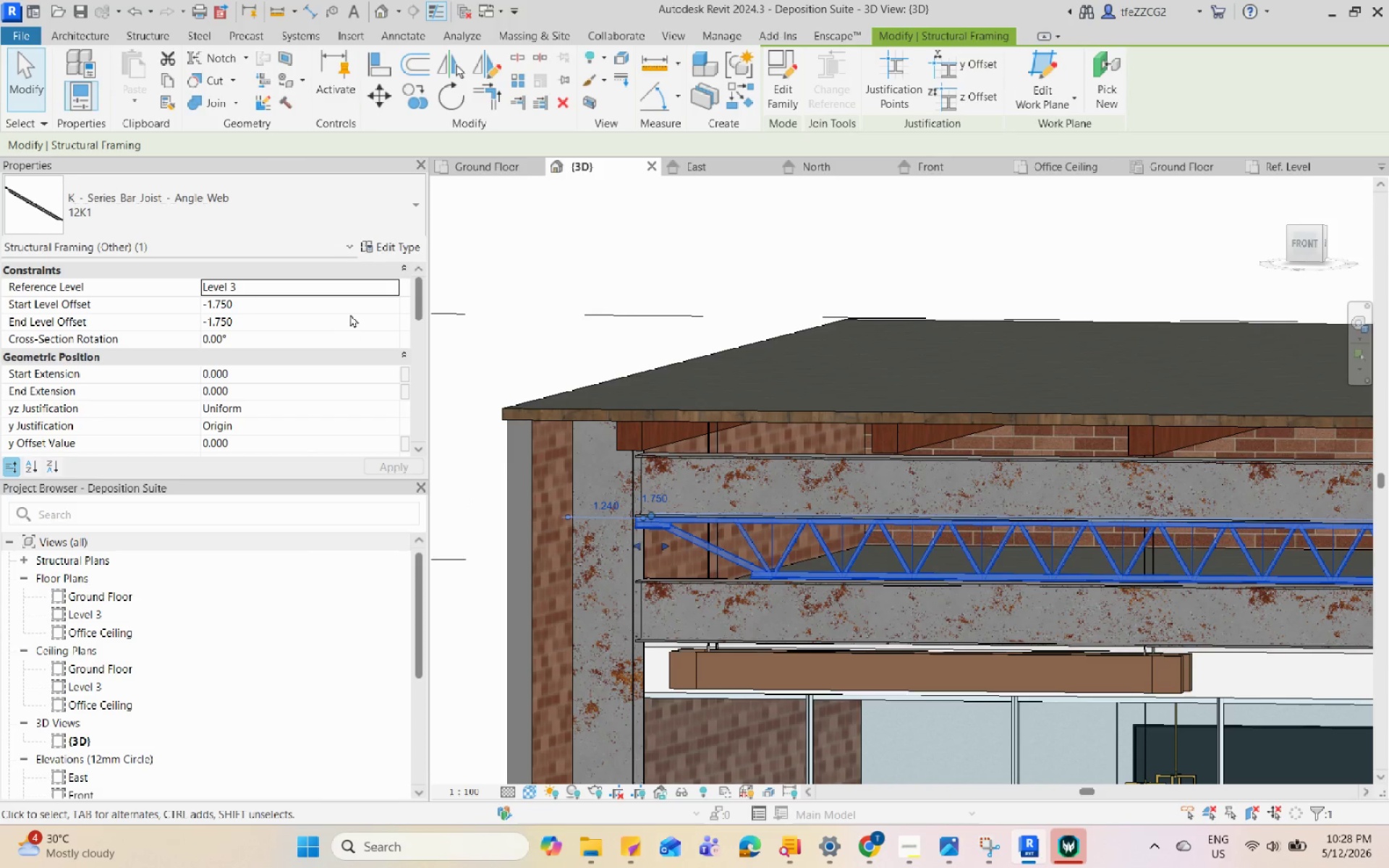 
scroll: coordinate [371, 422], scroll_direction: down, amount: 14.0
 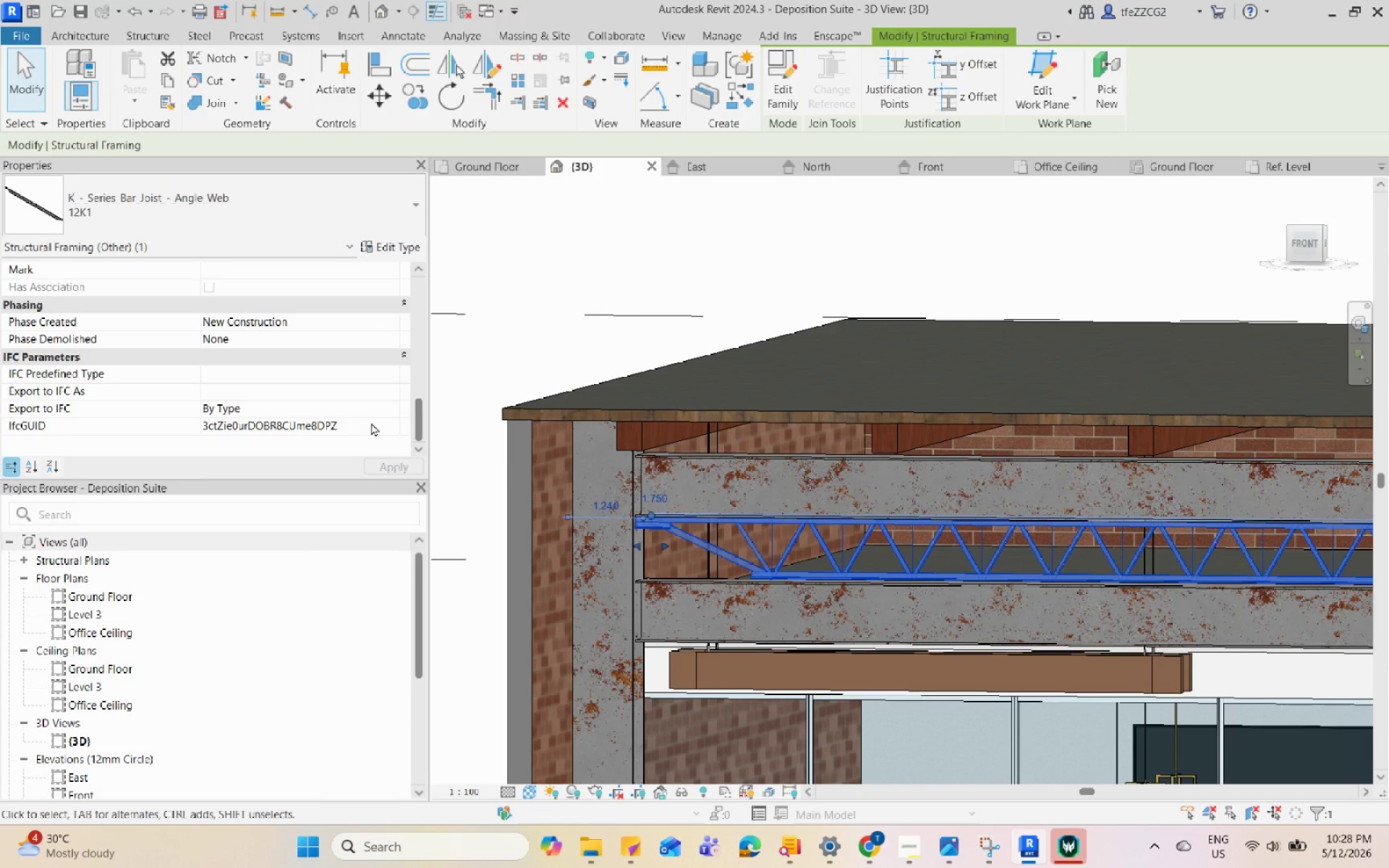 
scroll: coordinate [371, 422], scroll_direction: up, amount: 19.0
 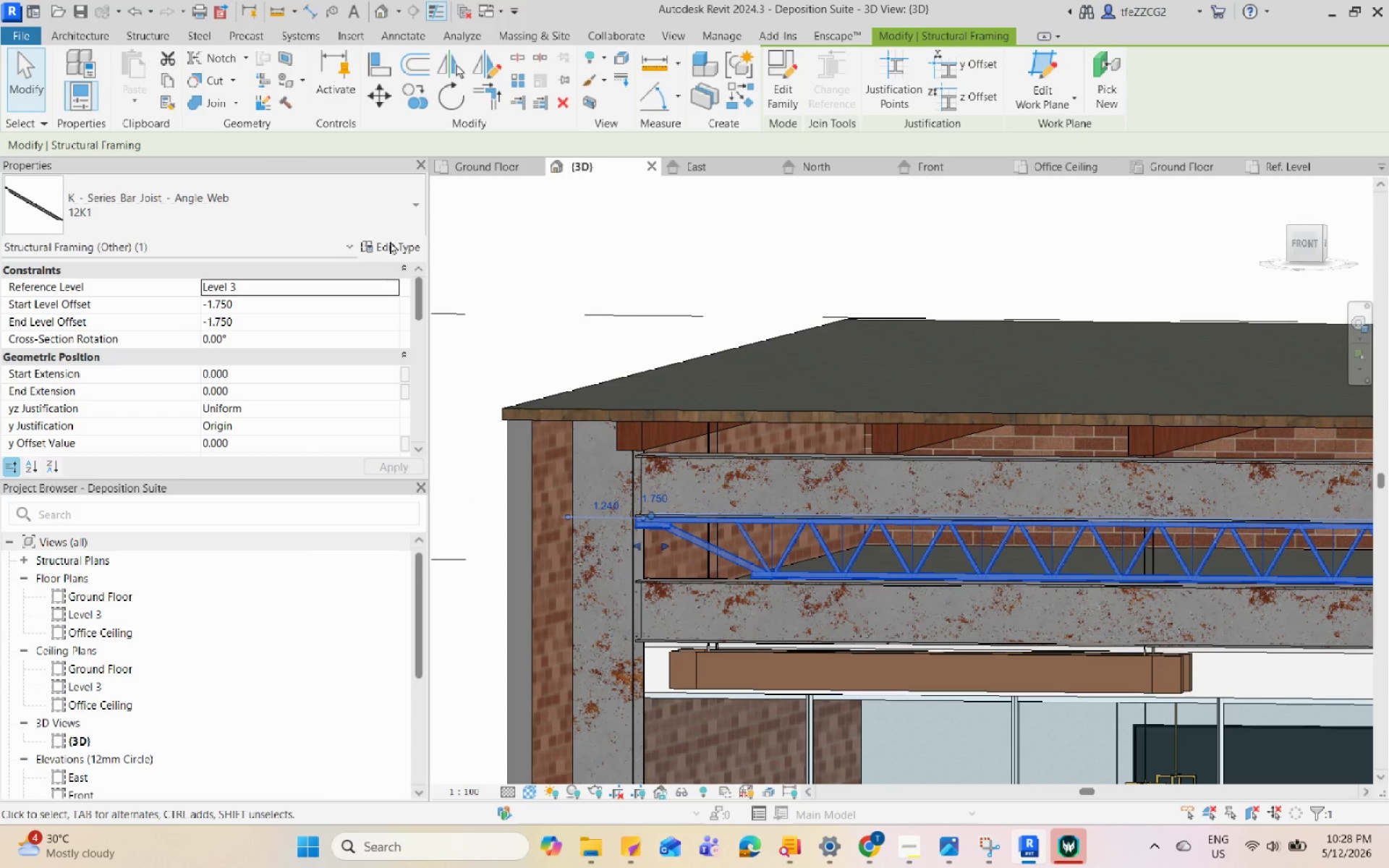 
left_click([390, 241])
 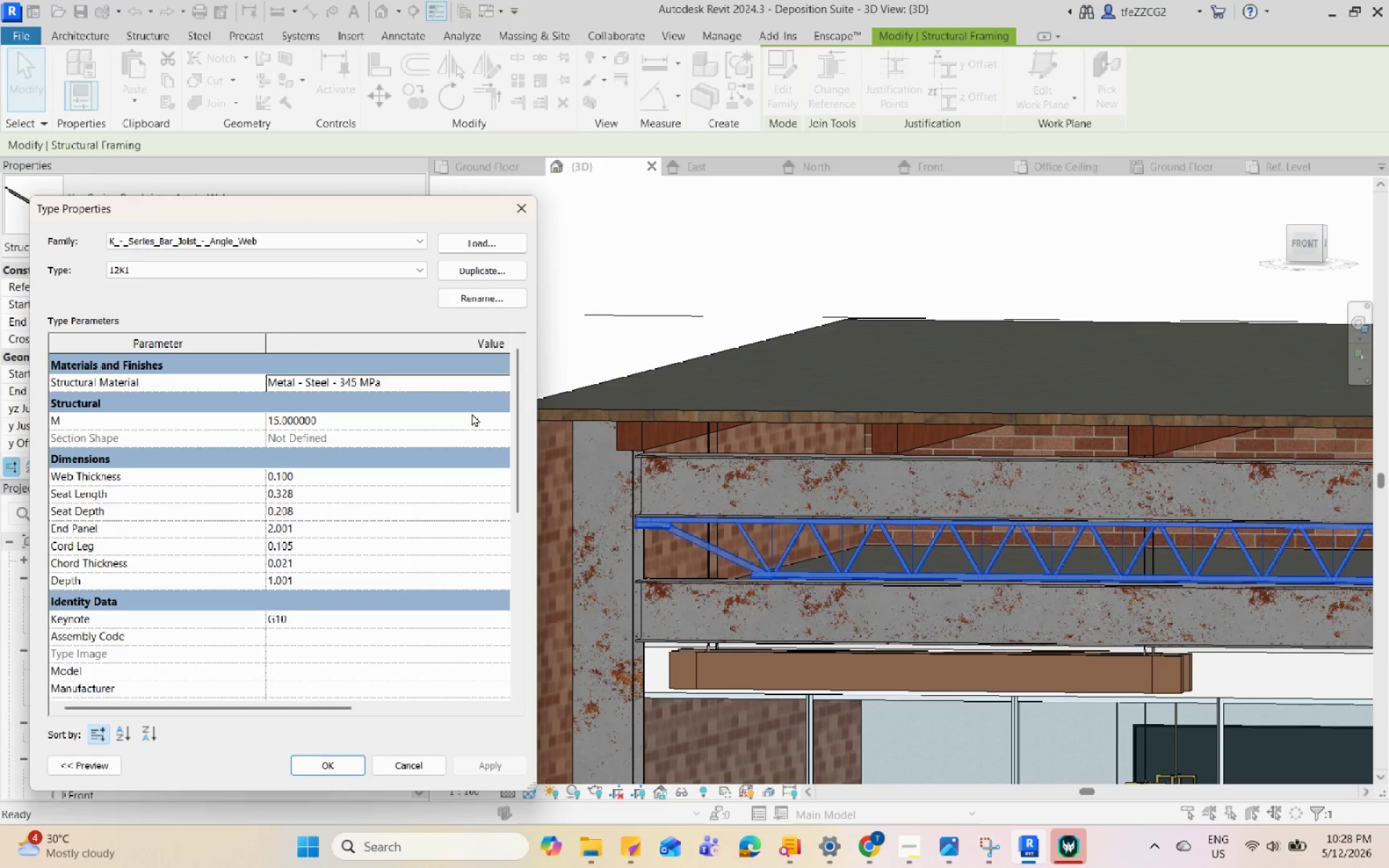 
left_click([501, 380])
 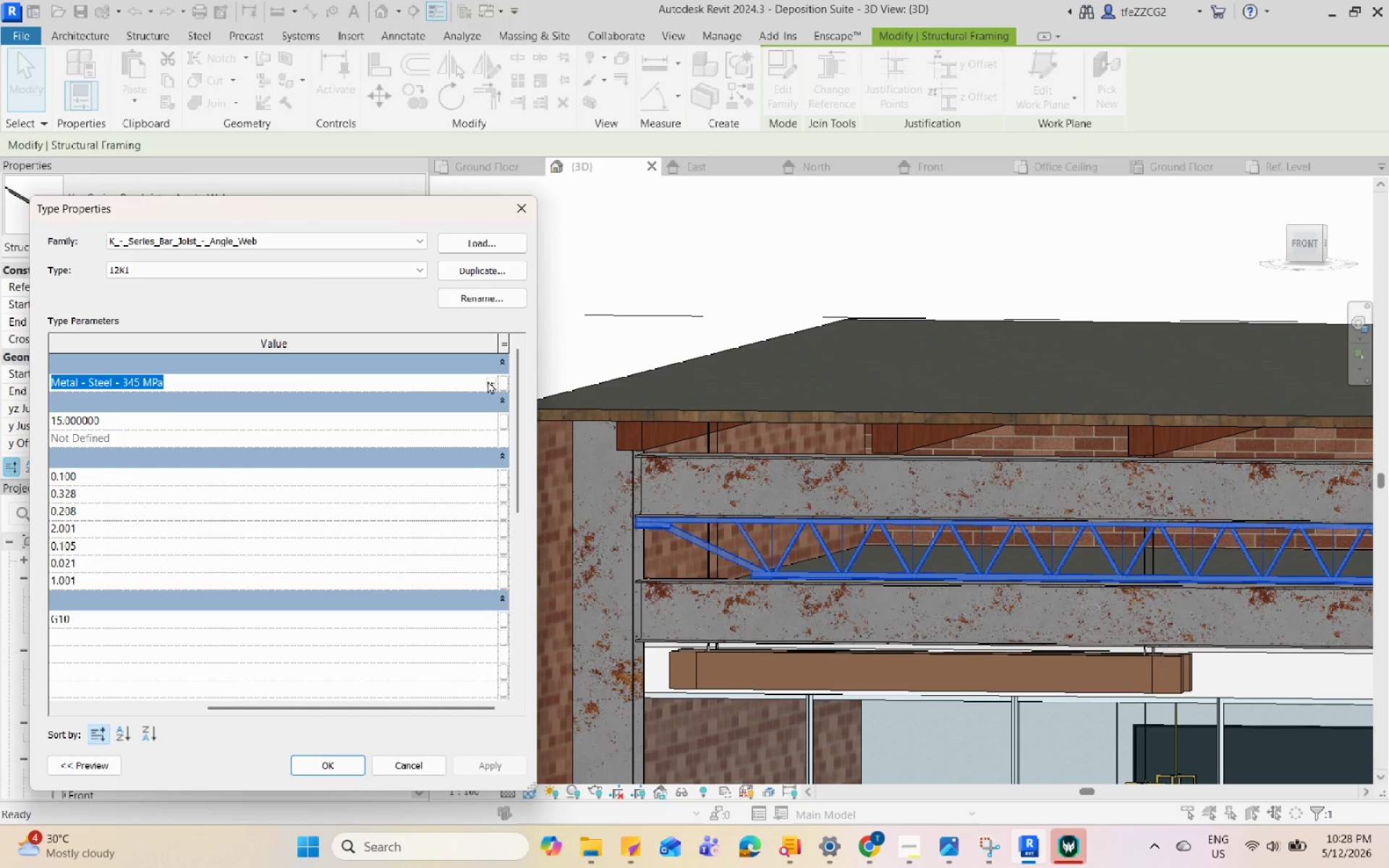 
left_click([488, 380])
 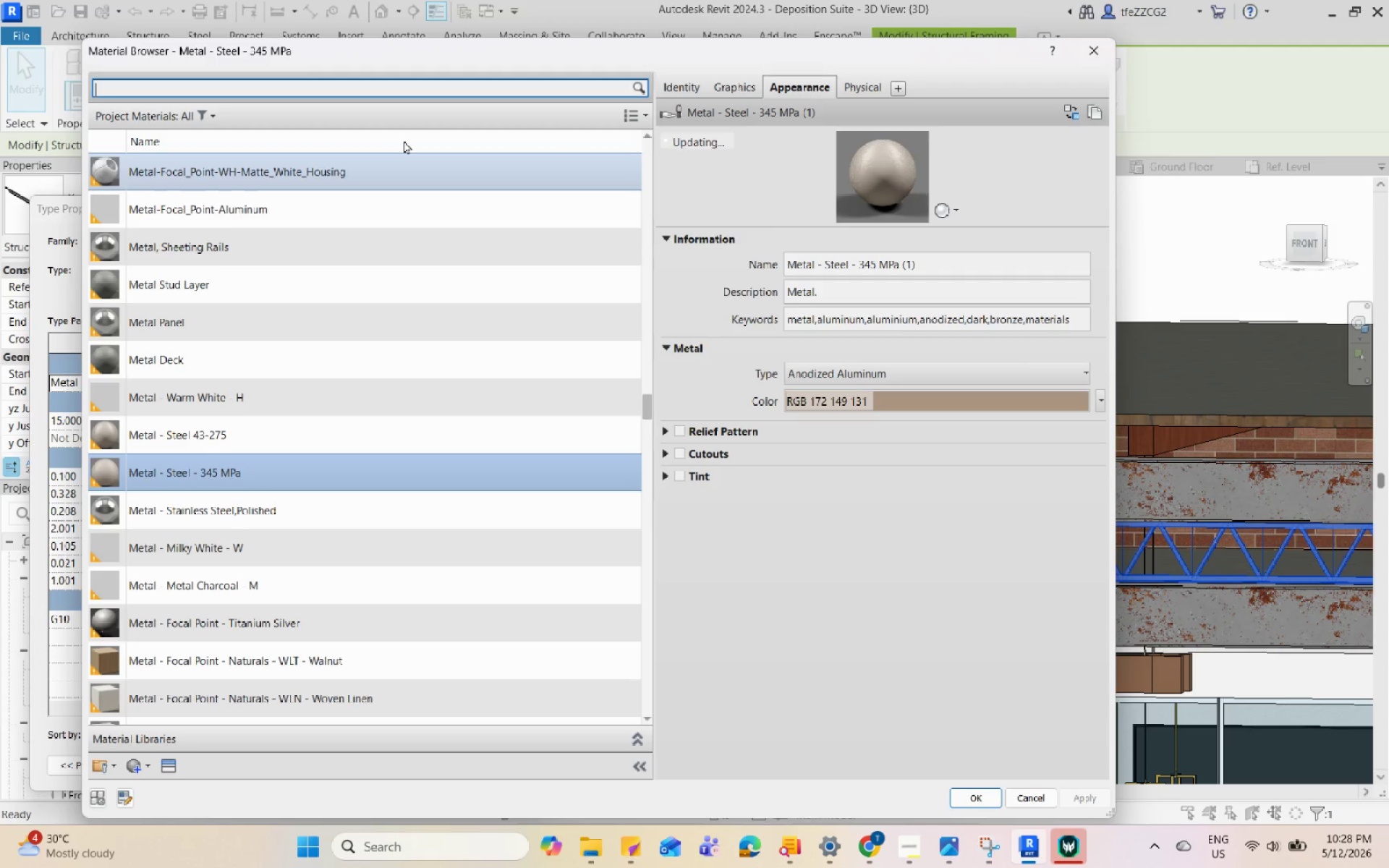 
type(rusty)
 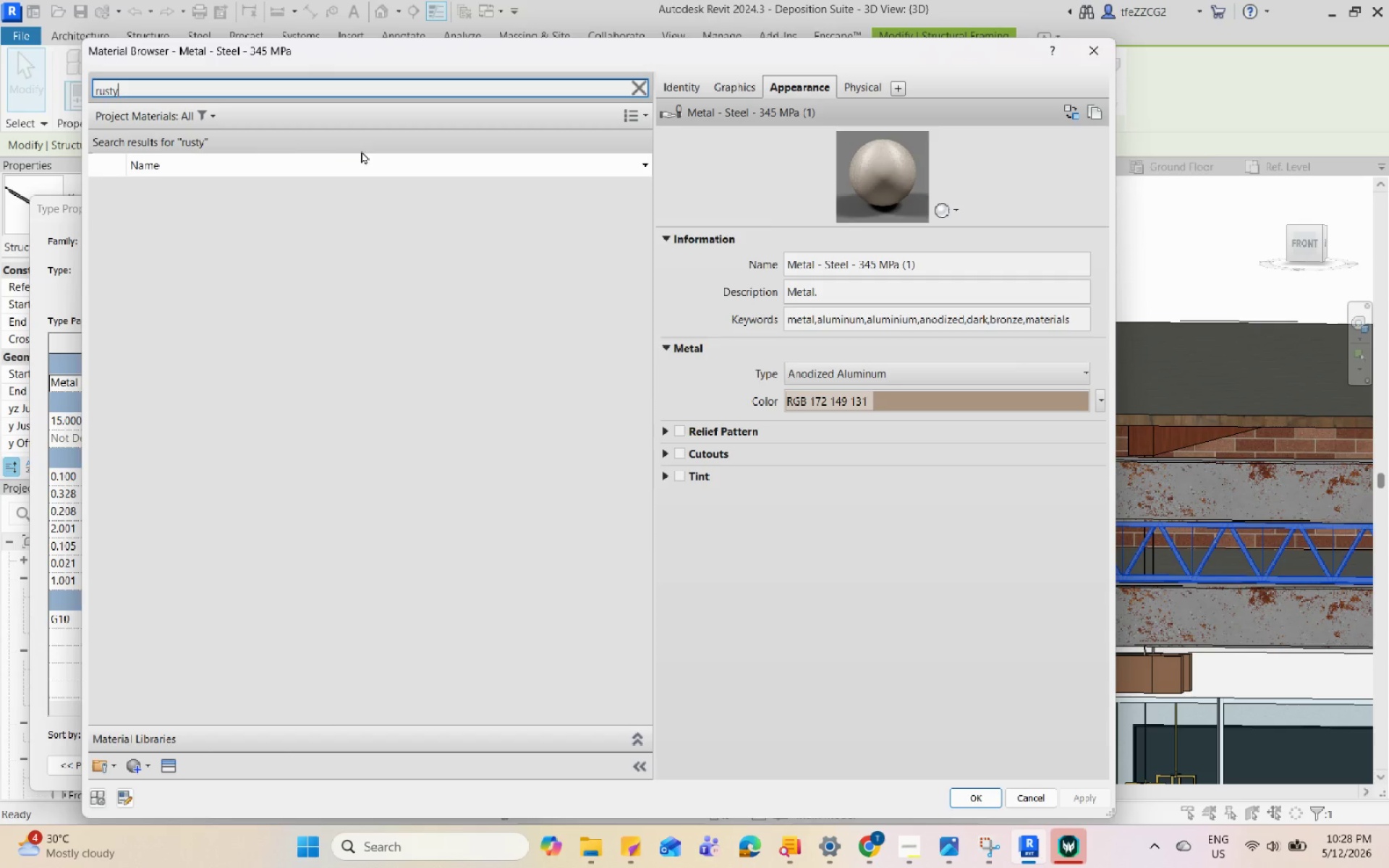 
left_click([261, 192])
 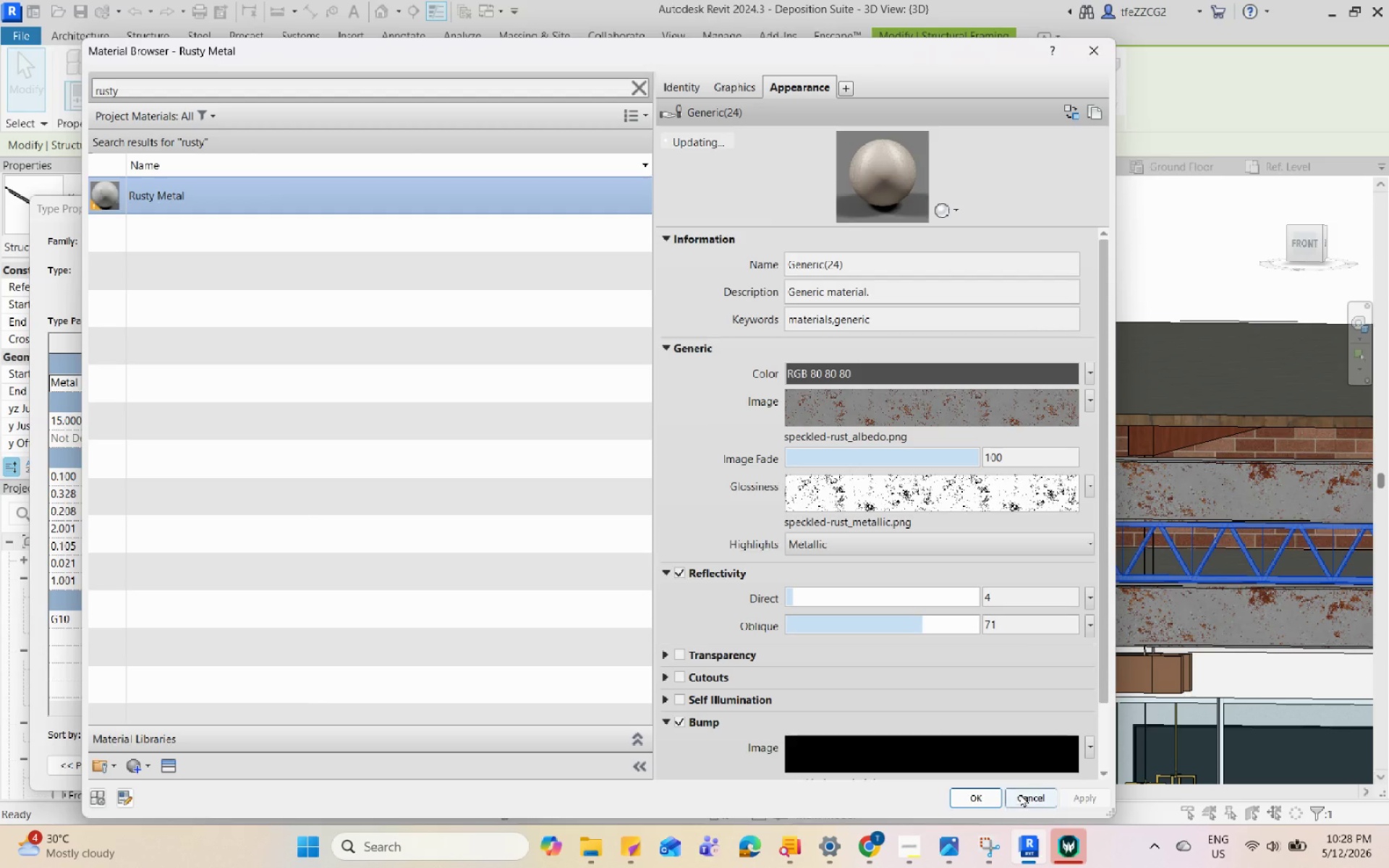 
left_click([993, 793])
 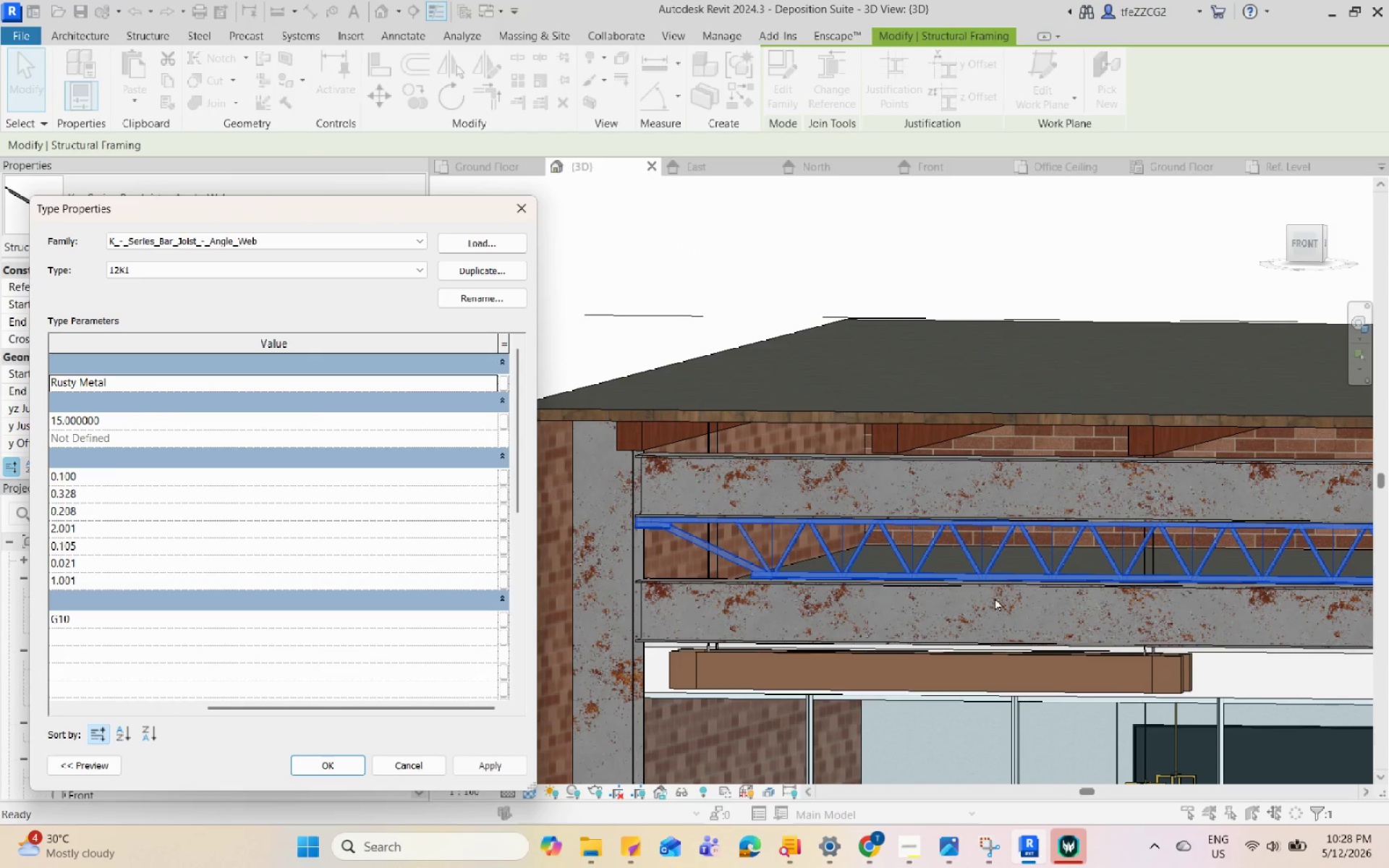 
scroll: coordinate [762, 375], scroll_direction: down, amount: 2.0
 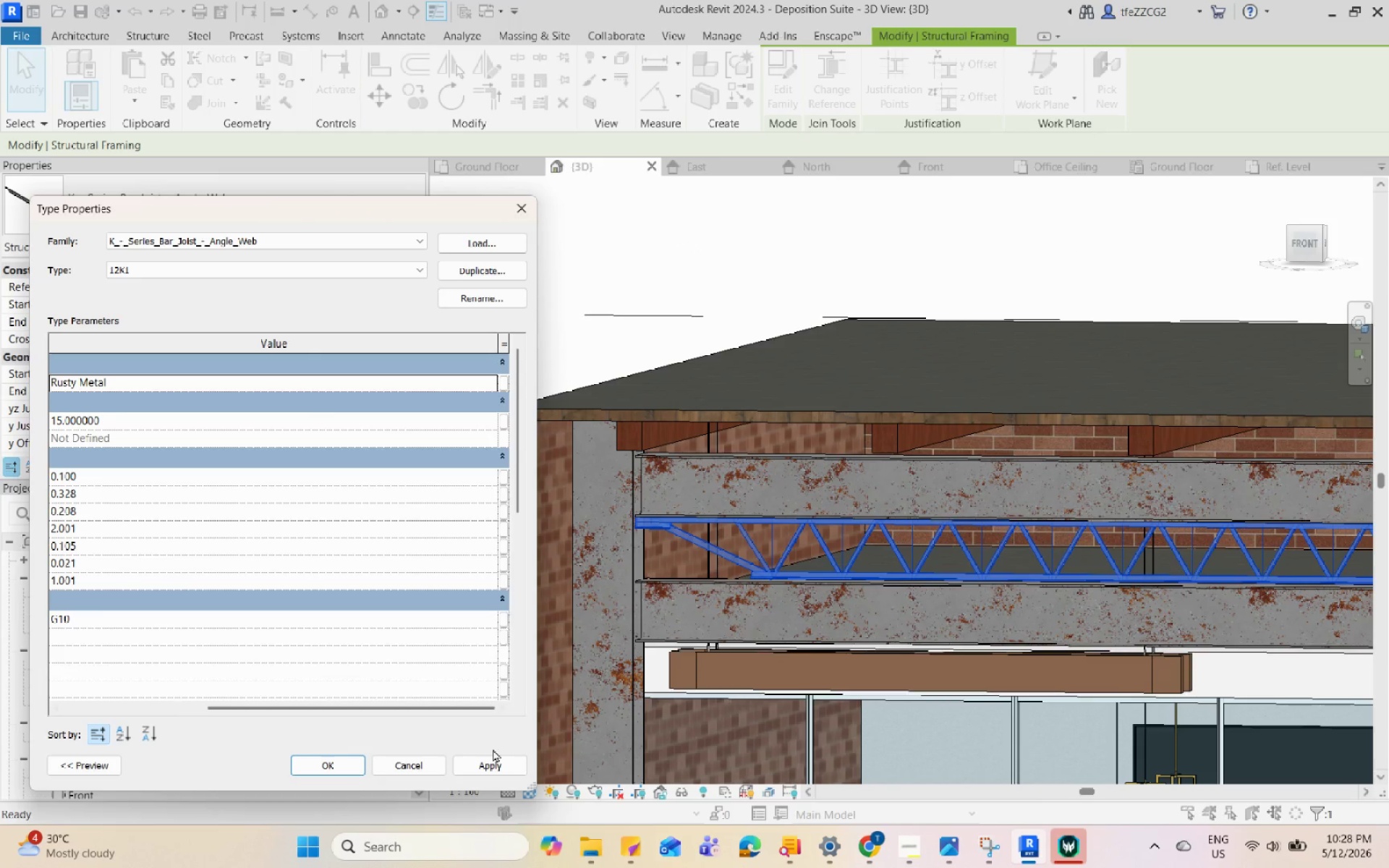 
double_click([492, 763])
 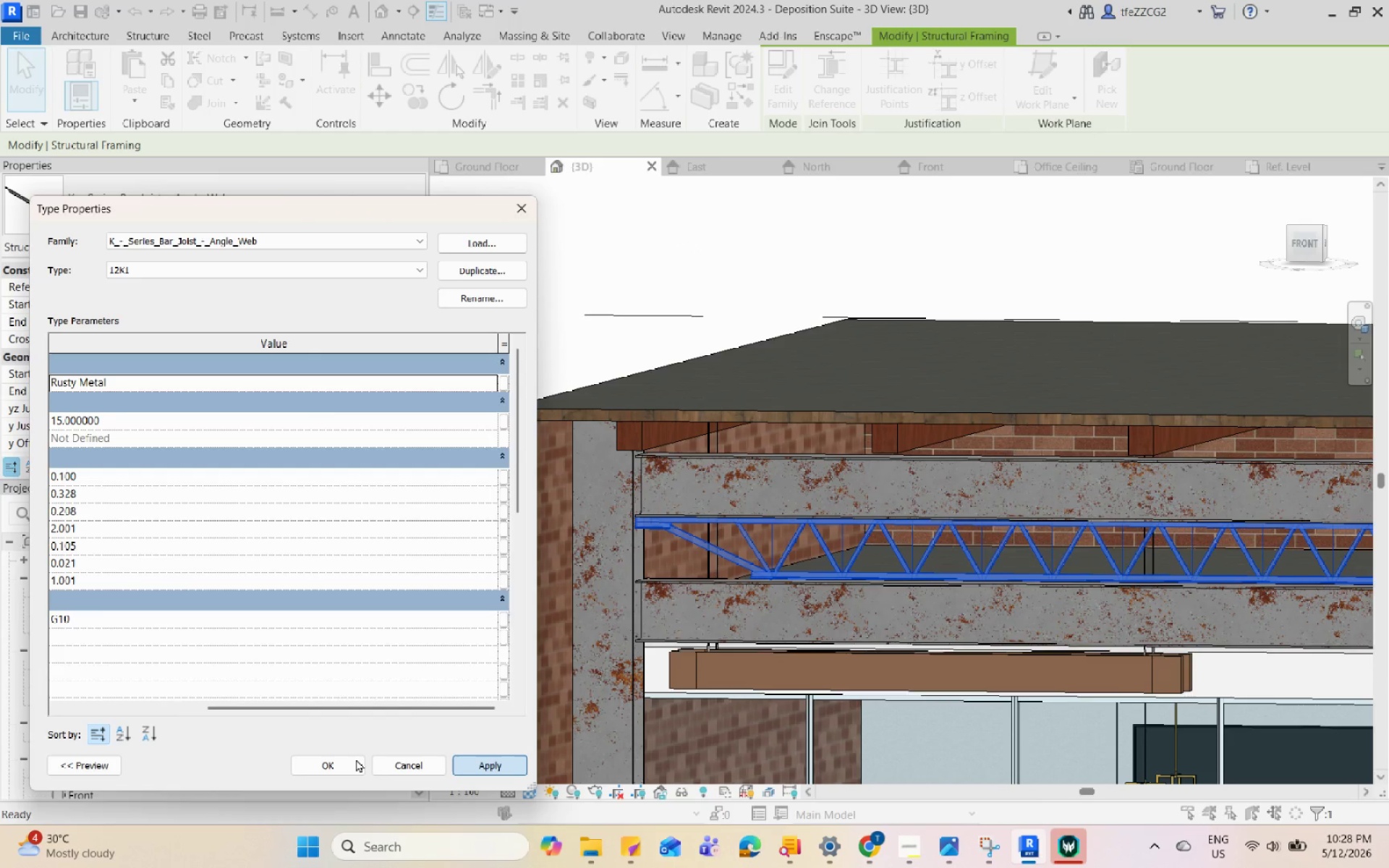 
left_click([355, 759])
 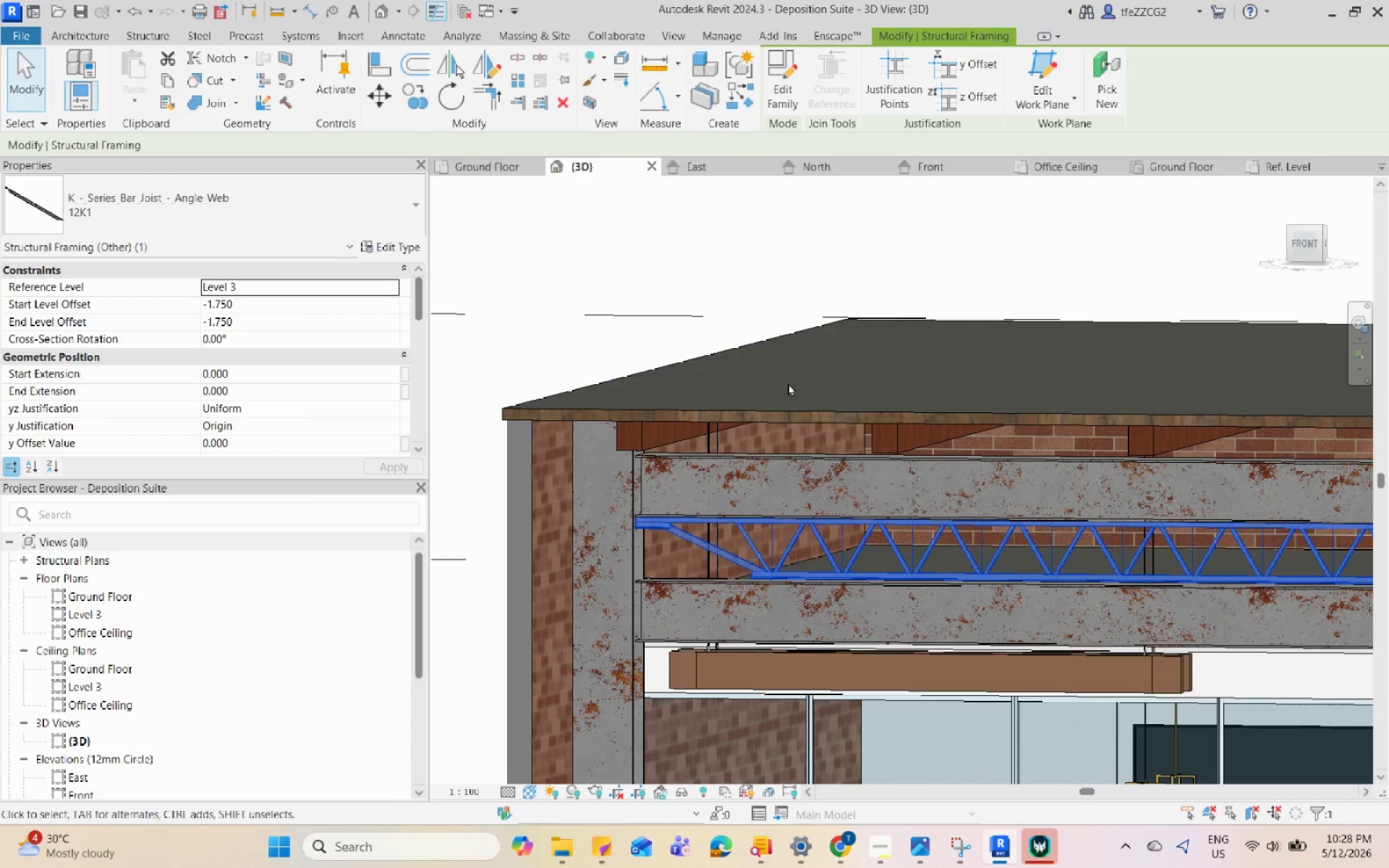 
key(Escape)
 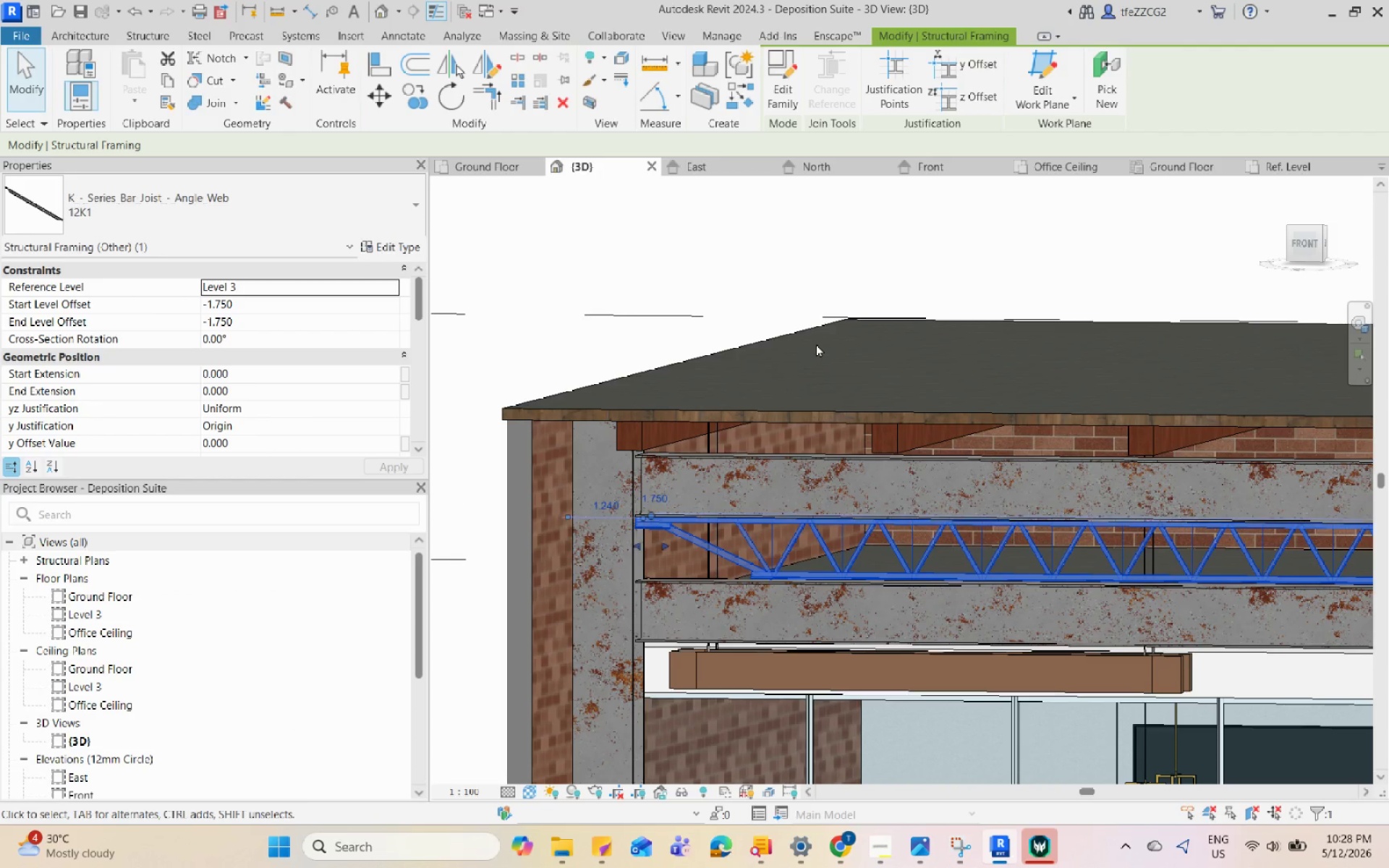 
key(Escape)
 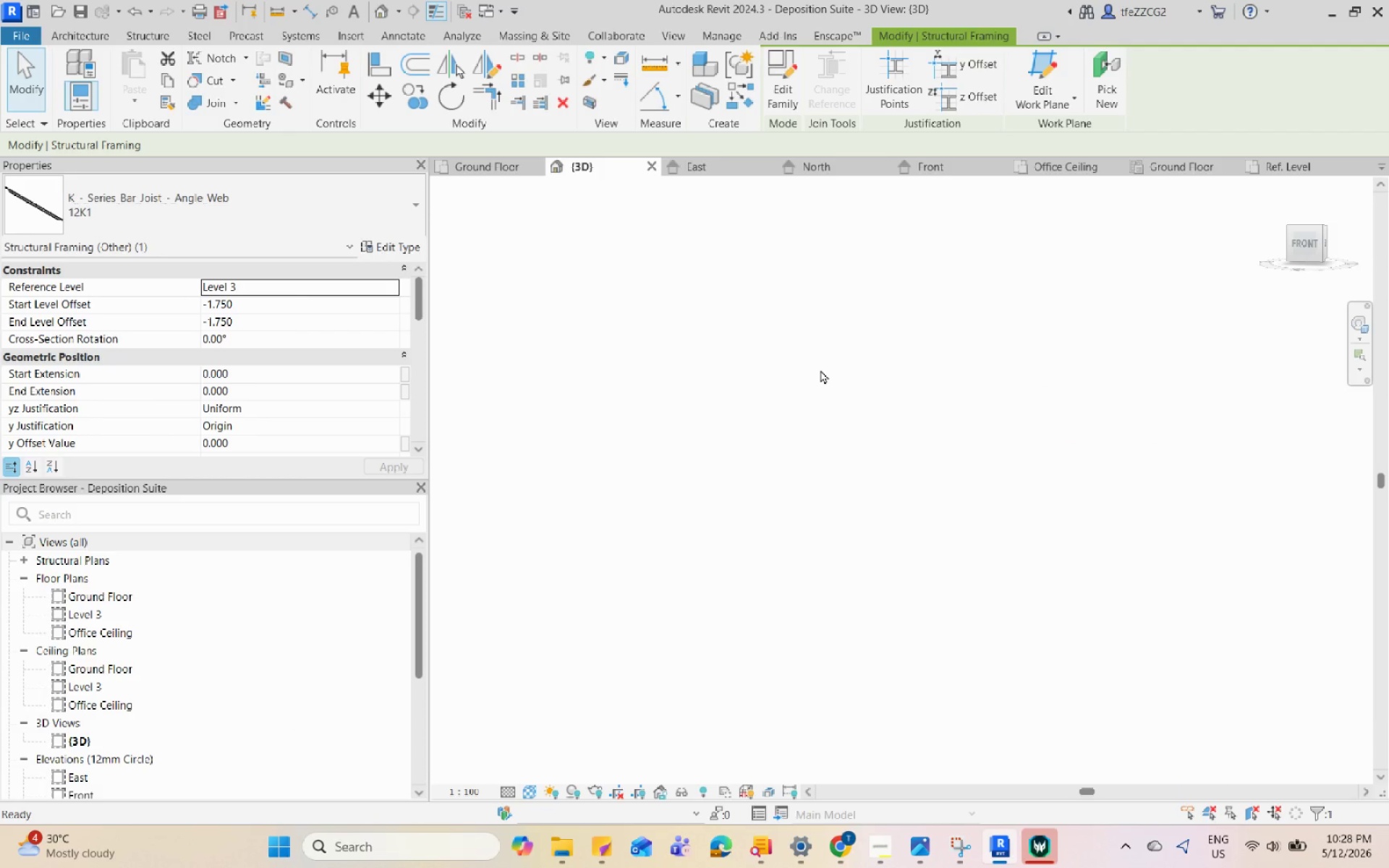 
scroll: coordinate [816, 344], scroll_direction: down, amount: 4.0
 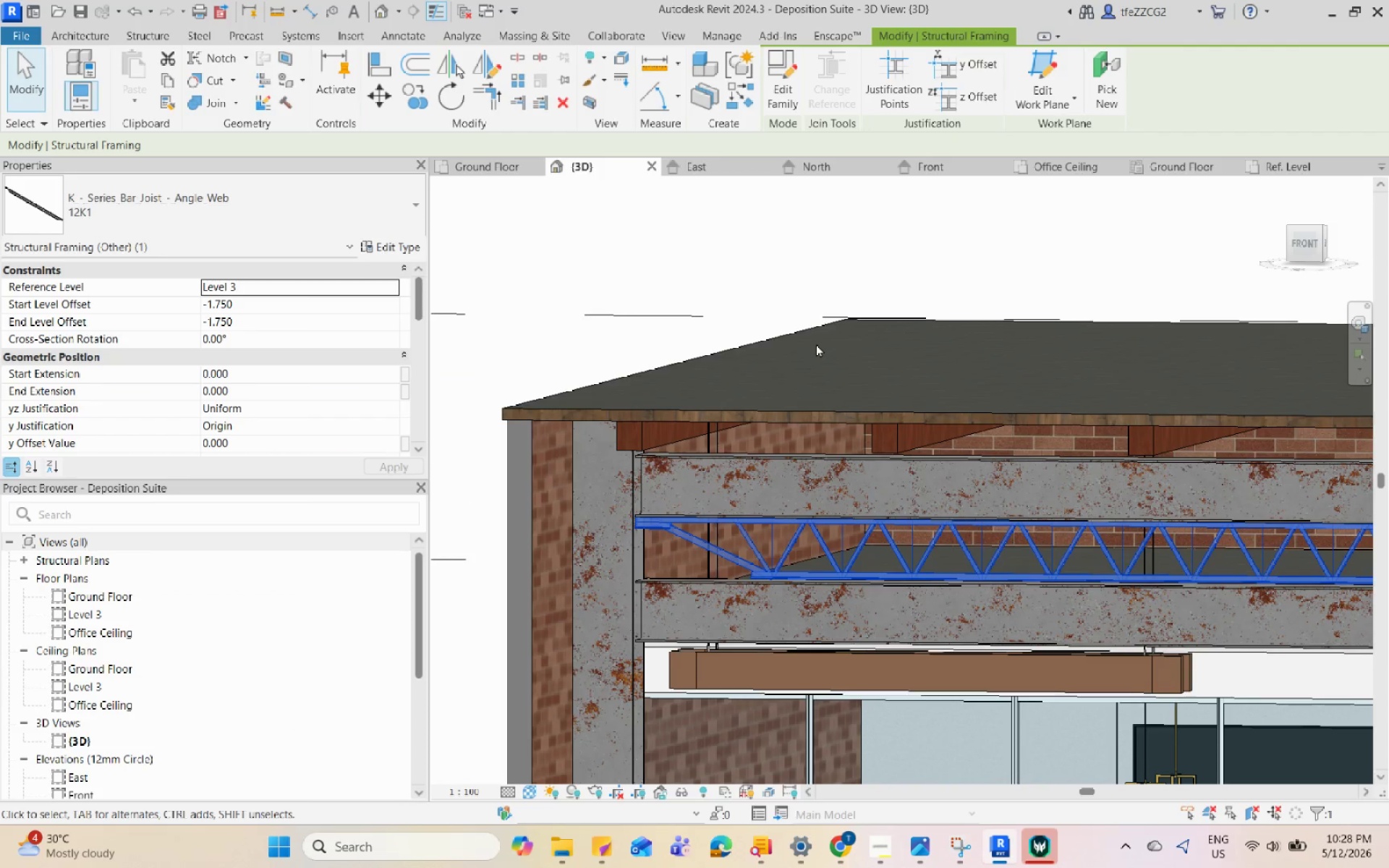 
hold_key(key=ShiftLeft, duration=1.2)
 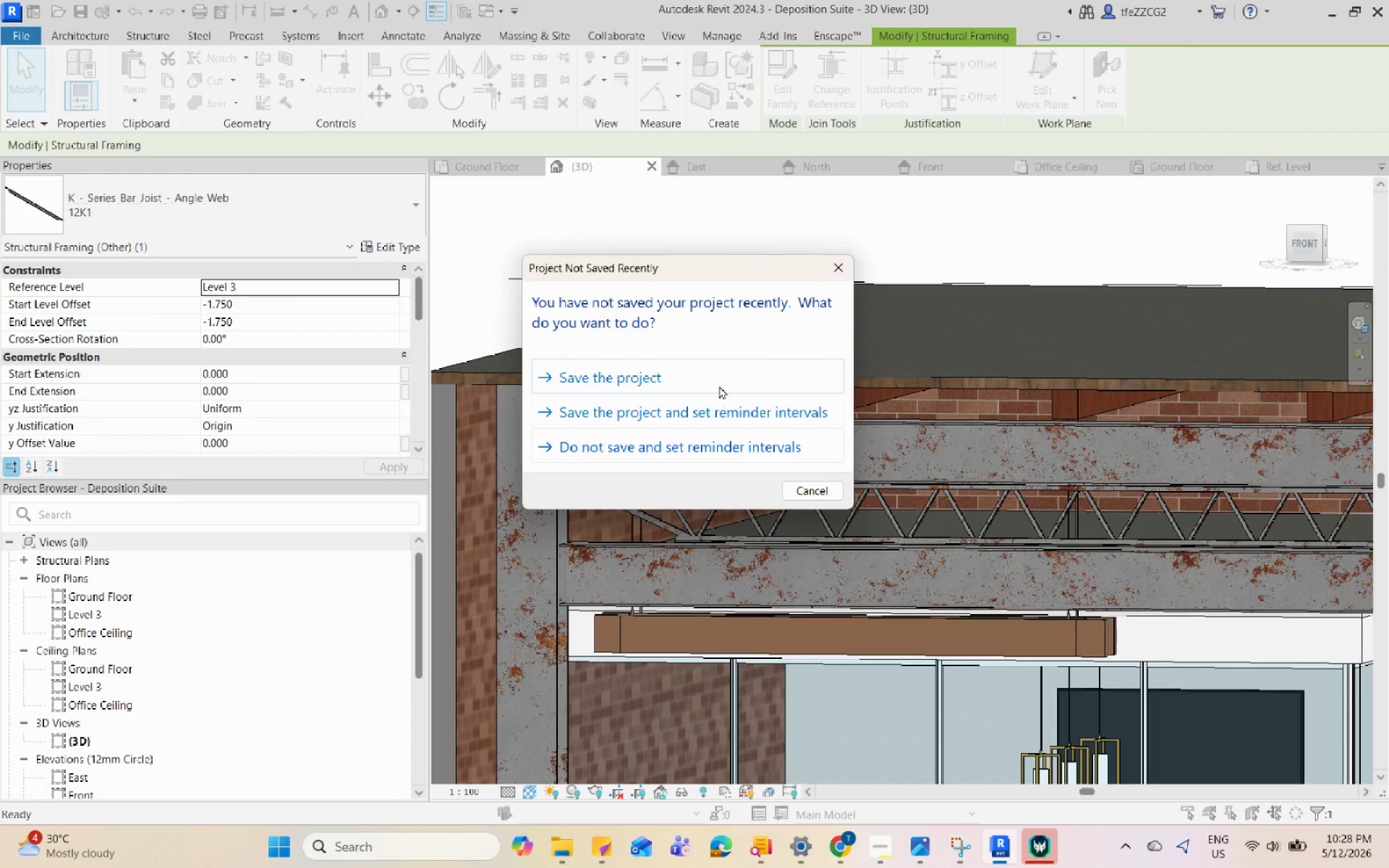 
scroll: coordinate [919, 392], scroll_direction: up, amount: 4.0
 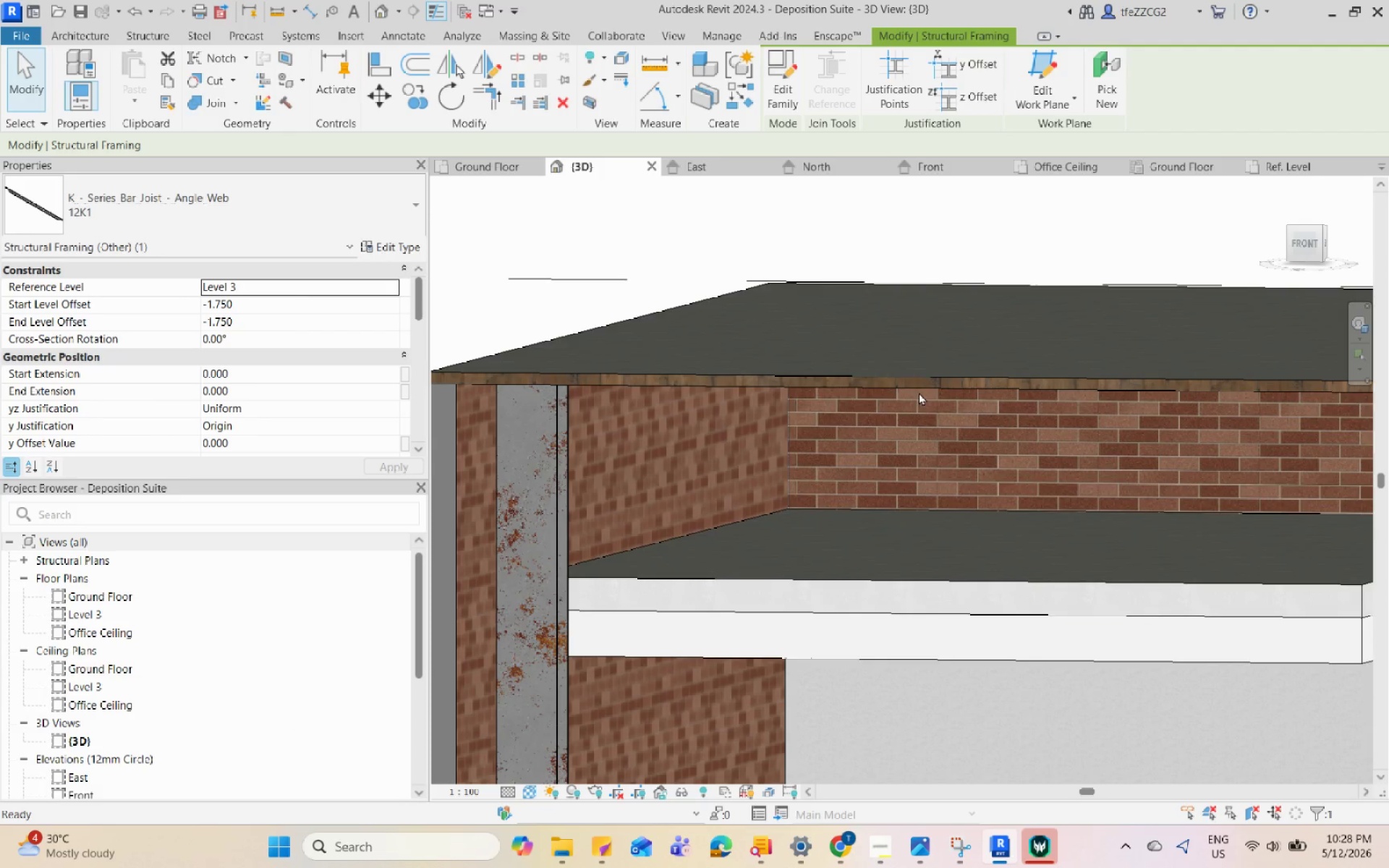 
left_click([722, 370])
 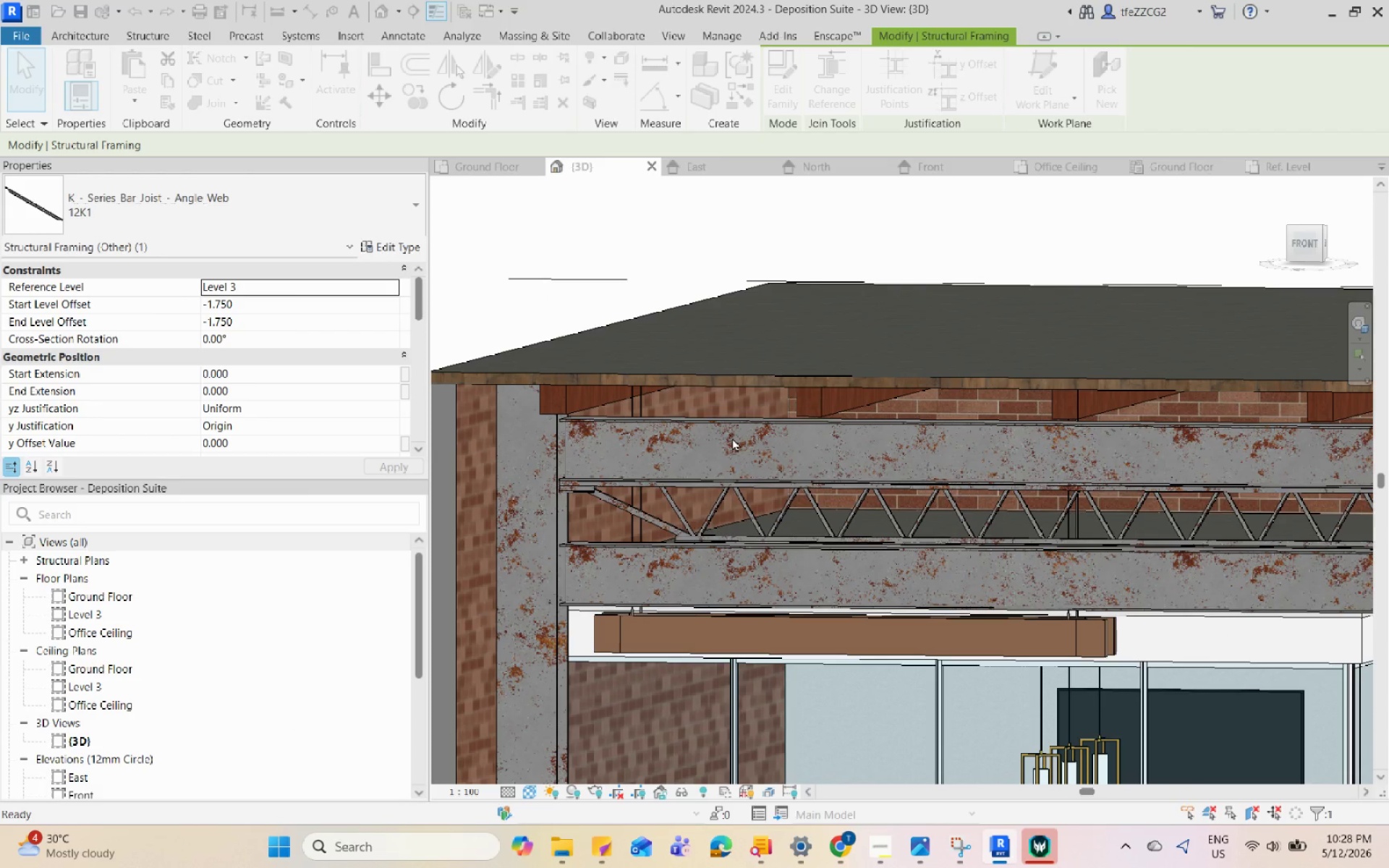 
scroll: coordinate [732, 438], scroll_direction: down, amount: 4.0
 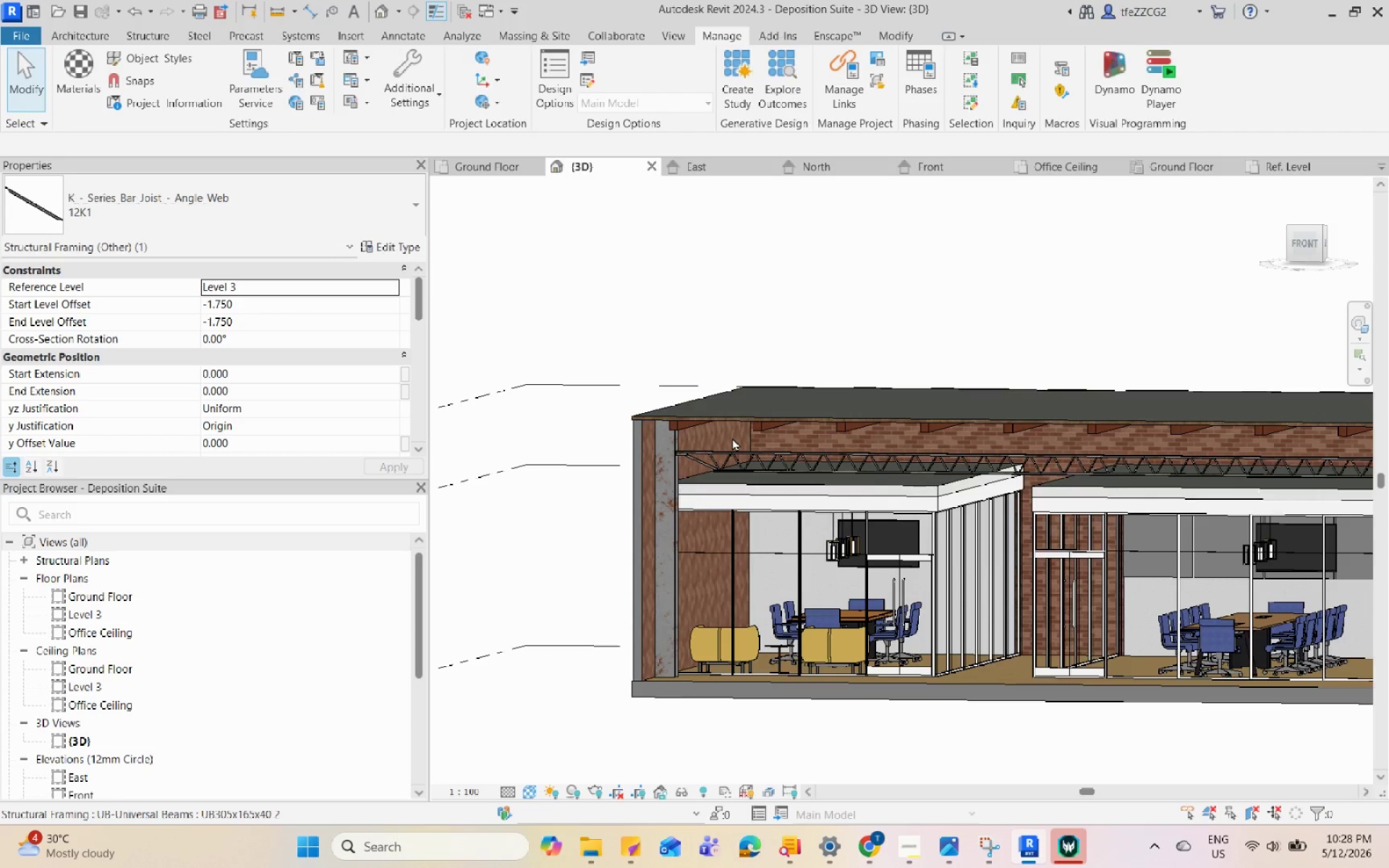 
hold_key(key=ShiftLeft, duration=2.03)
 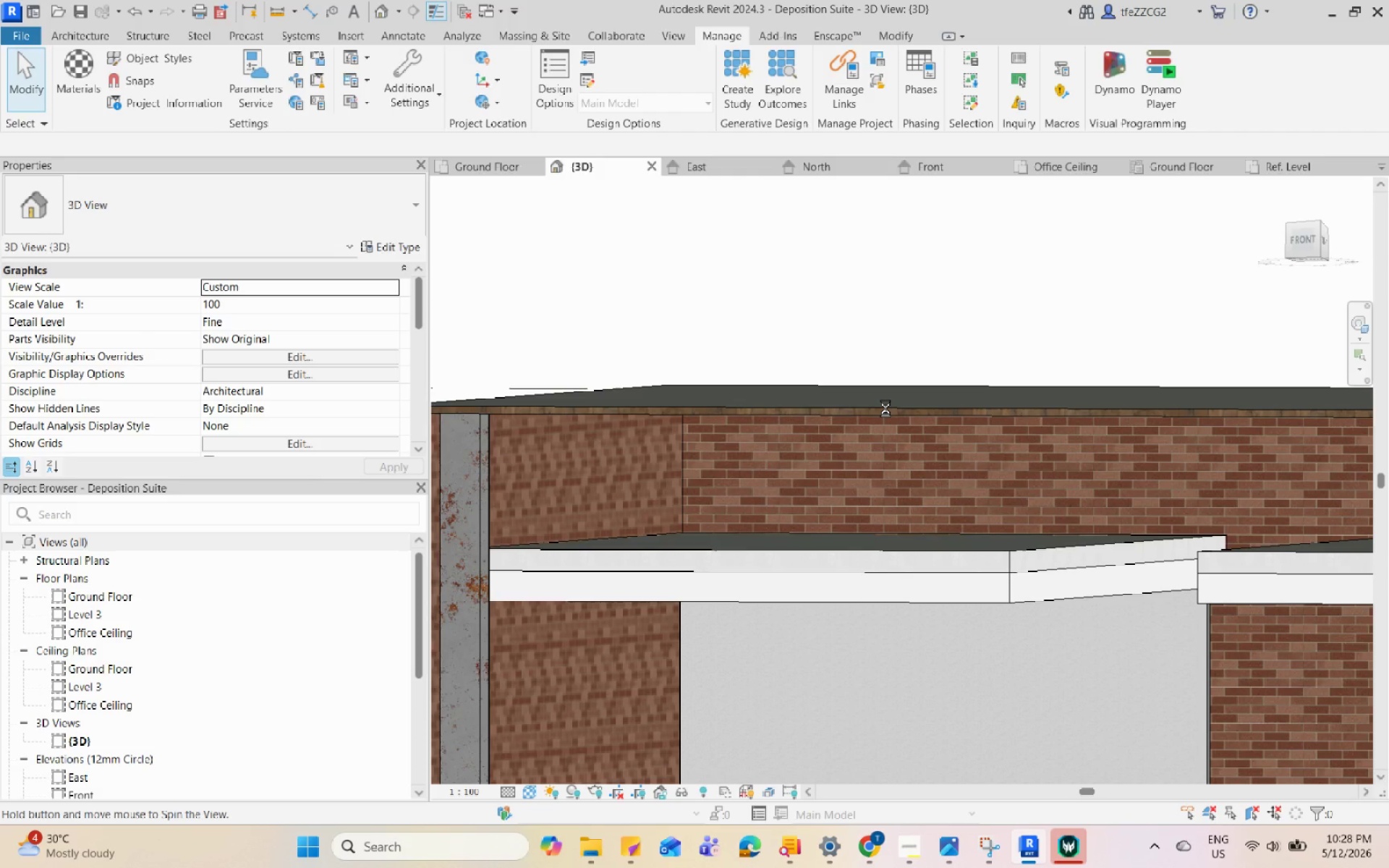 
scroll: coordinate [906, 375], scroll_direction: up, amount: 8.0
 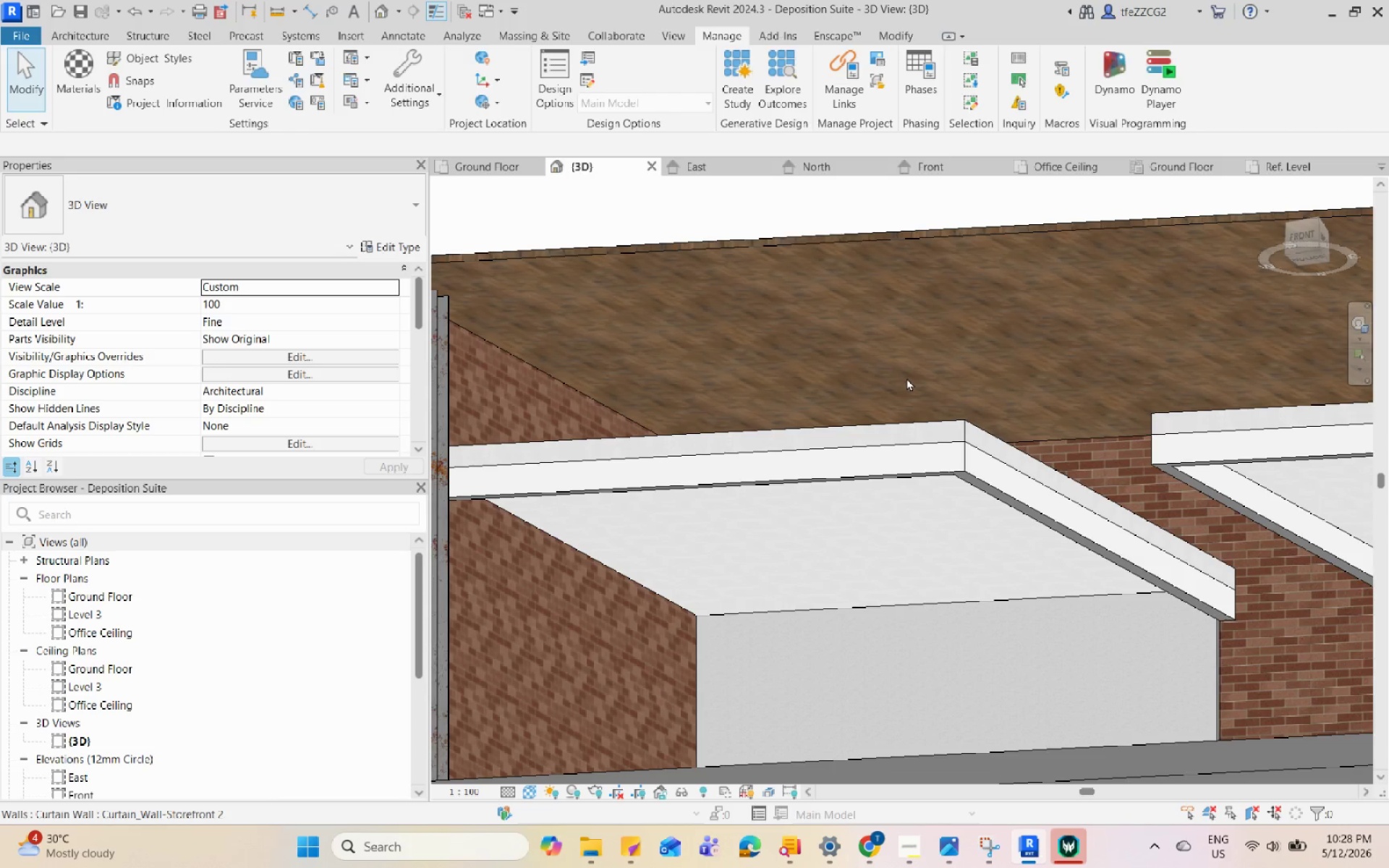 
scroll: coordinate [805, 477], scroll_direction: down, amount: 4.0
 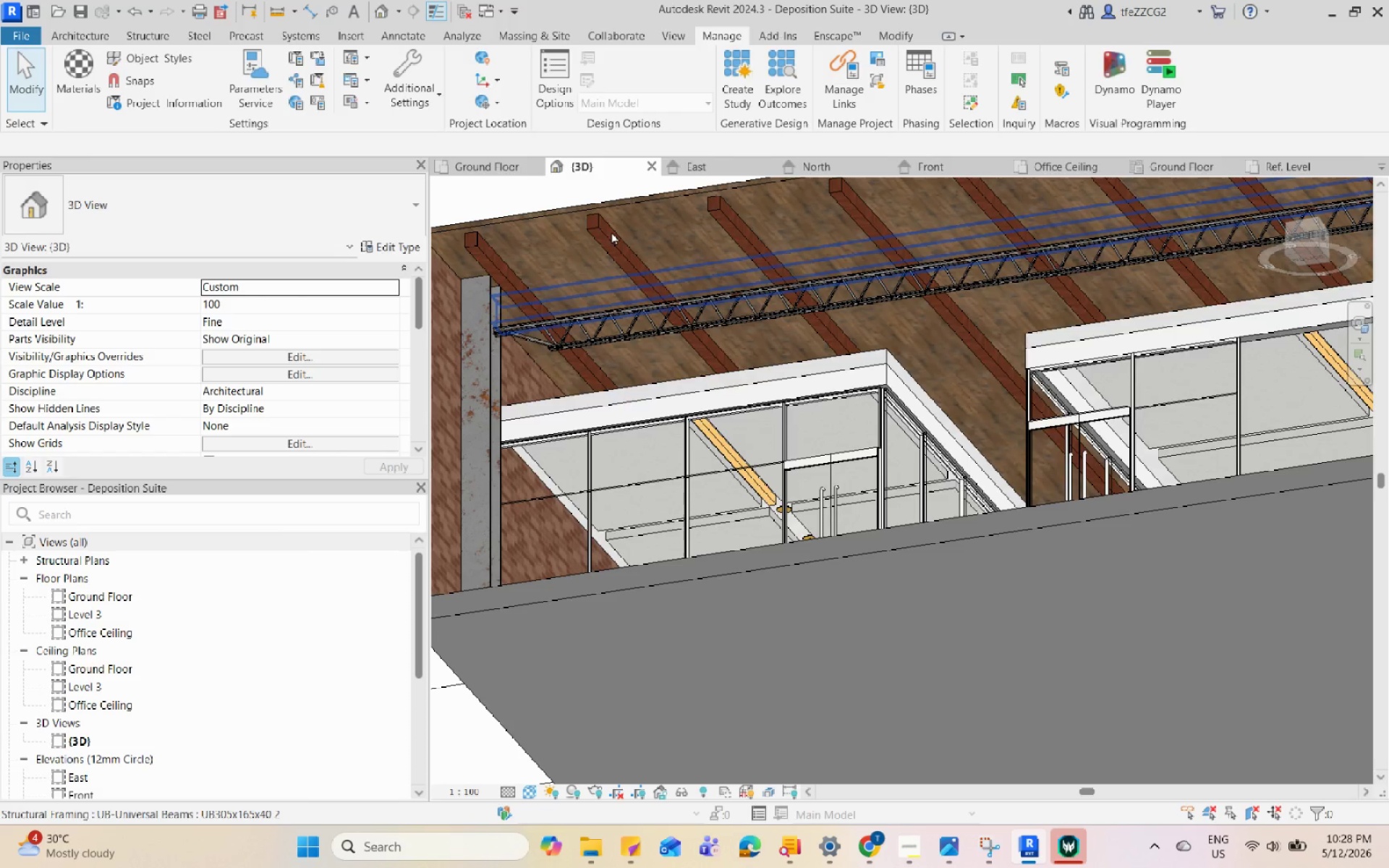 
left_click([606, 234])
 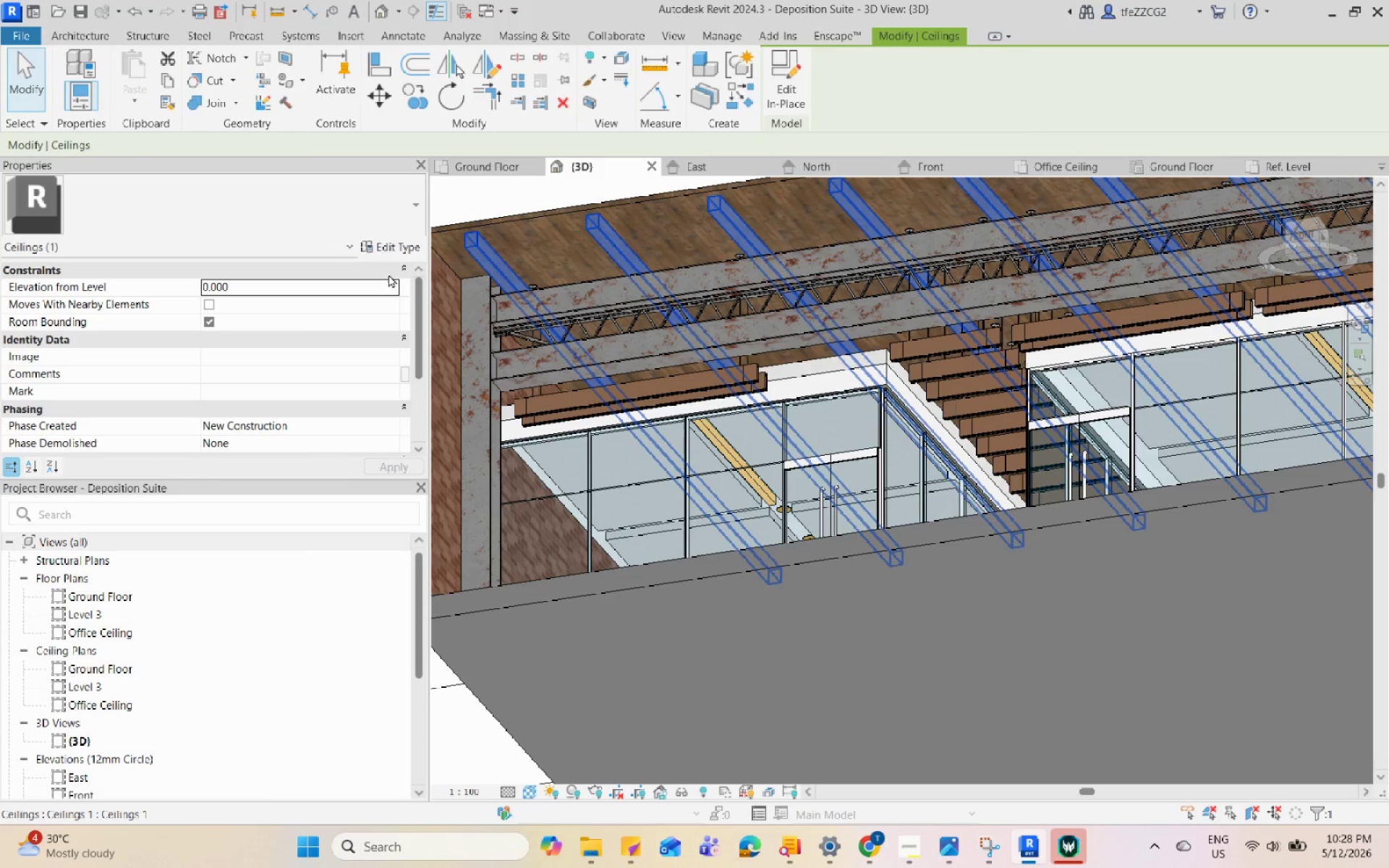 
left_click([391, 242])
 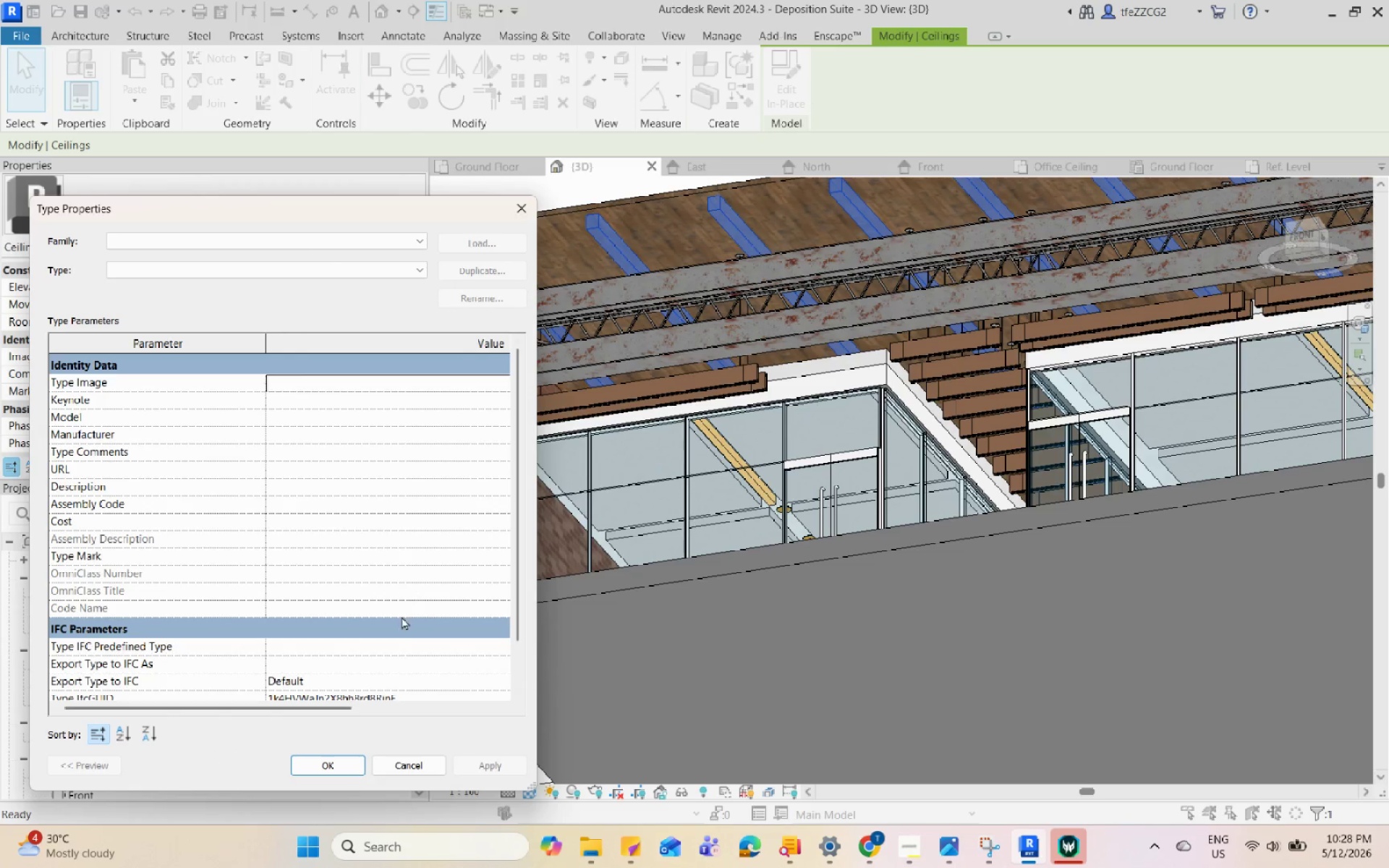 
scroll: coordinate [423, 573], scroll_direction: up, amount: 4.0
 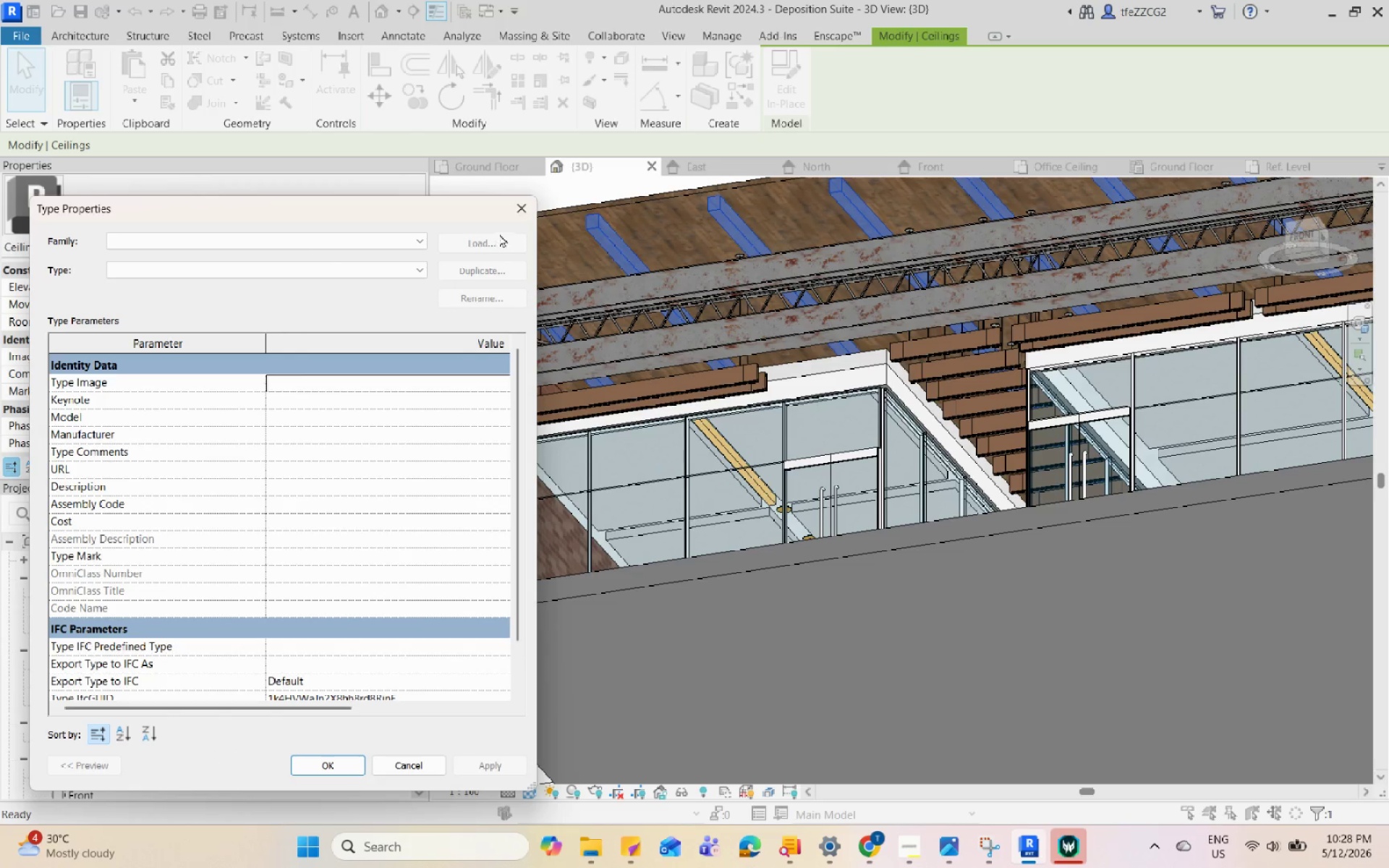 
left_click([507, 198])
 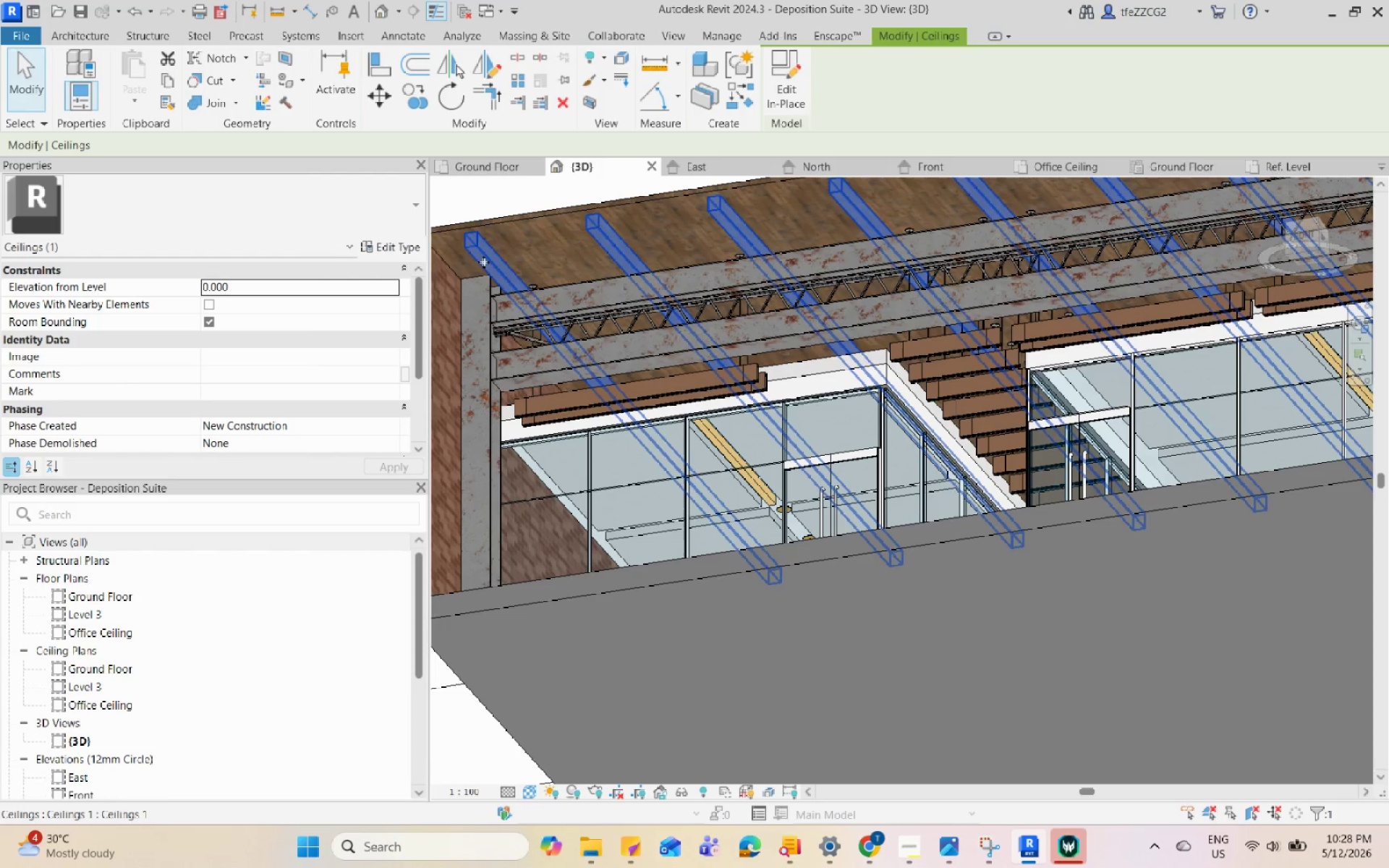 
double_click([483, 260])
 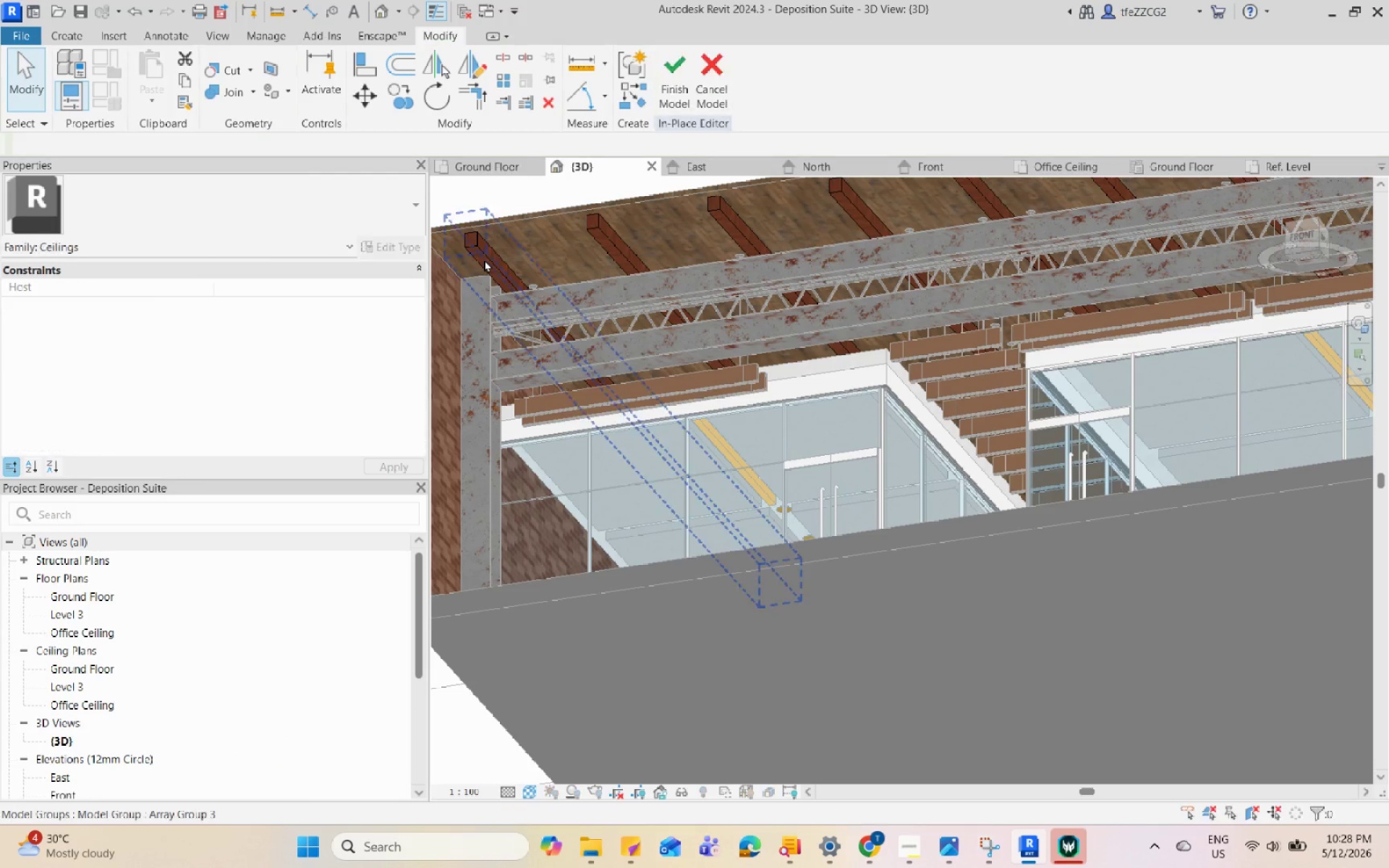 
left_click([488, 257])
 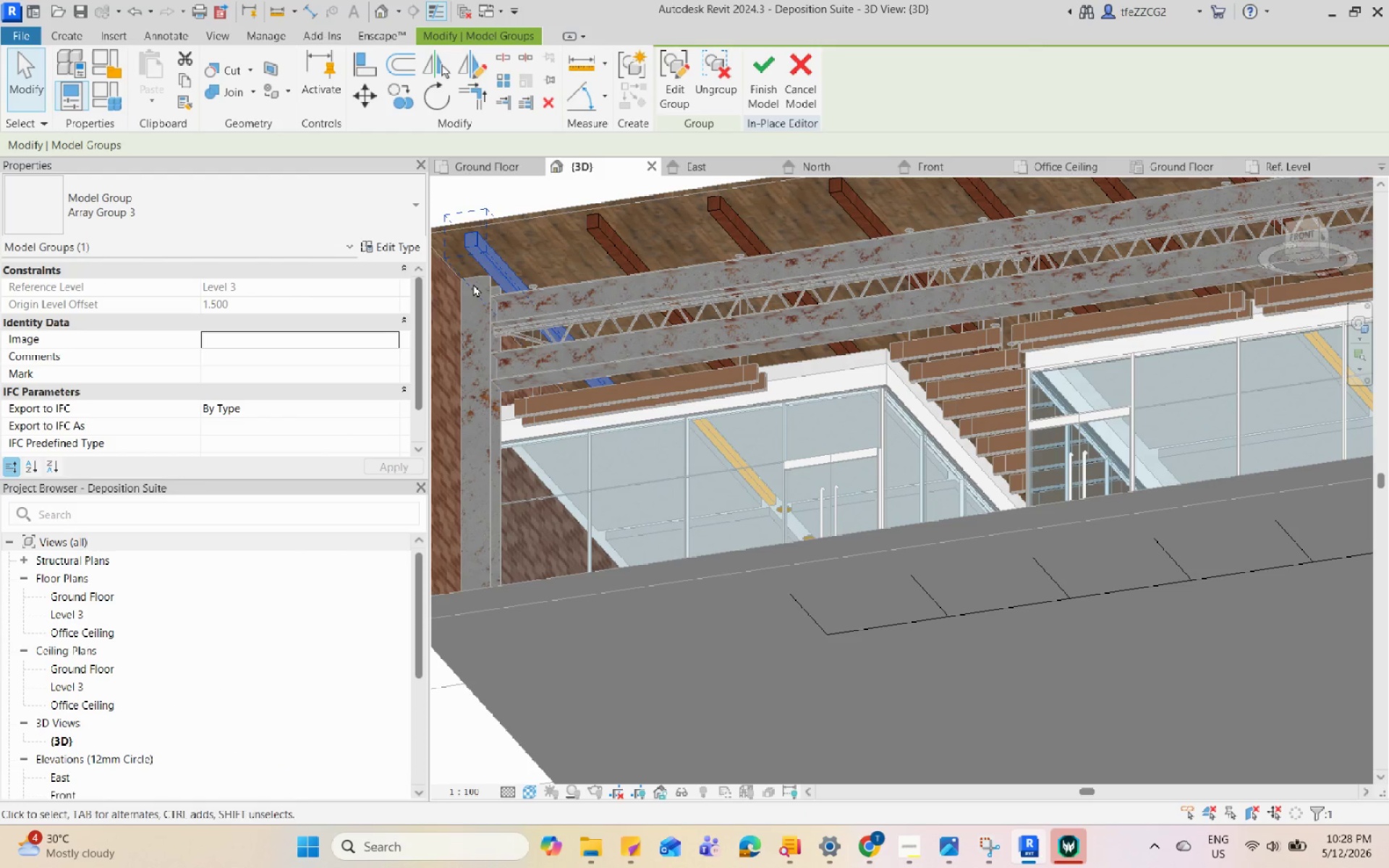 
double_click([491, 247])
 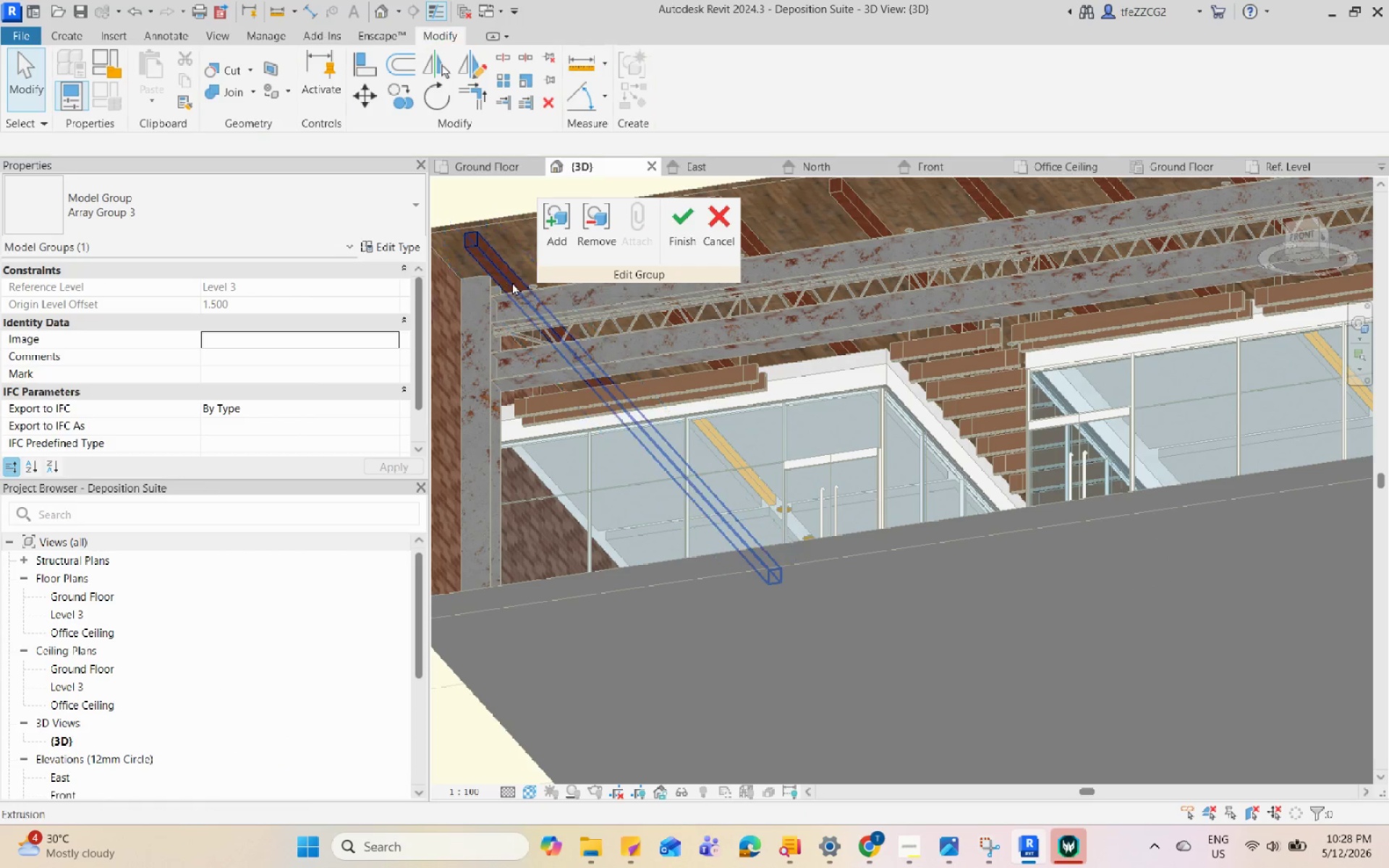 
left_click([506, 272])
 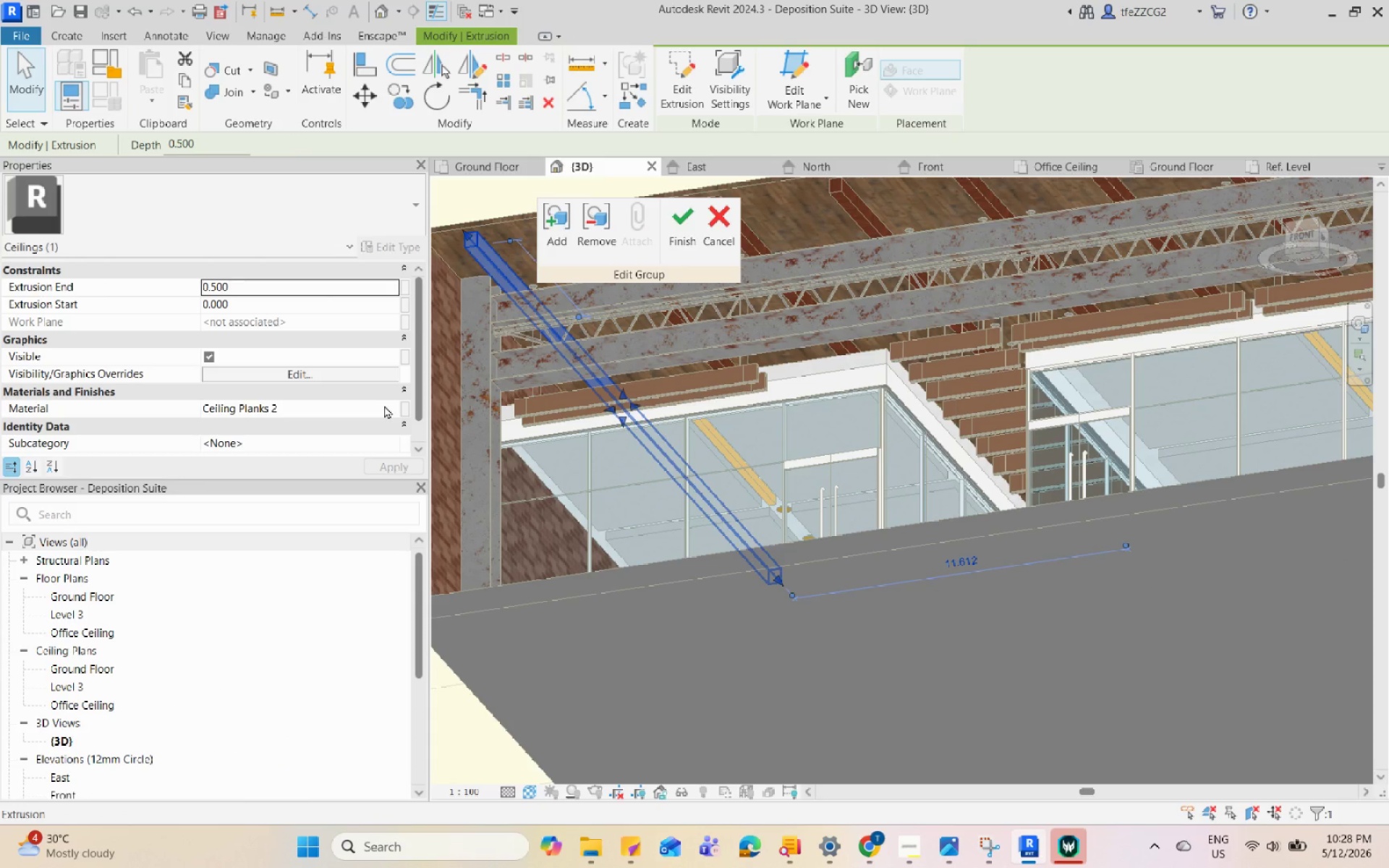 
double_click([392, 408])
 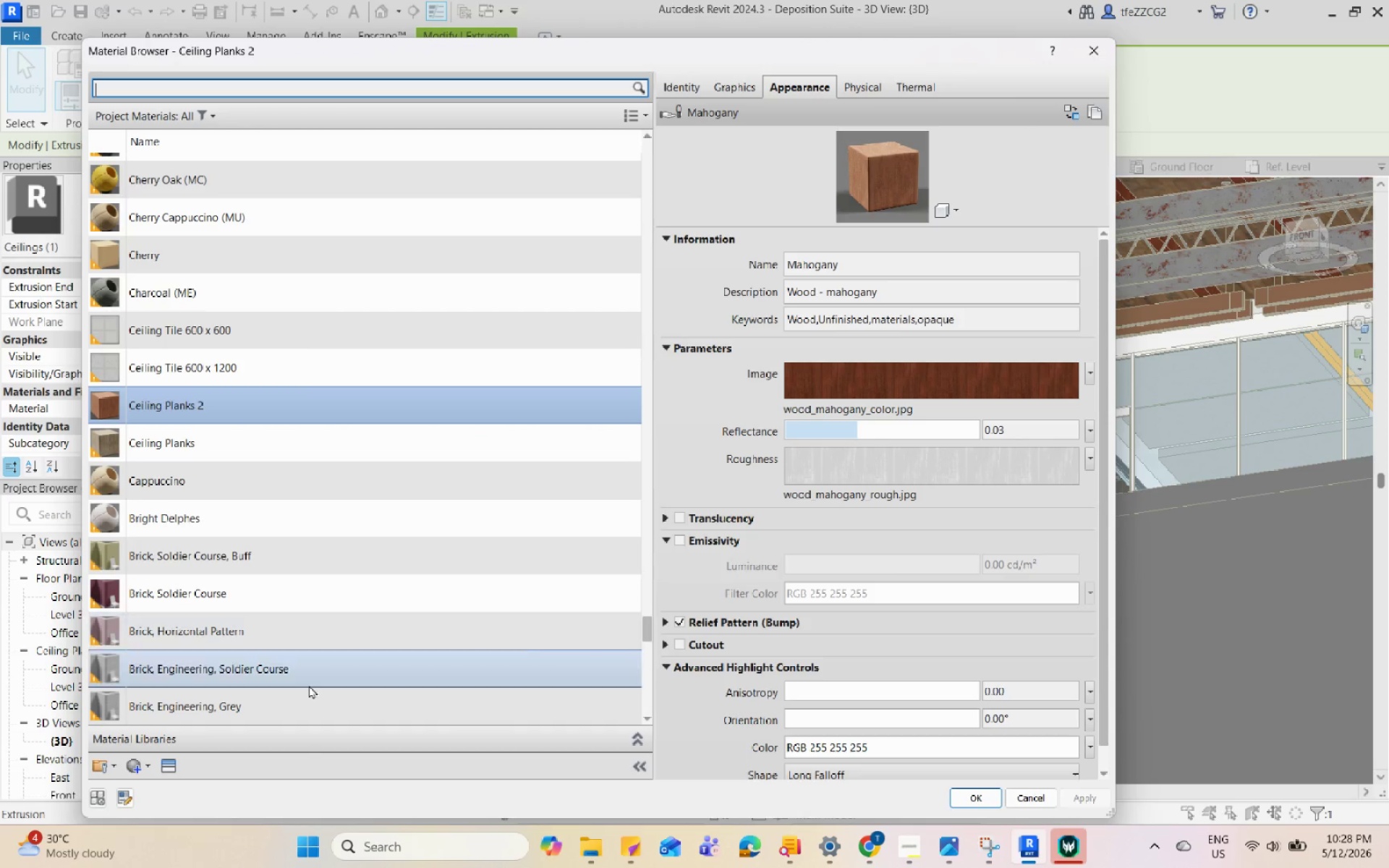 
left_click([181, 767])
 